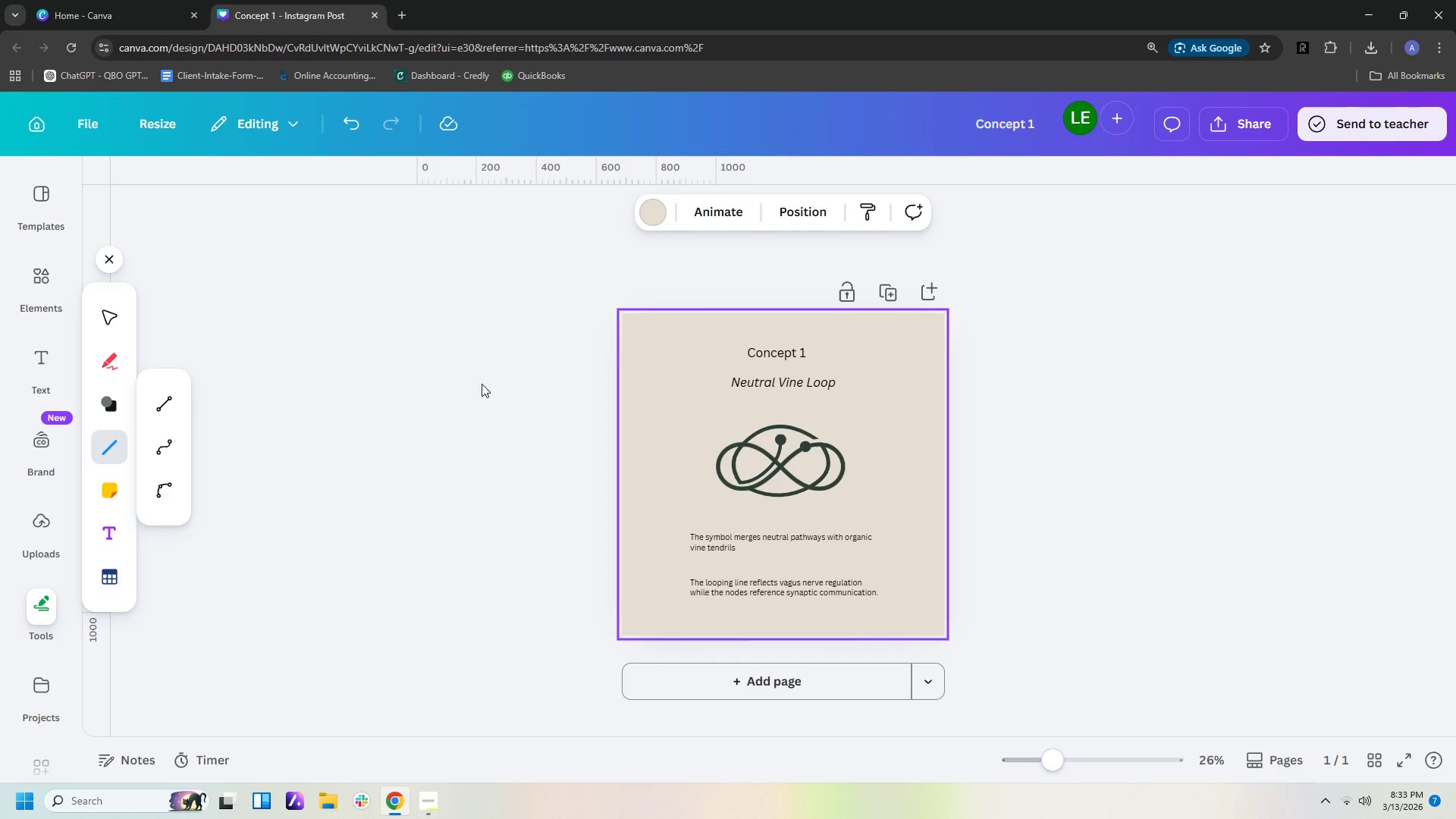 
left_click([157, 420])
 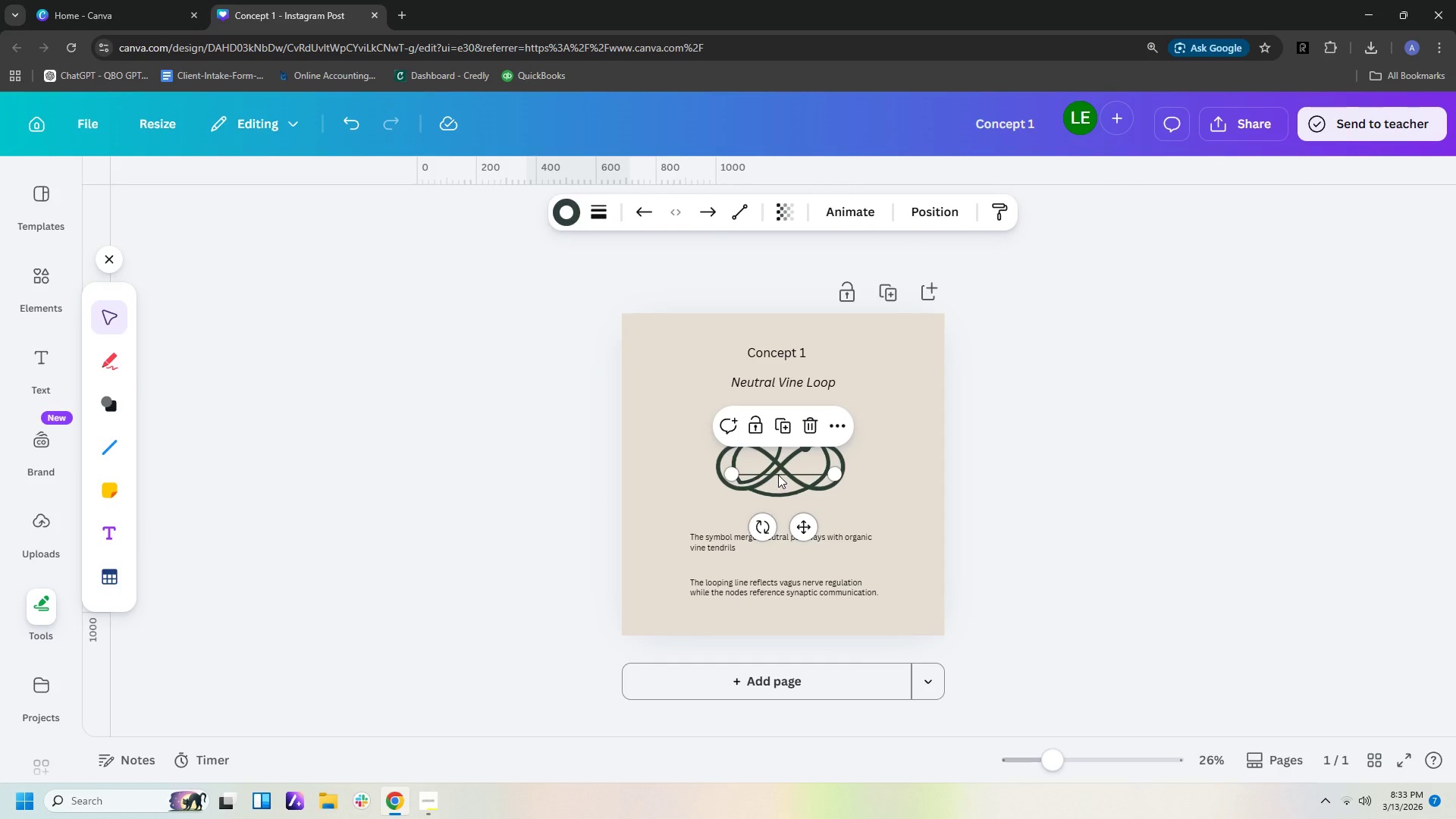 
left_click_drag(start_coordinate=[778, 473], to_coordinate=[779, 399])
 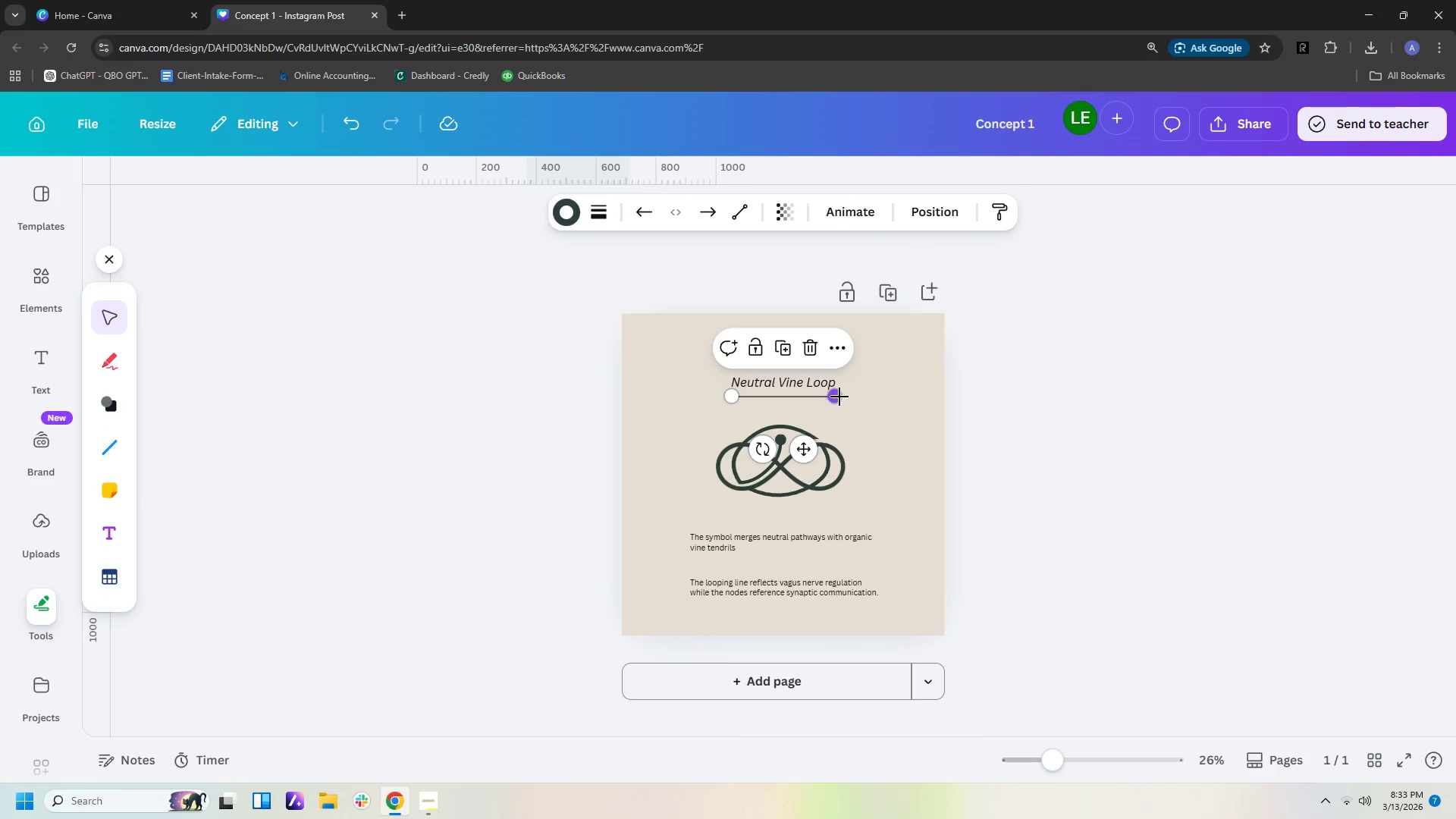 
left_click_drag(start_coordinate=[837, 397], to_coordinate=[930, 400])
 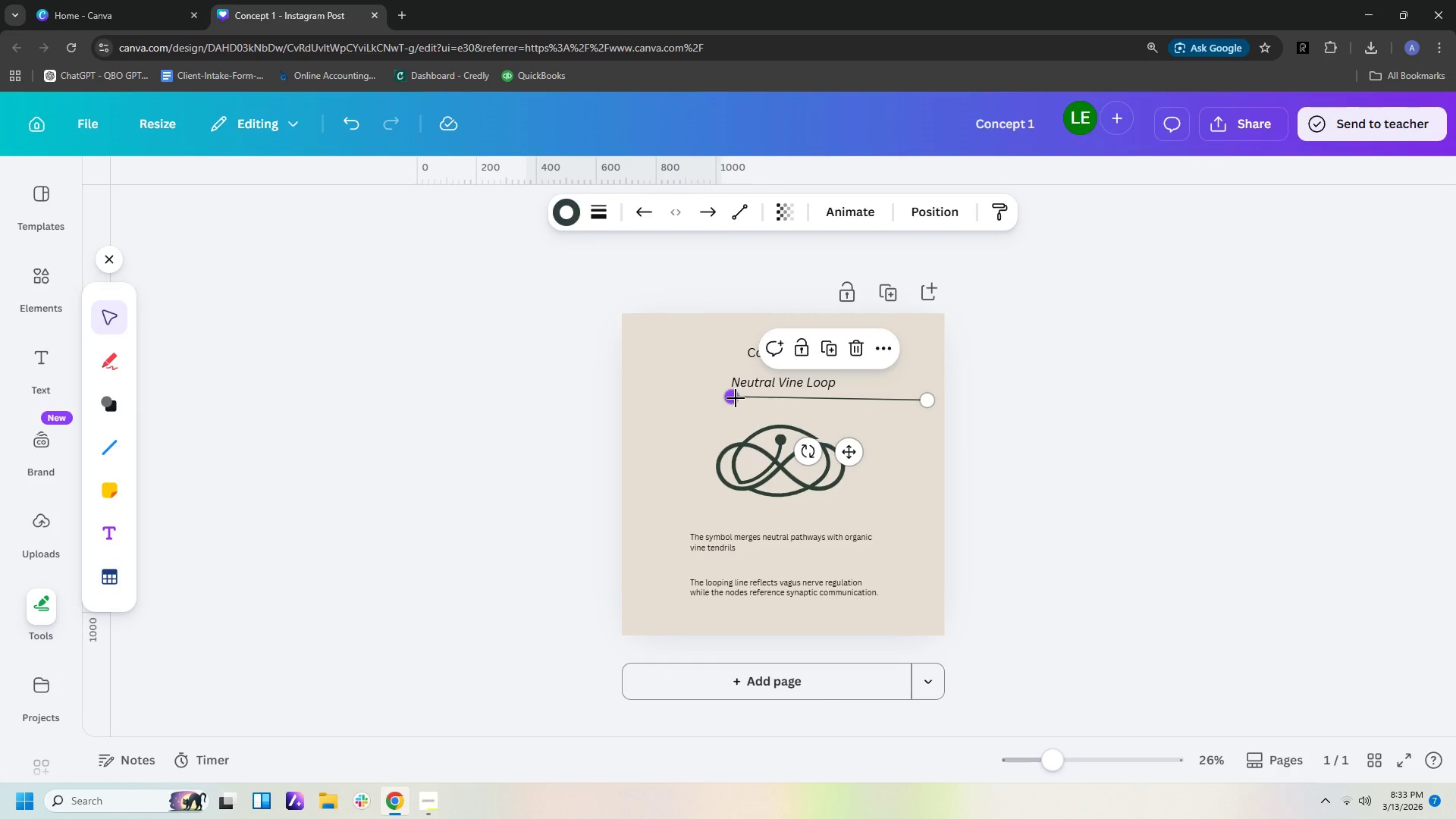 
left_click_drag(start_coordinate=[732, 400], to_coordinate=[676, 405])
 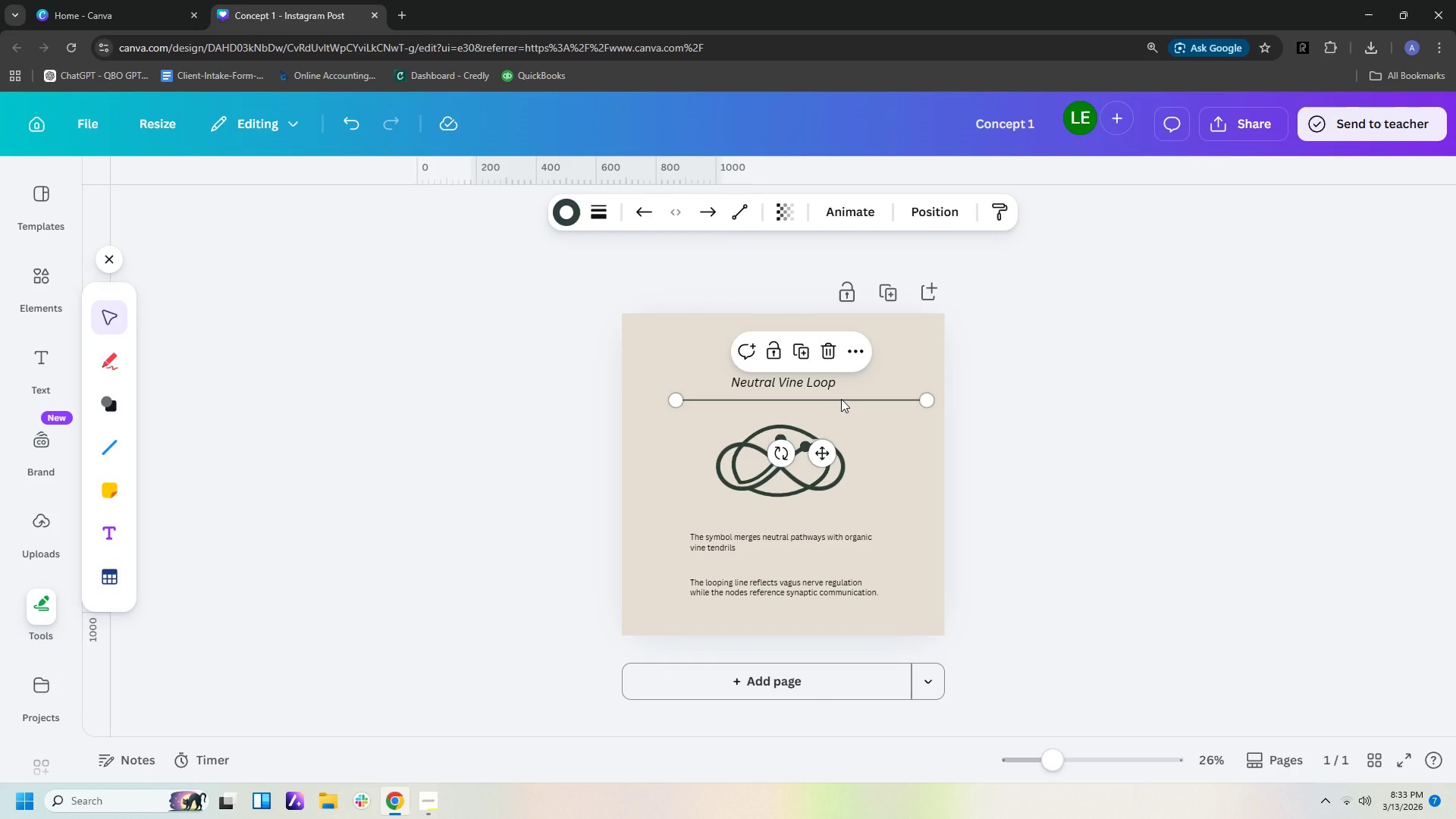 
left_click_drag(start_coordinate=[841, 399], to_coordinate=[824, 400])
 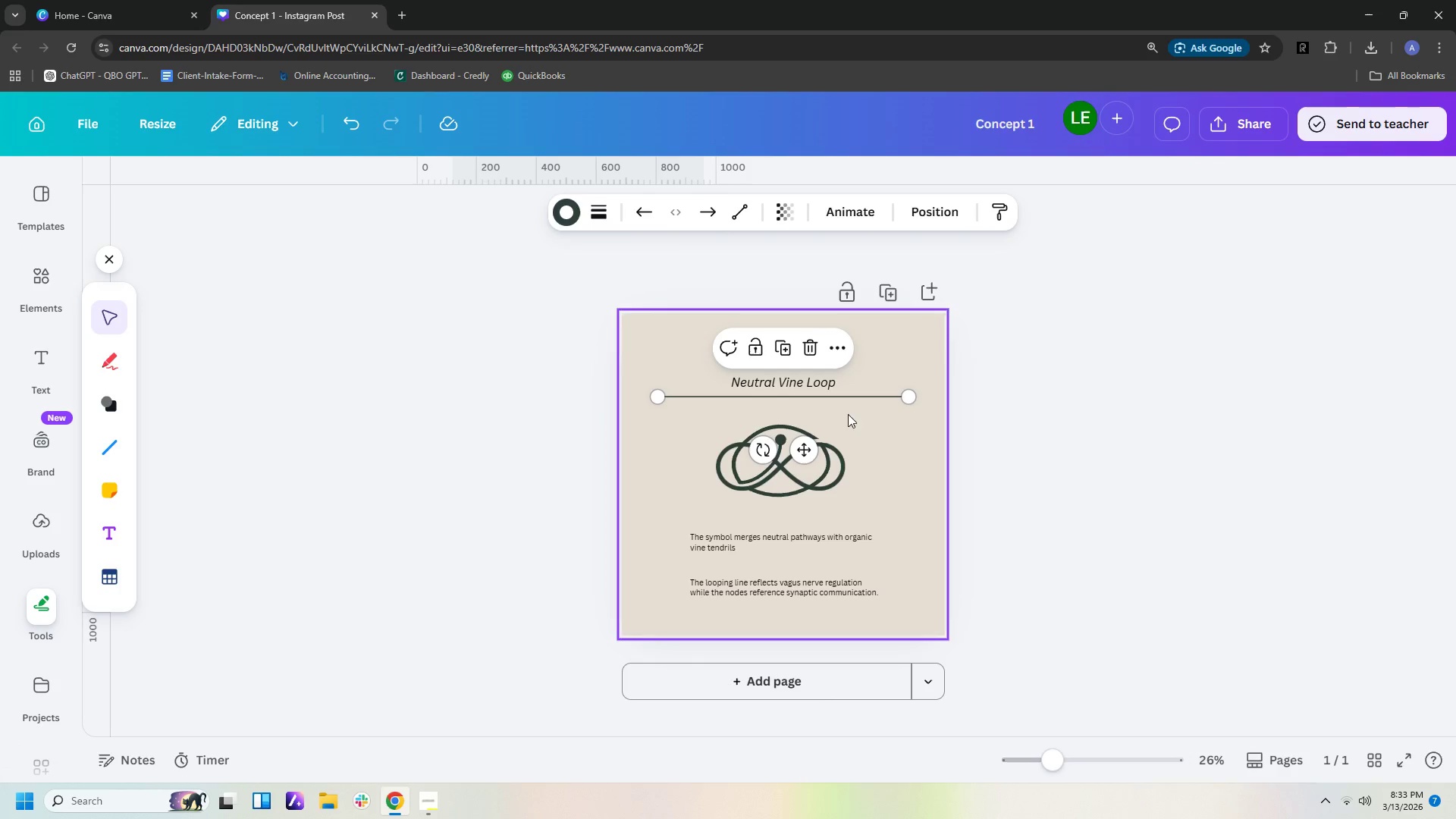 
left_click([598, 213])
 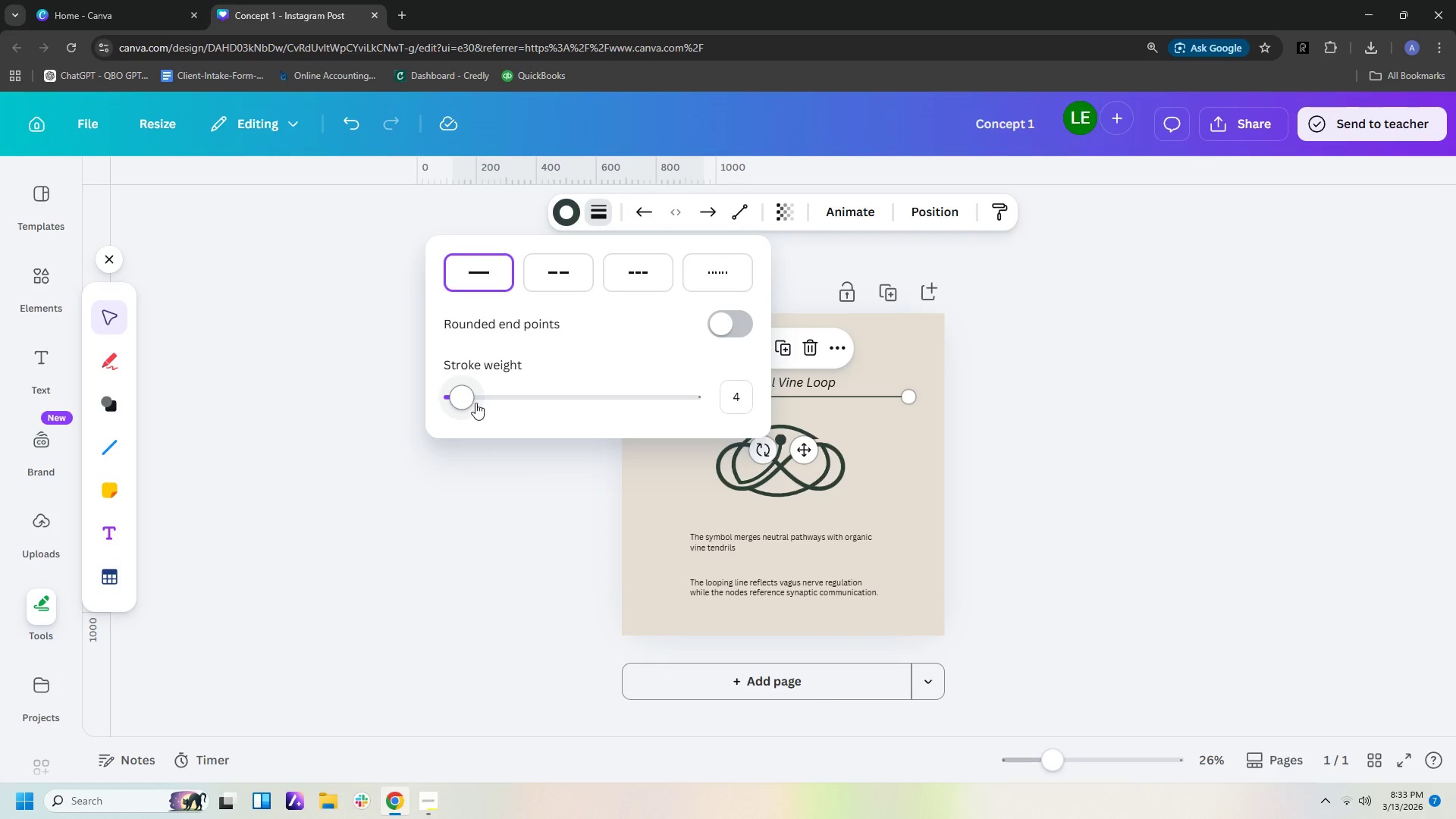 
left_click_drag(start_coordinate=[469, 399], to_coordinate=[453, 399])
 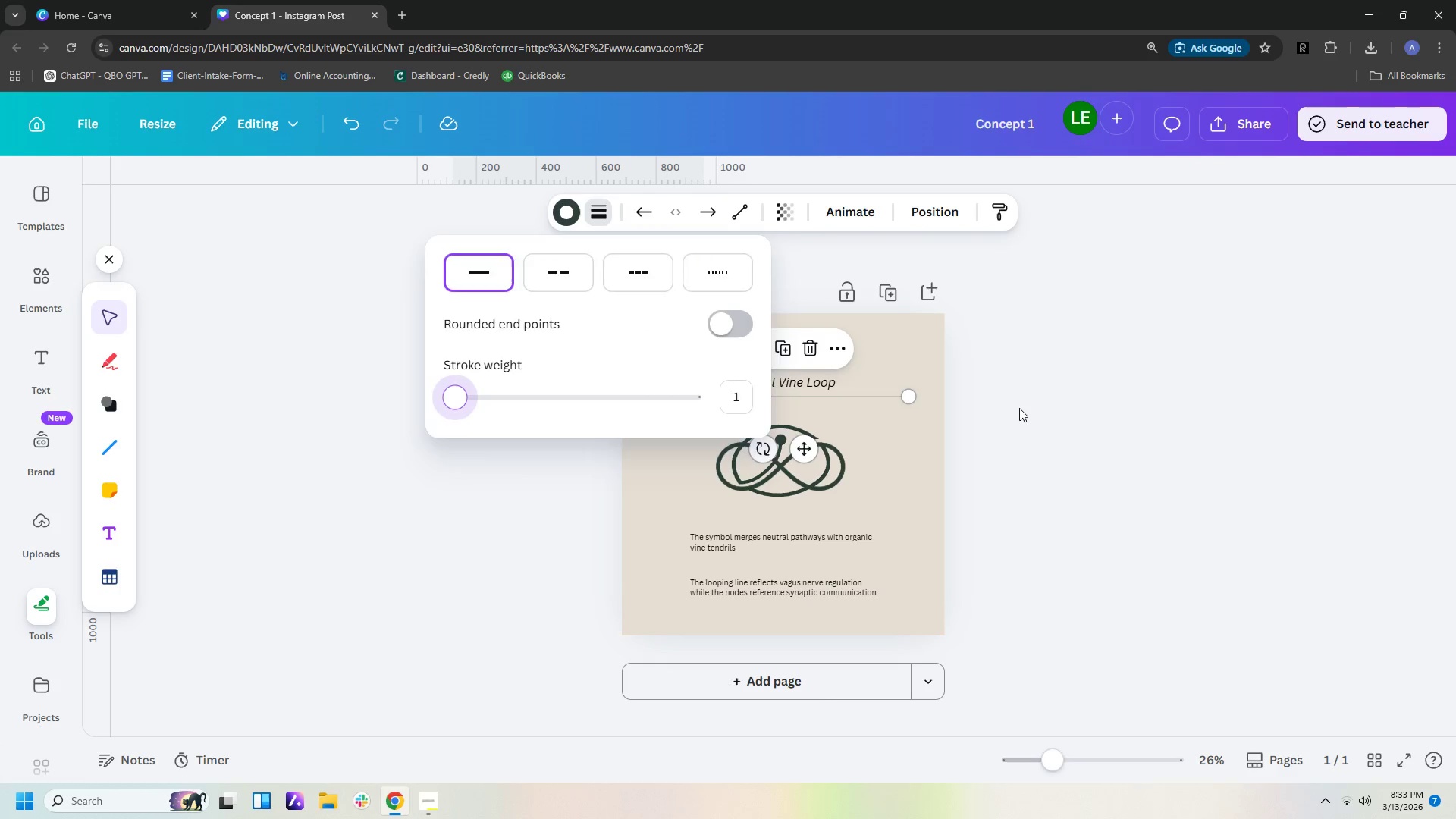 
left_click([1019, 408])
 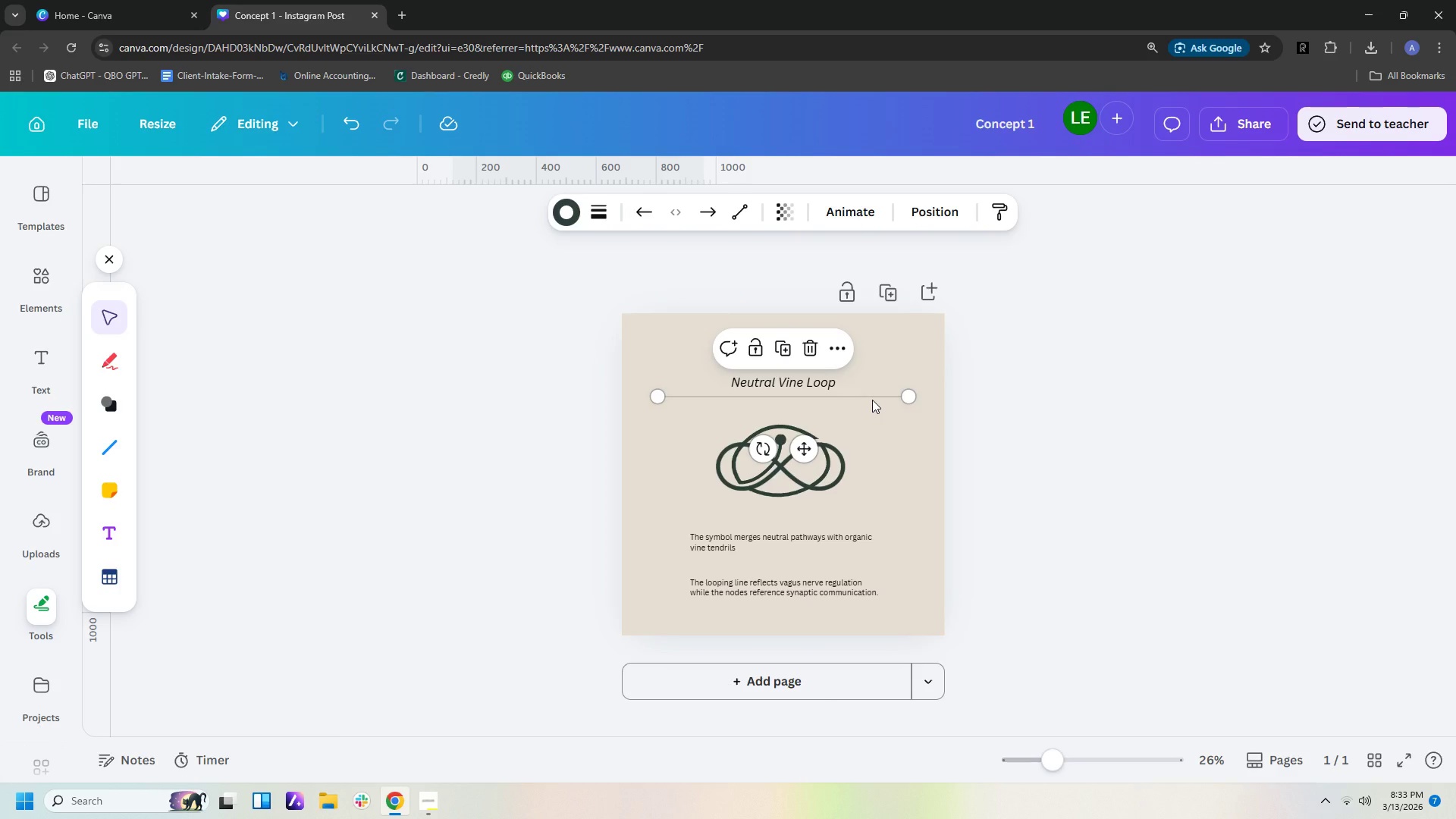 
key(Control+C)
 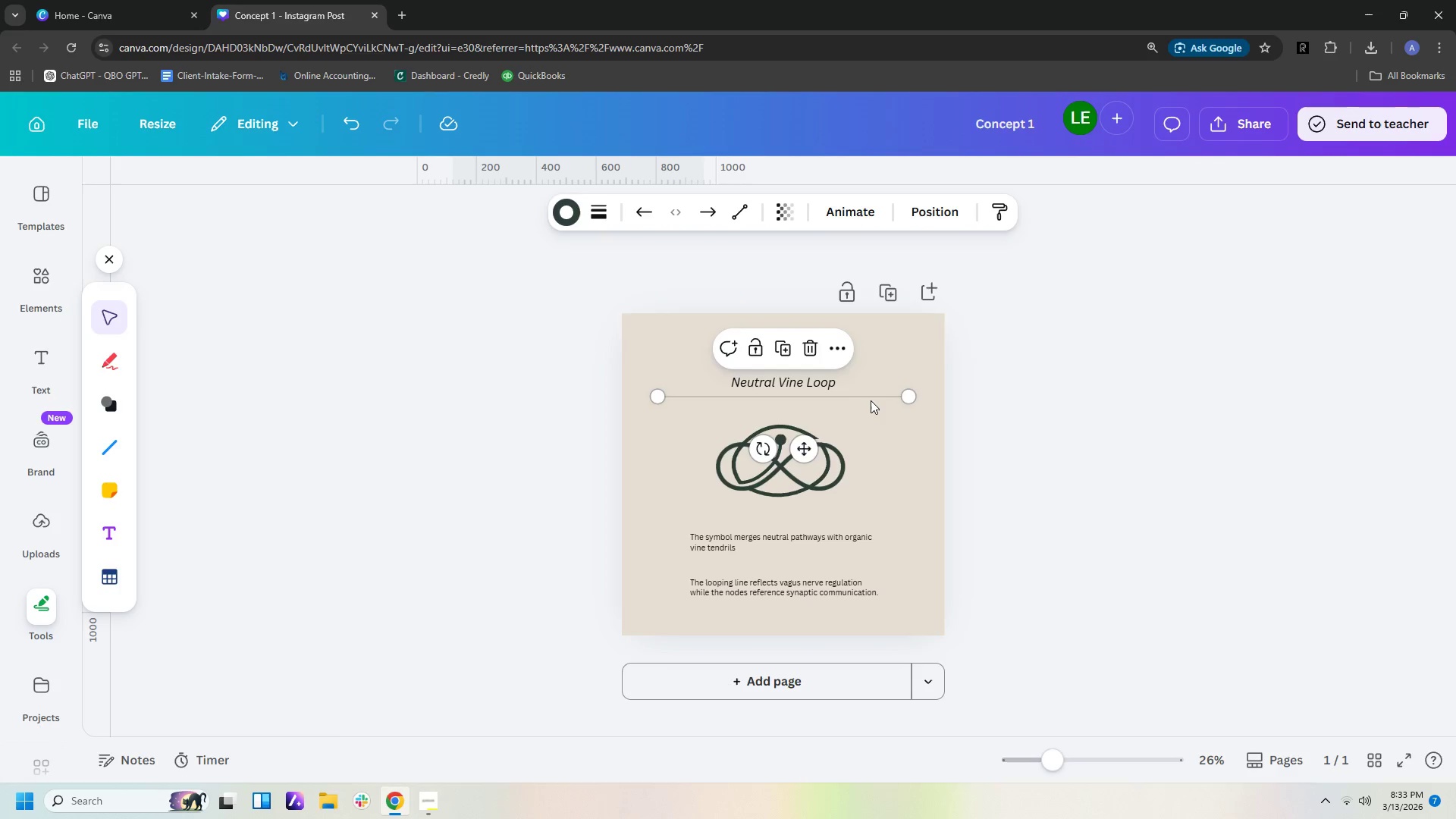 
key(Control+V)
 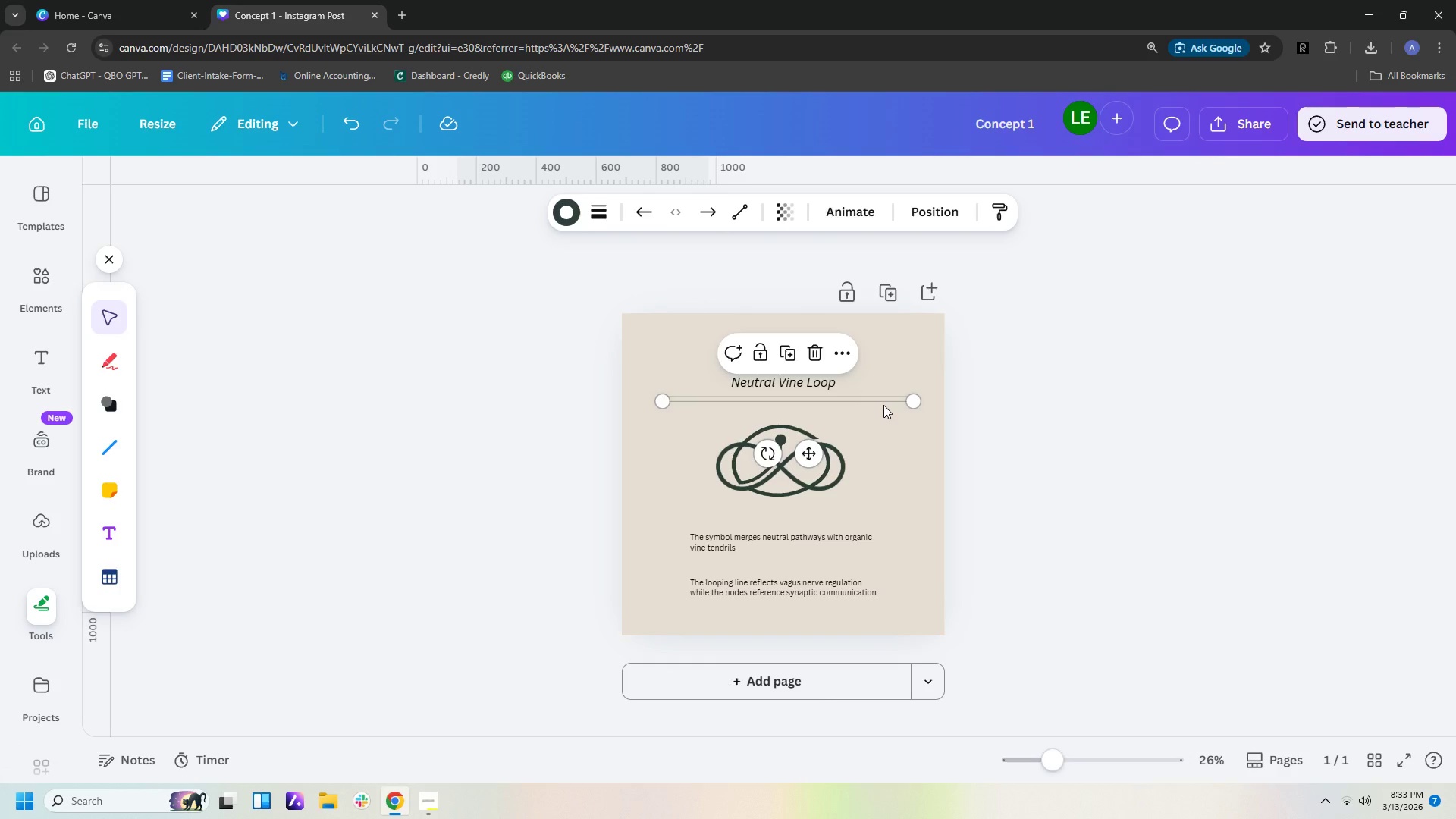 
left_click_drag(start_coordinate=[883, 403], to_coordinate=[877, 567])
 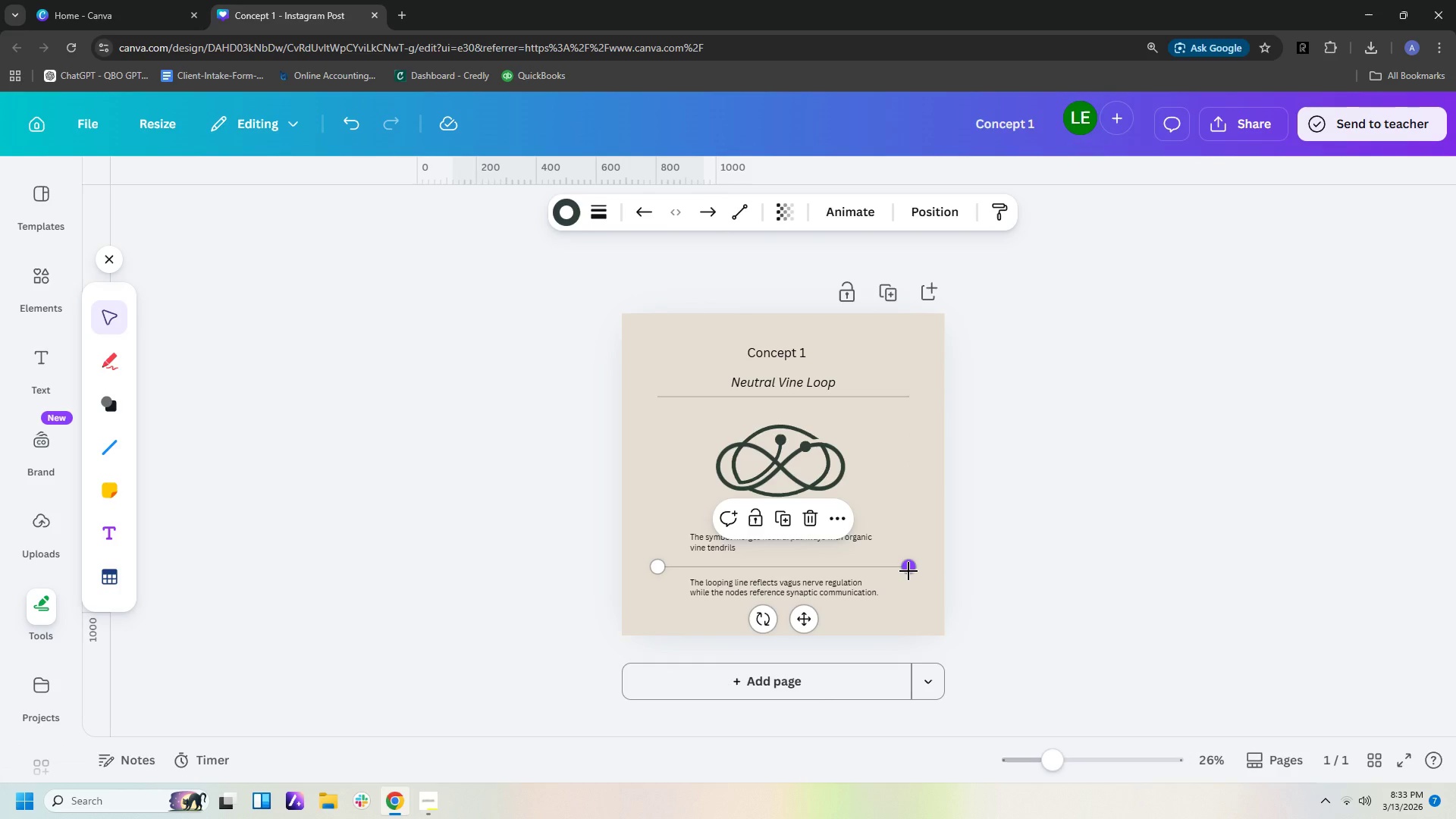 
left_click([1036, 494])
 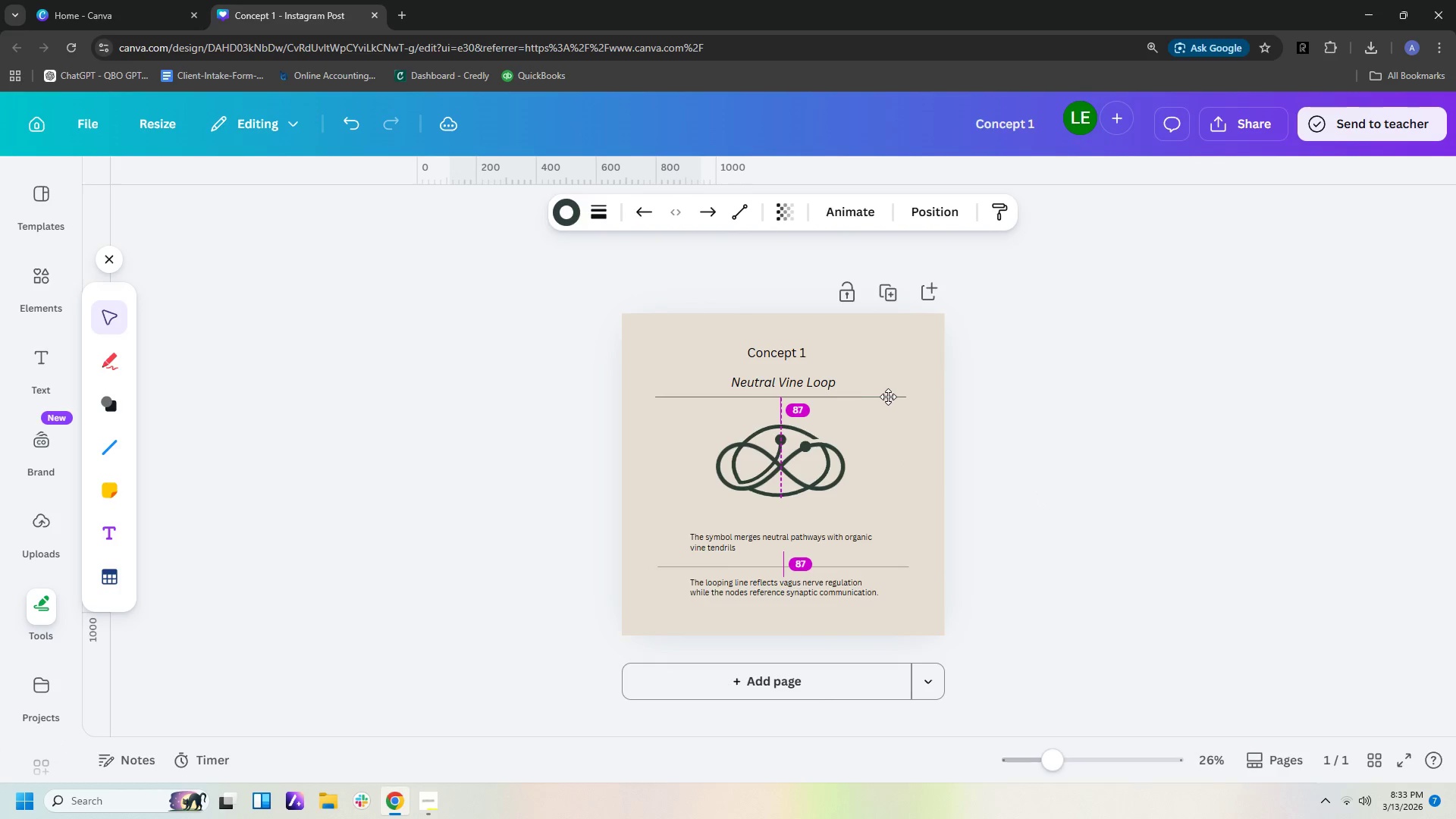 
wait(6.09)
 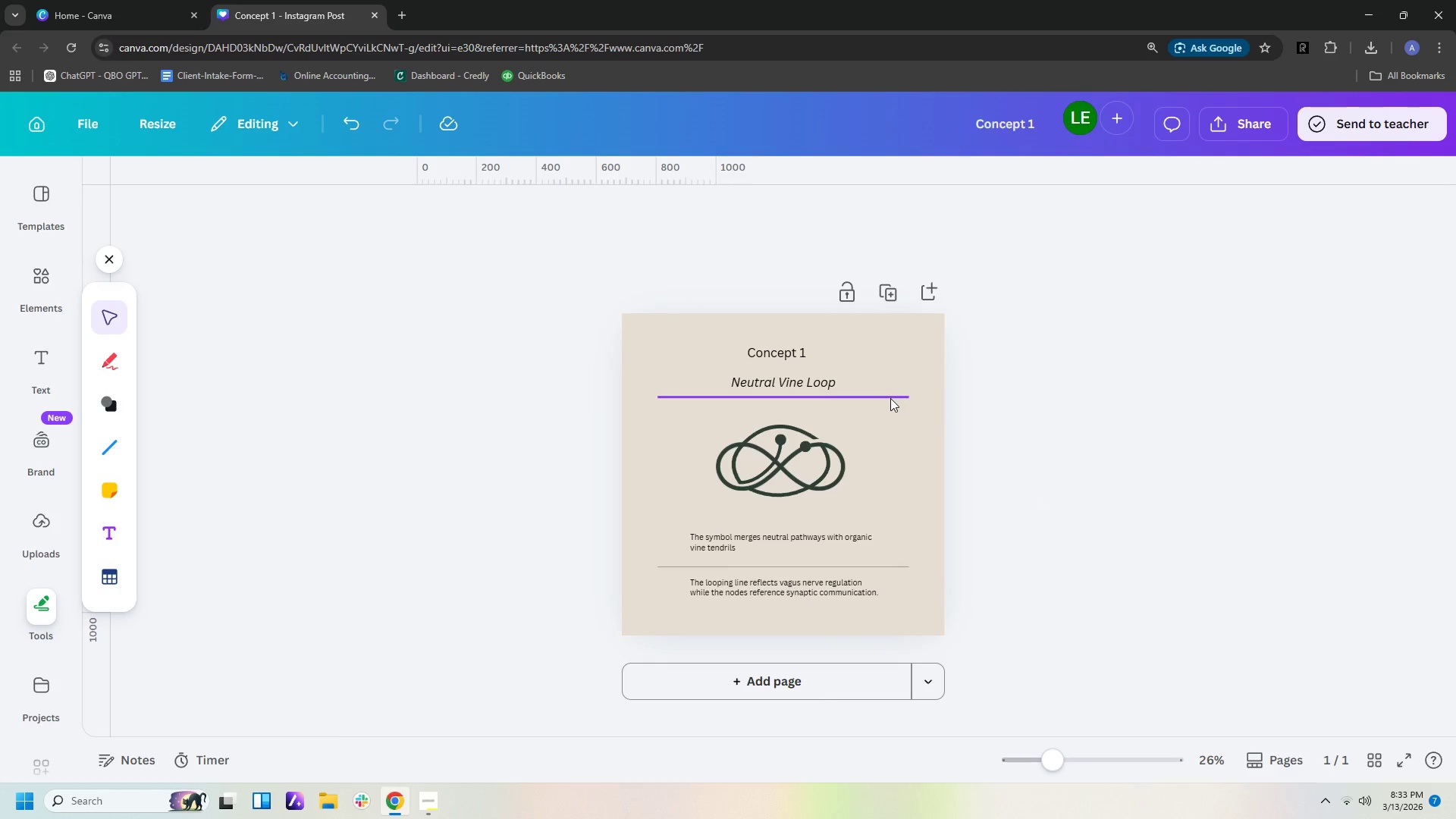 
left_click([1039, 428])
 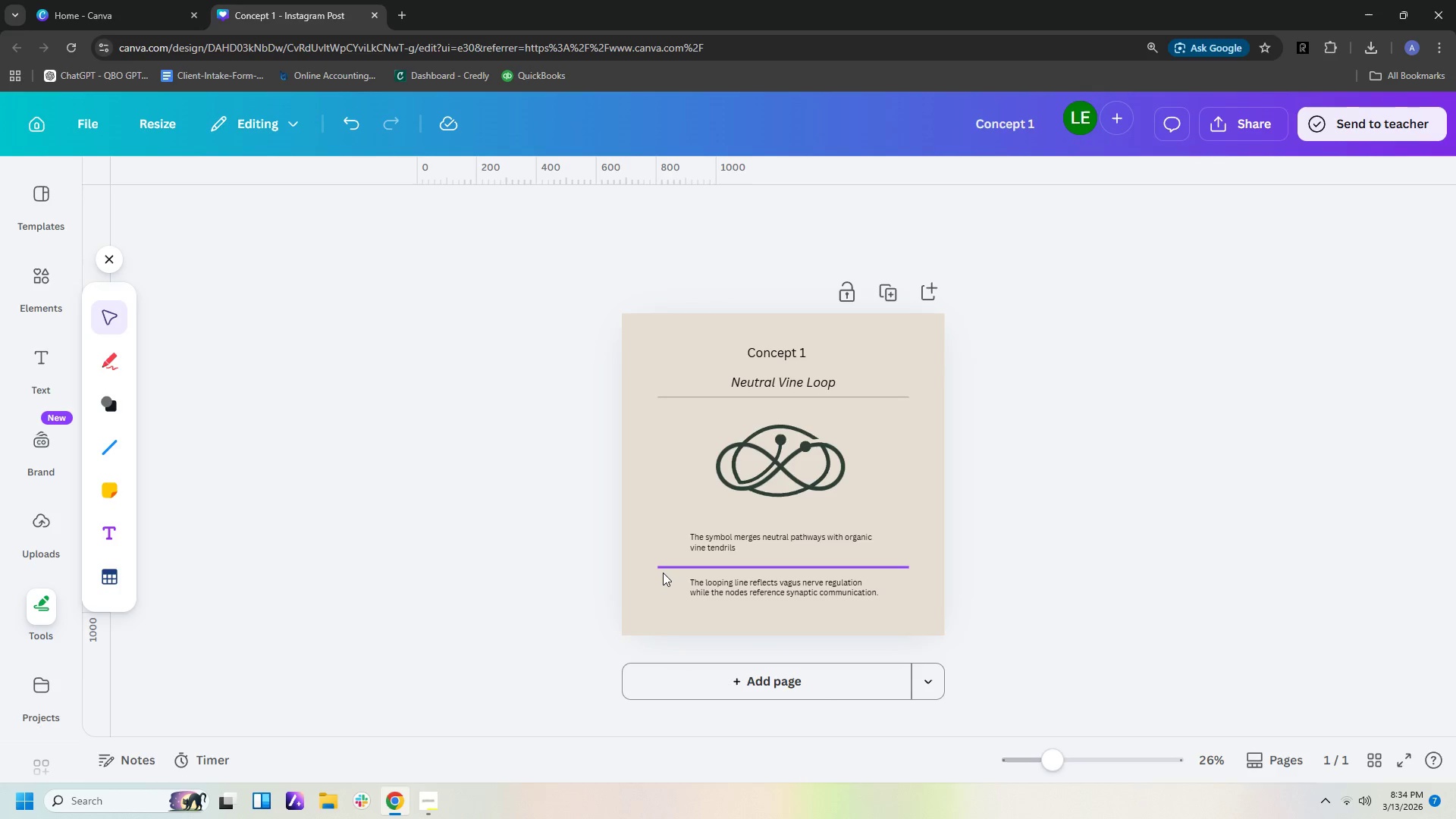 
left_click_drag(start_coordinate=[658, 567], to_coordinate=[689, 569])
 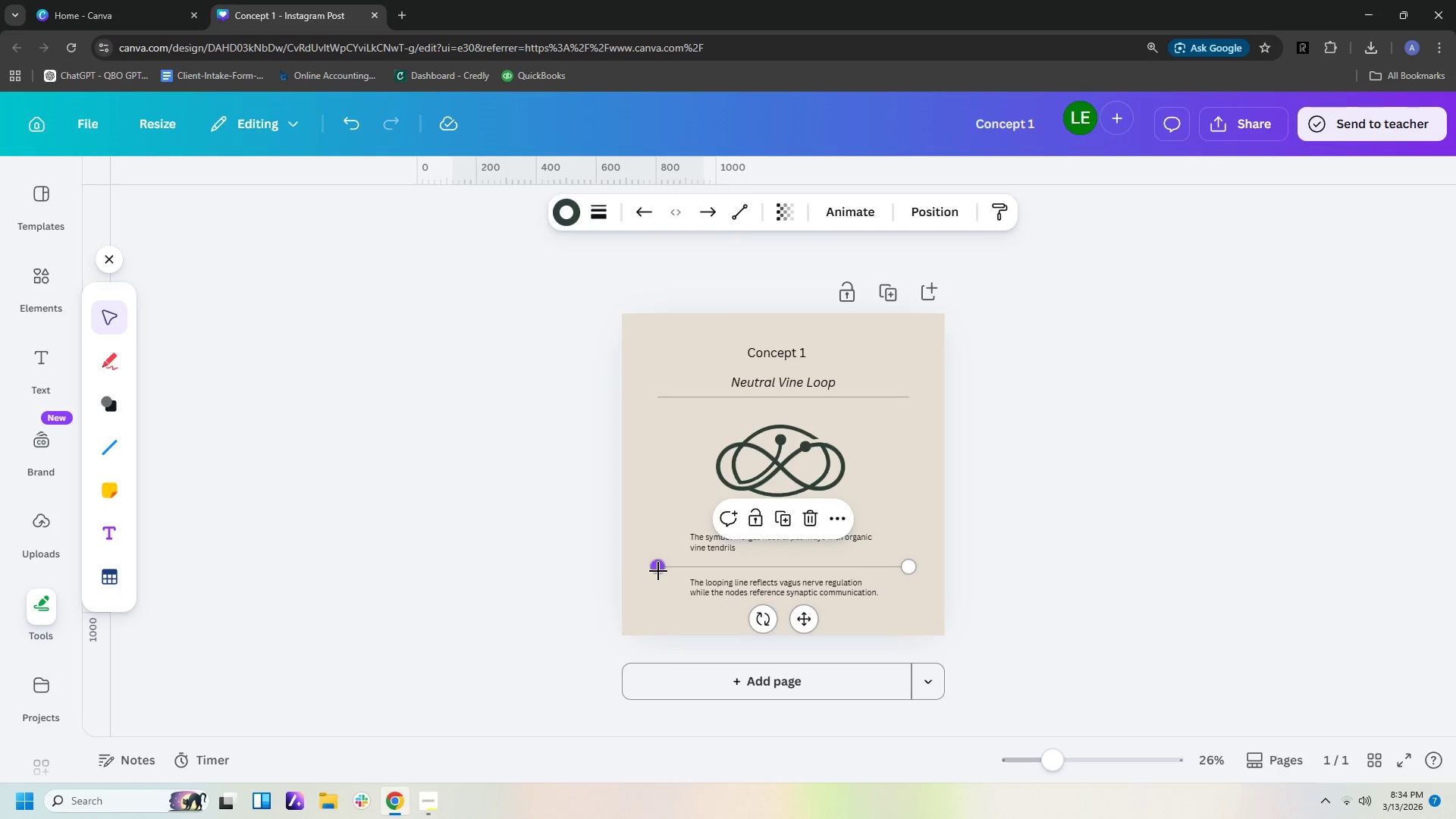 
left_click_drag(start_coordinate=[658, 571], to_coordinate=[682, 570])
 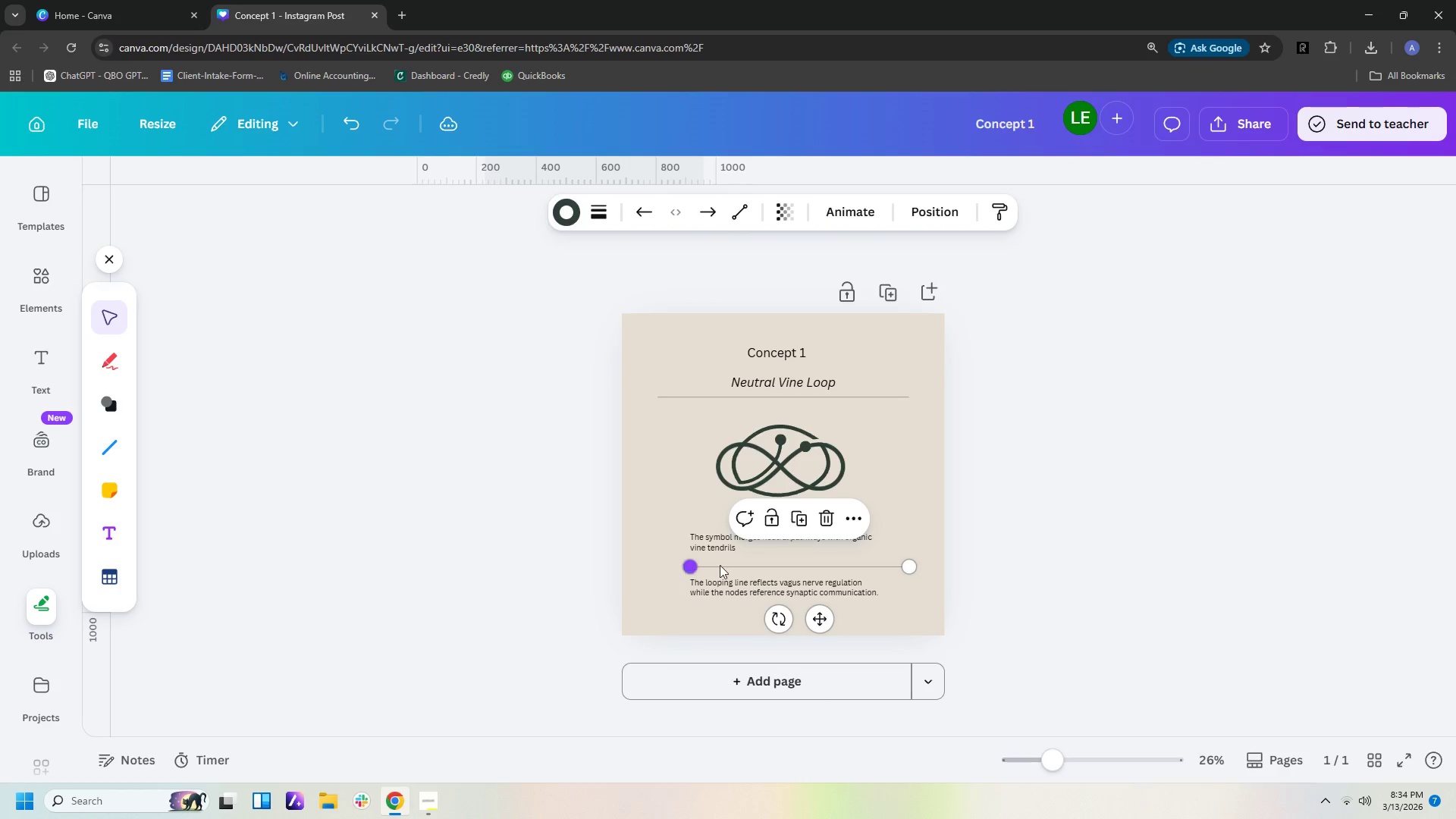 
mouse_move([757, 564])
 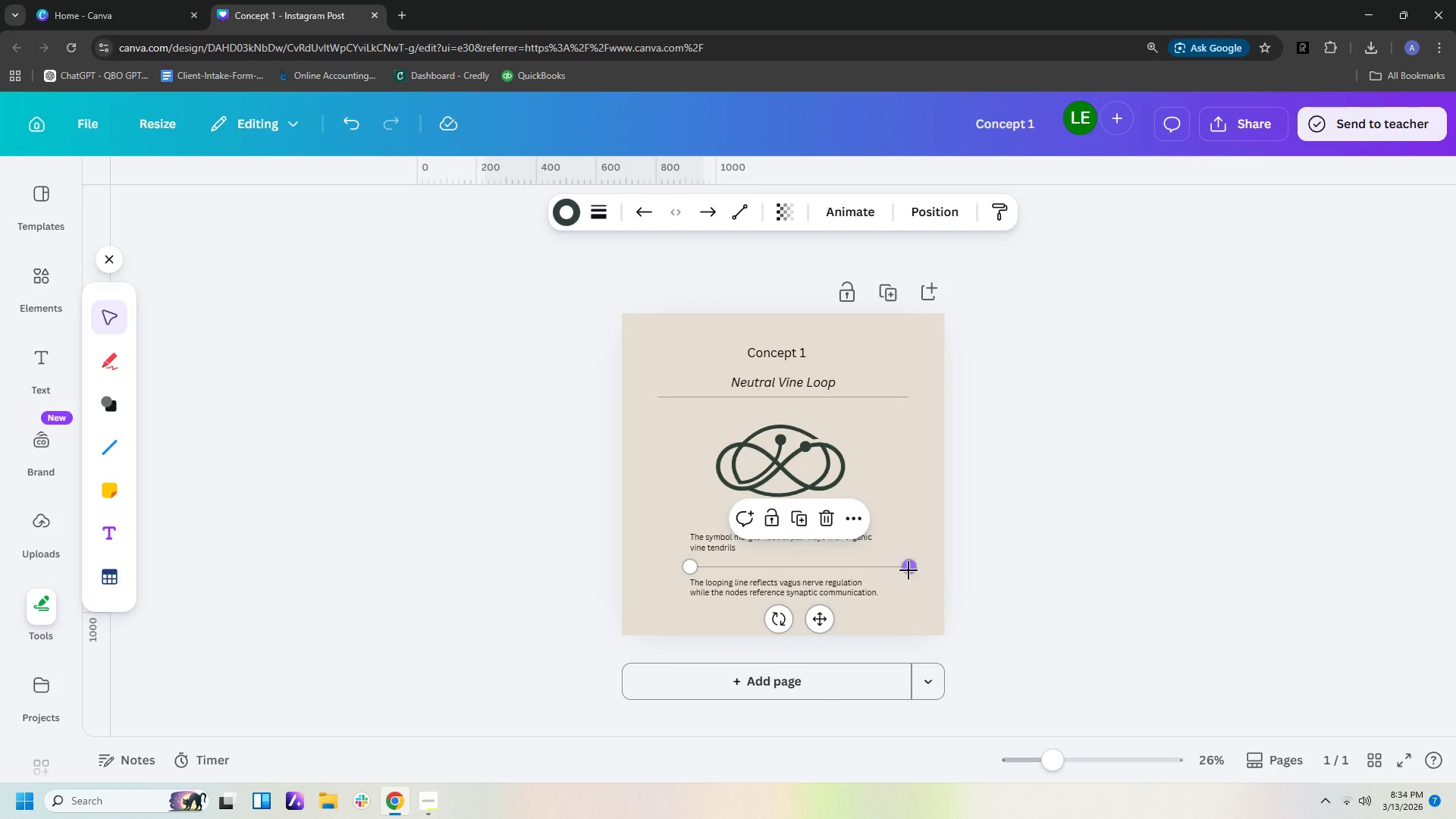 
left_click_drag(start_coordinate=[909, 568], to_coordinate=[886, 568])
 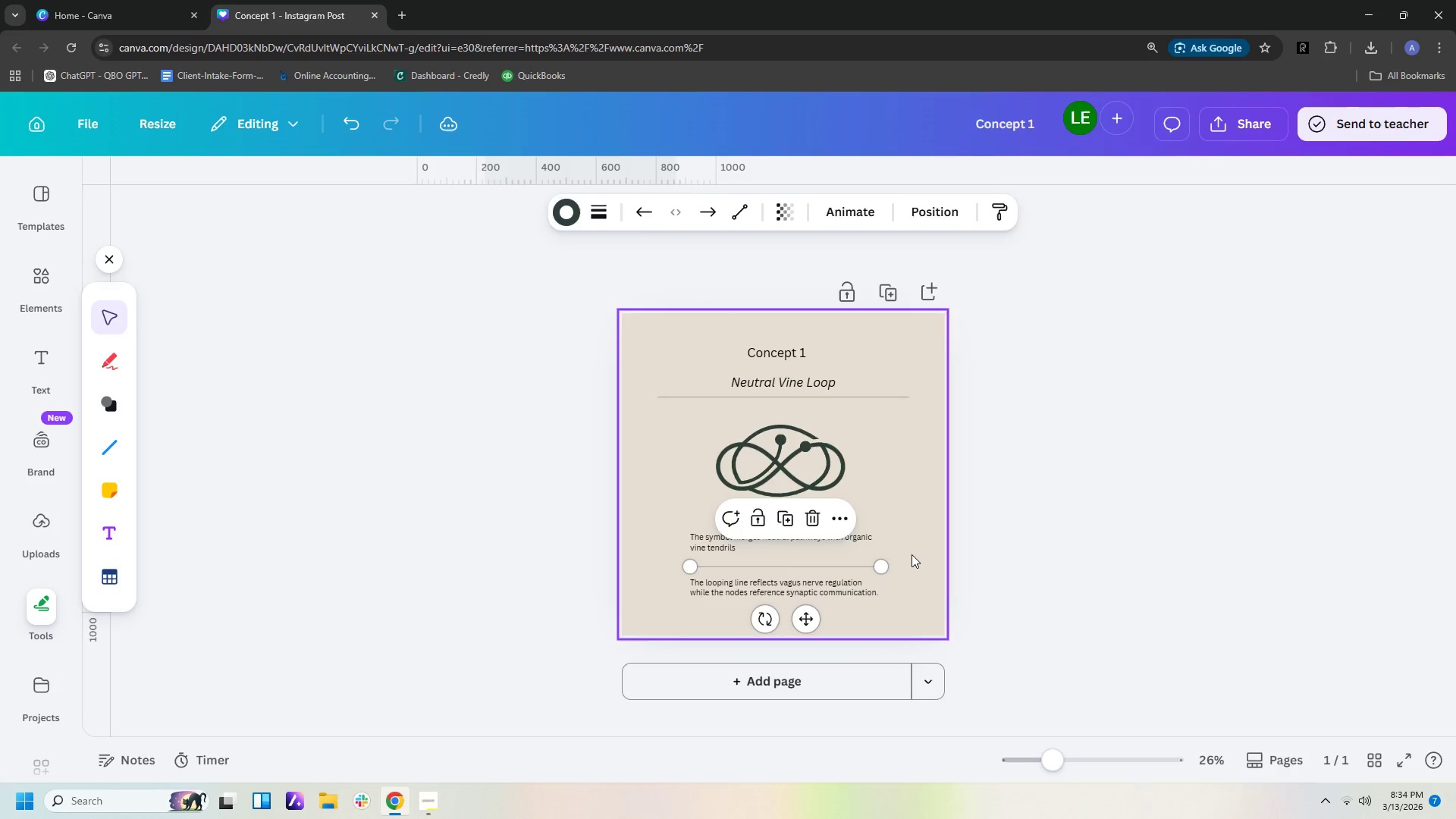 
left_click([913, 554])
 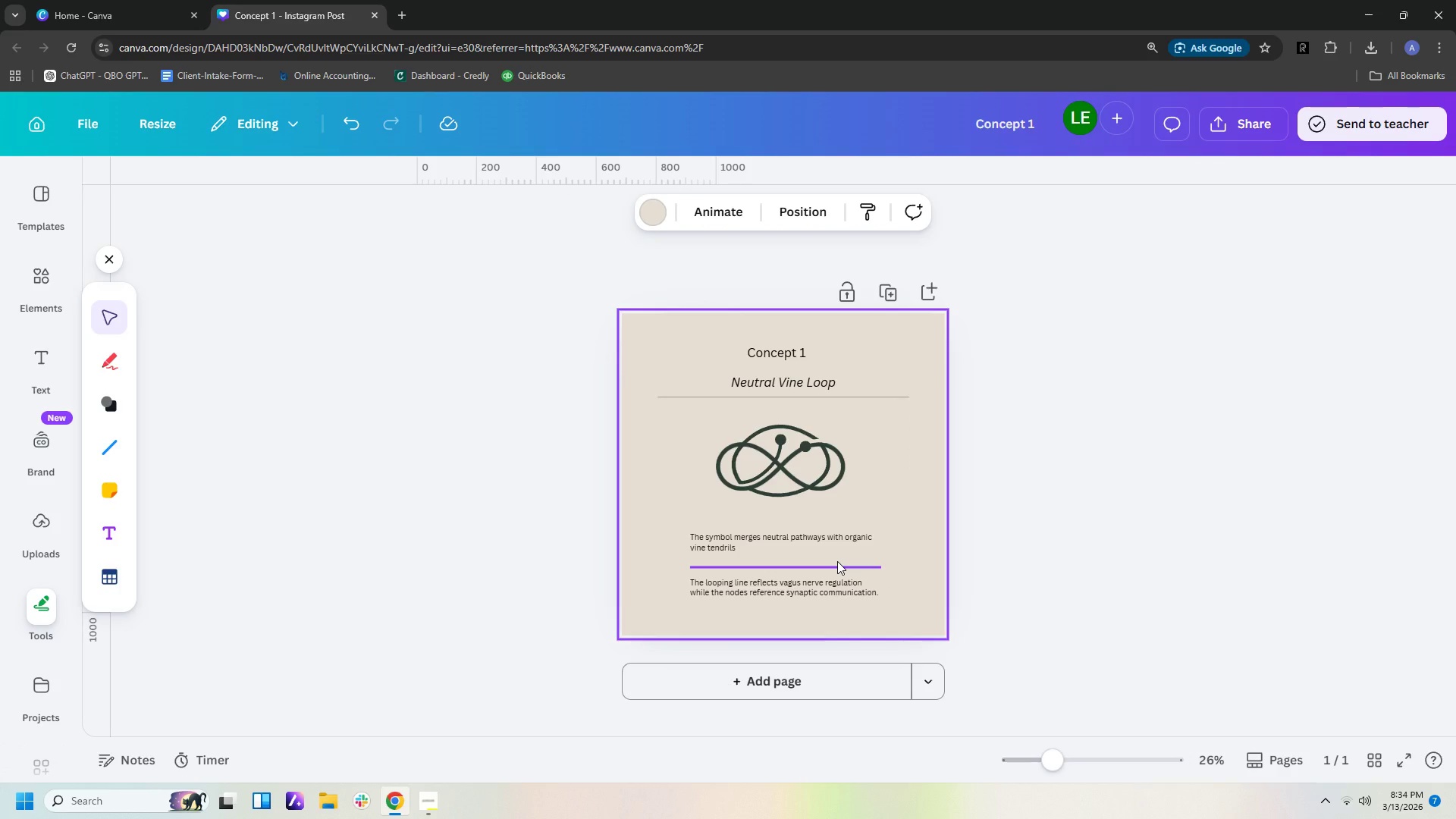 
left_click([837, 561])
 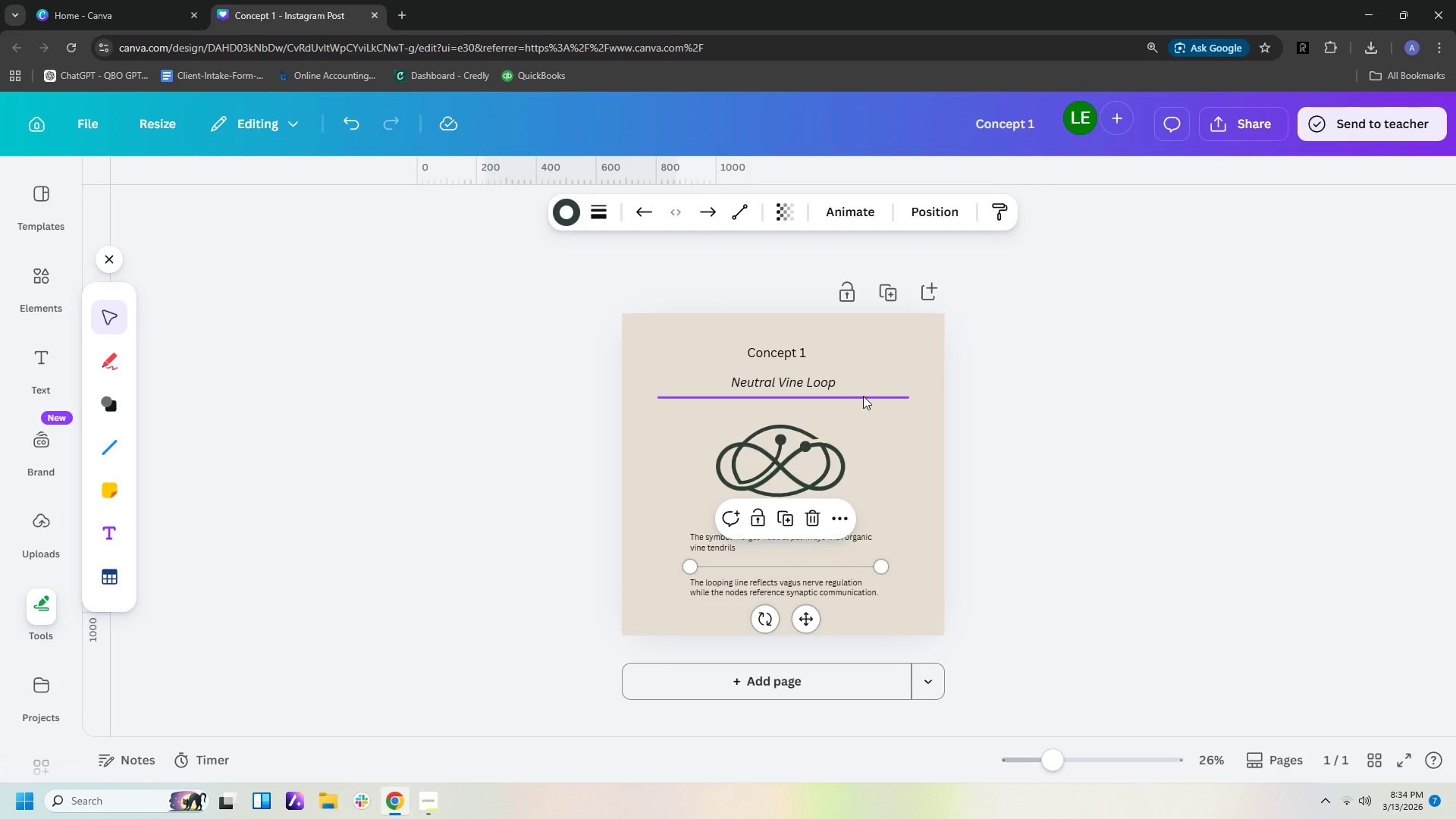 
left_click([863, 396])
 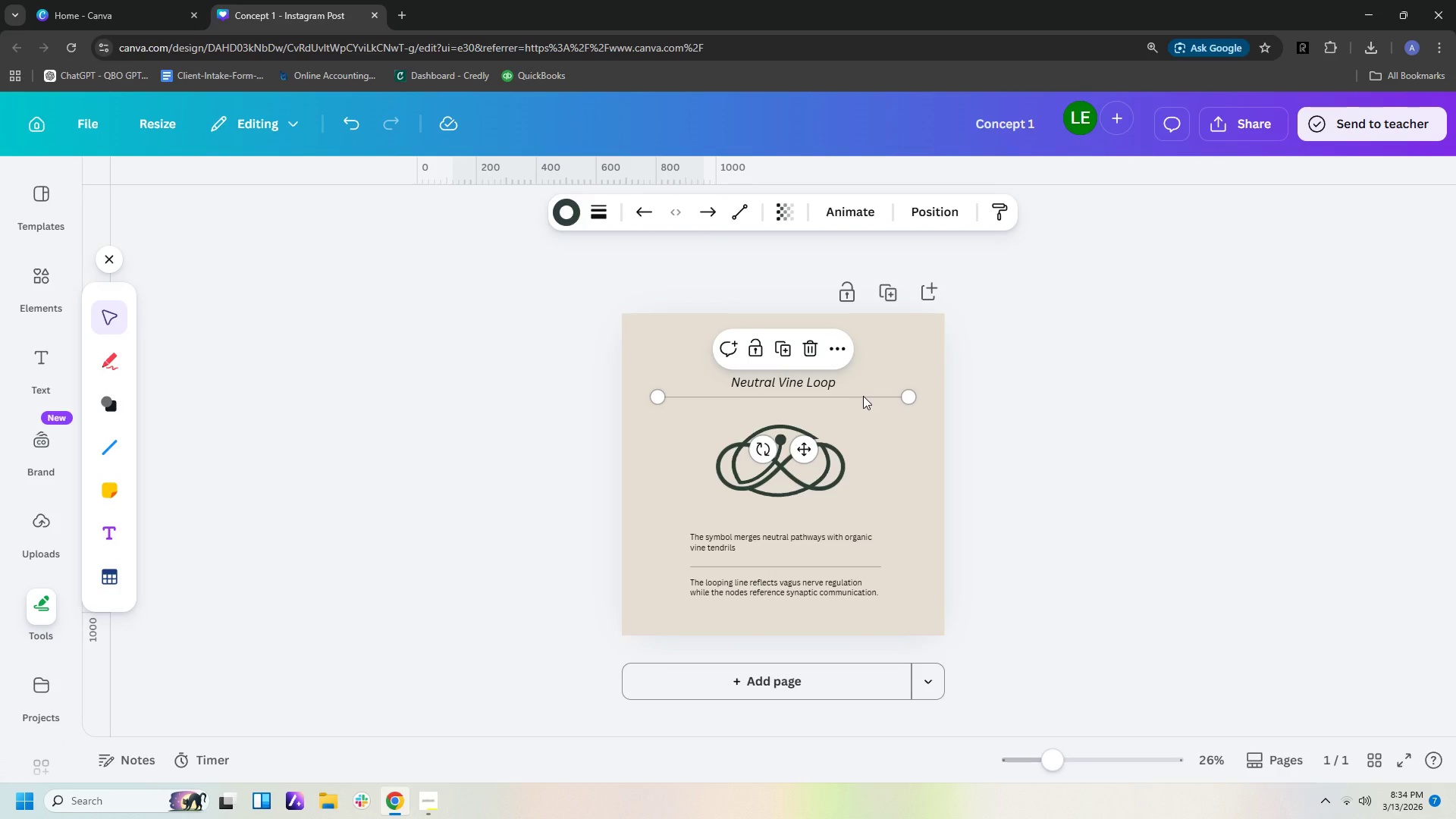 
key(Delete)
 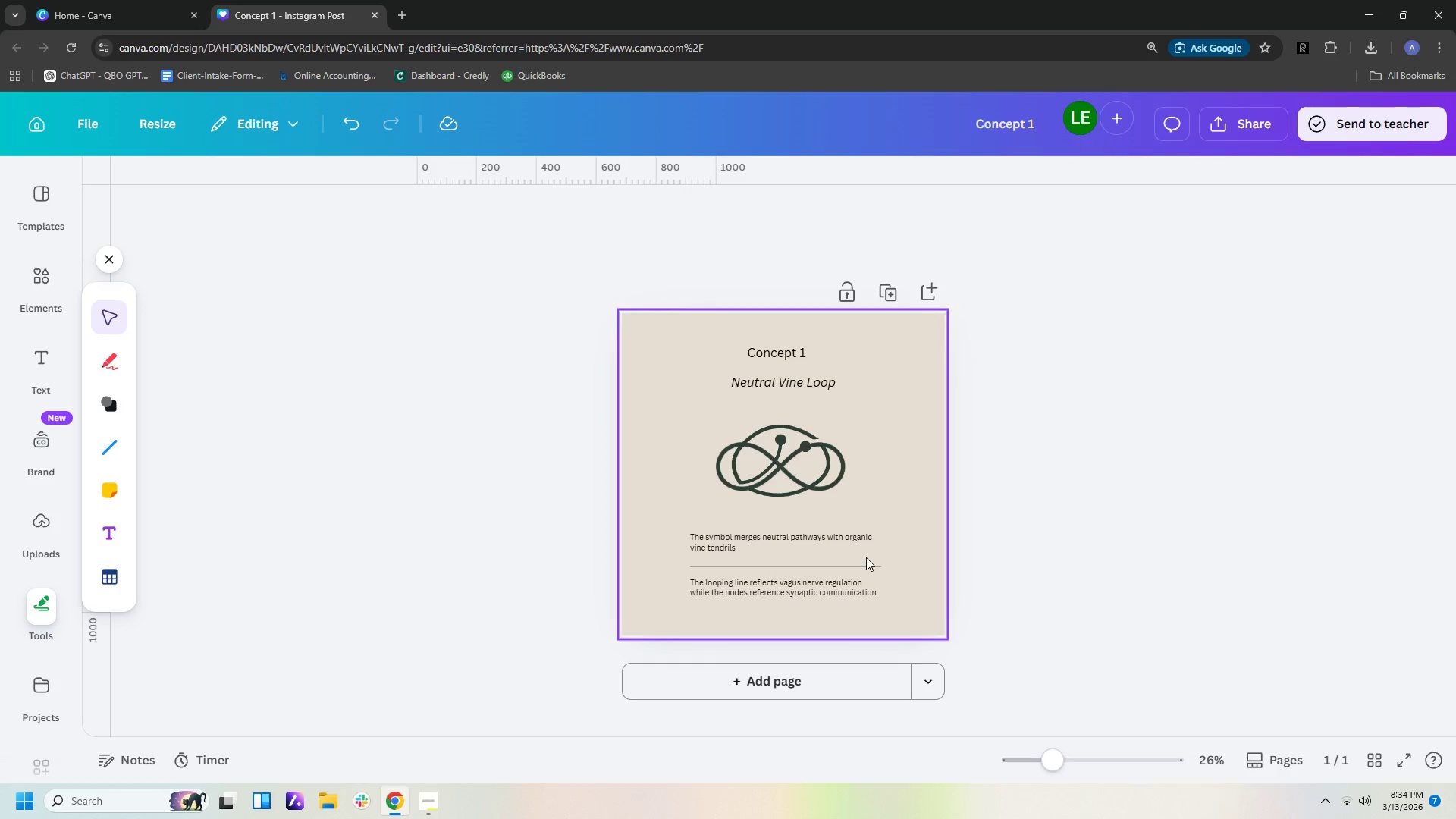 
left_click([859, 568])
 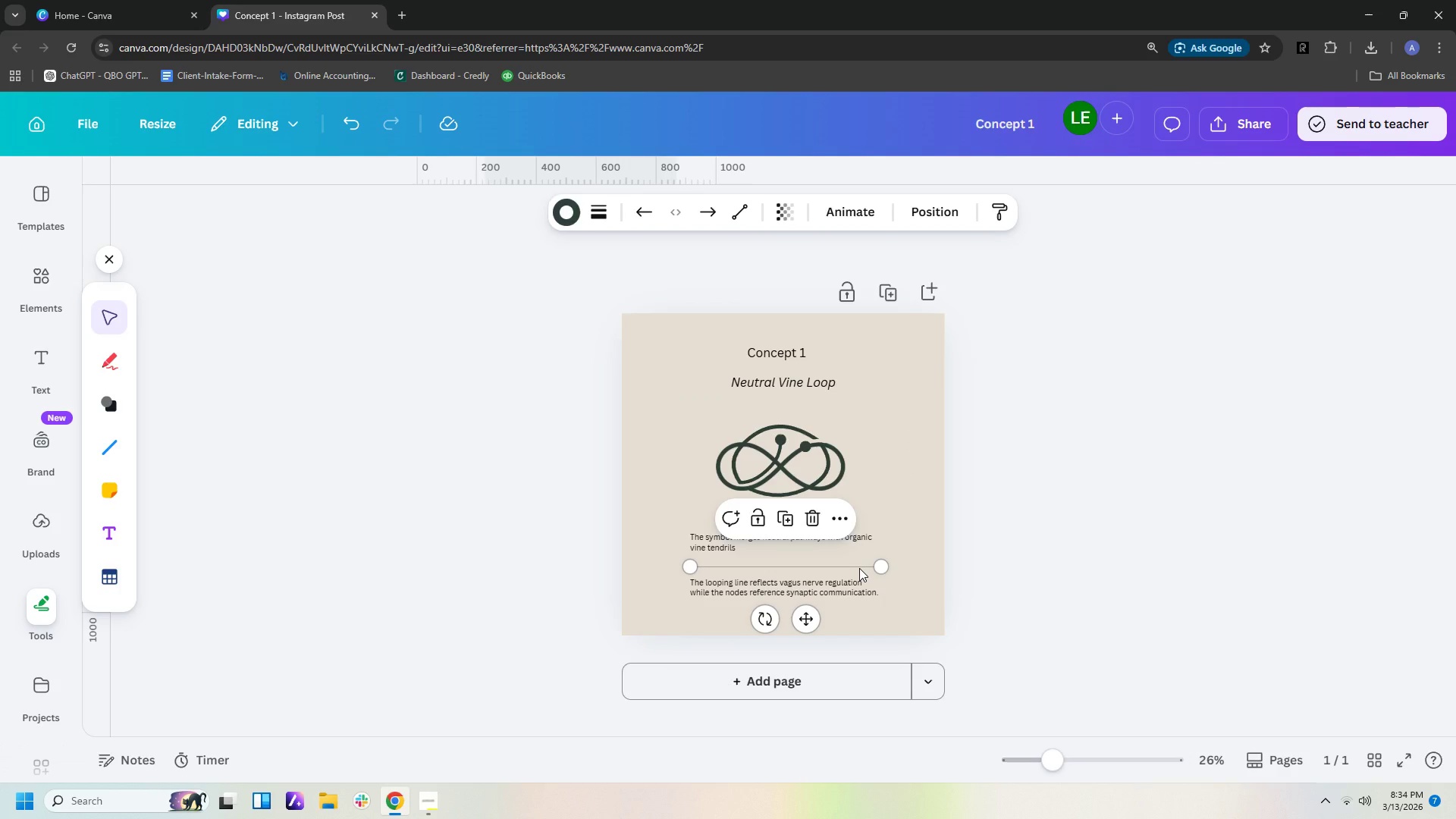 
key(Control+C)
 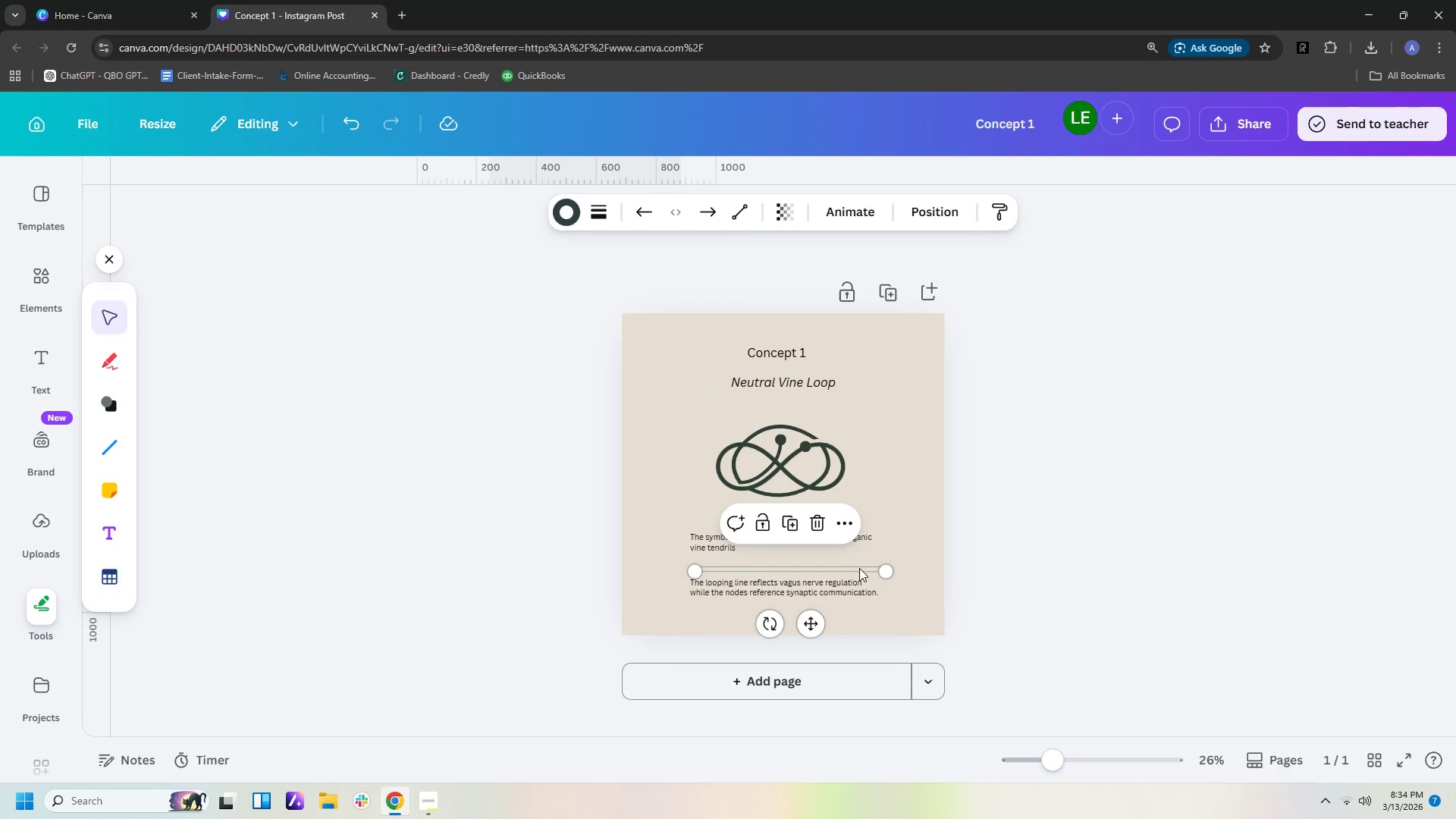 
key(Control+V)
 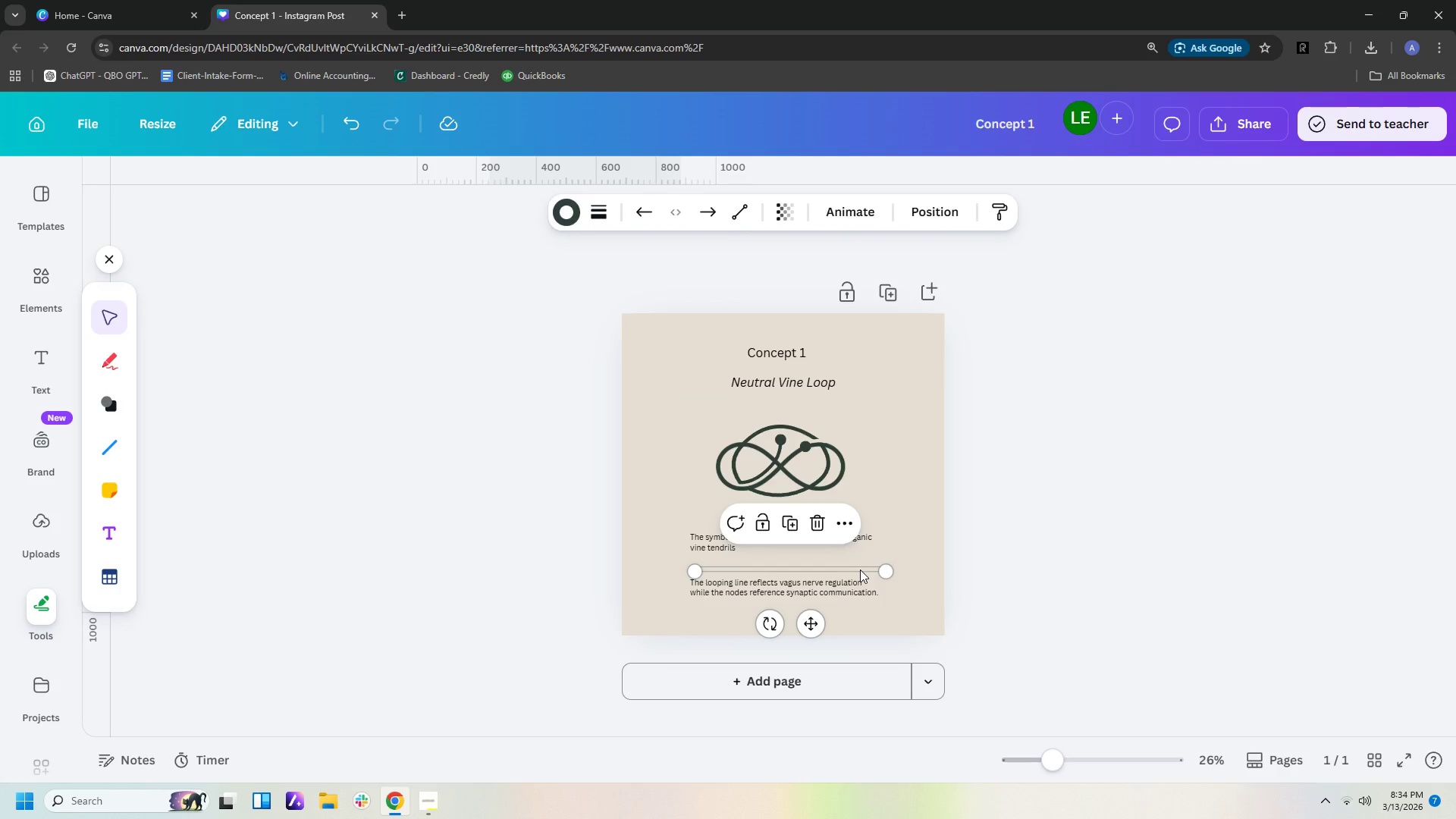 
left_click_drag(start_coordinate=[860, 571], to_coordinate=[852, 398])
 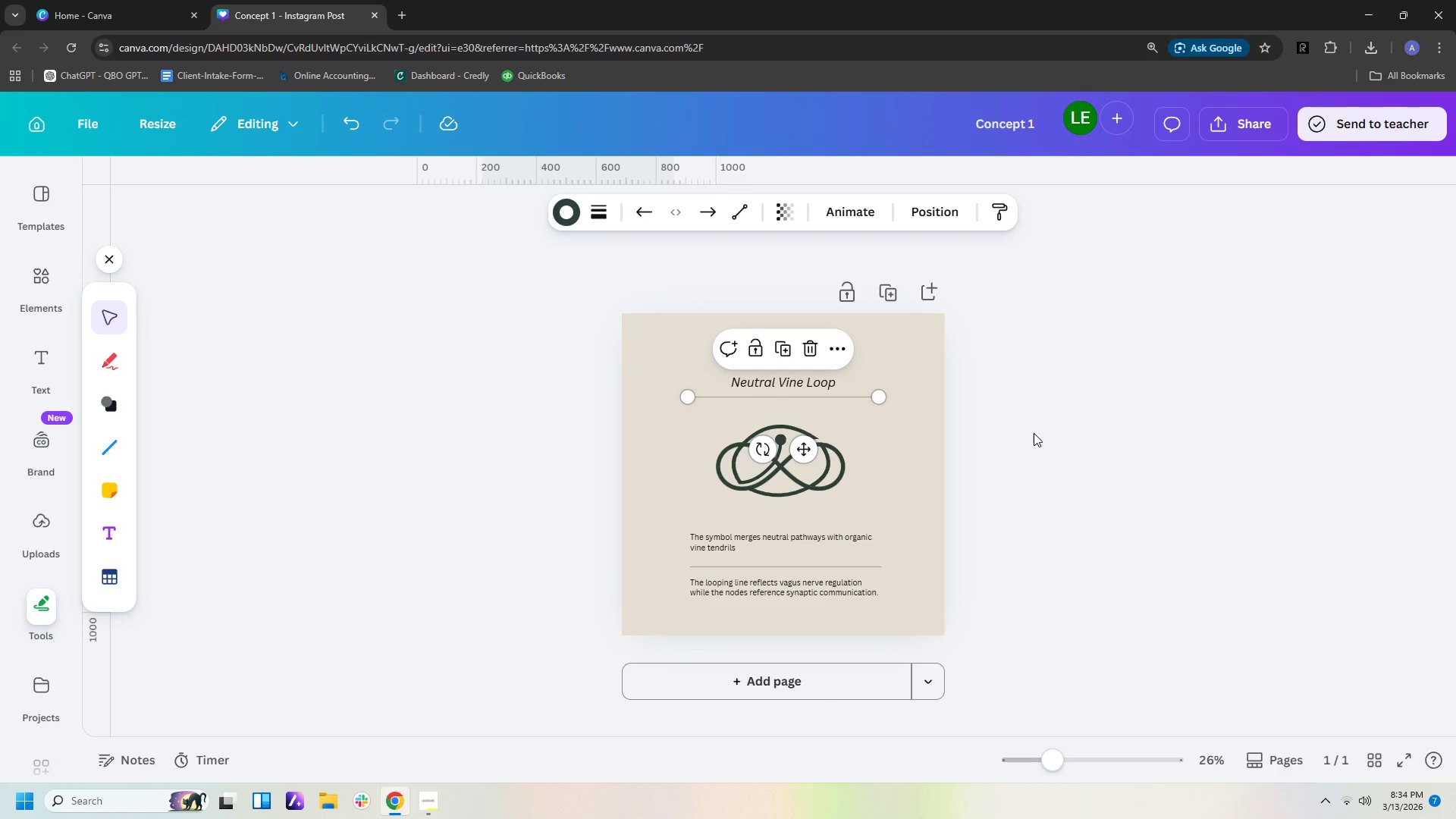 
left_click([1034, 433])
 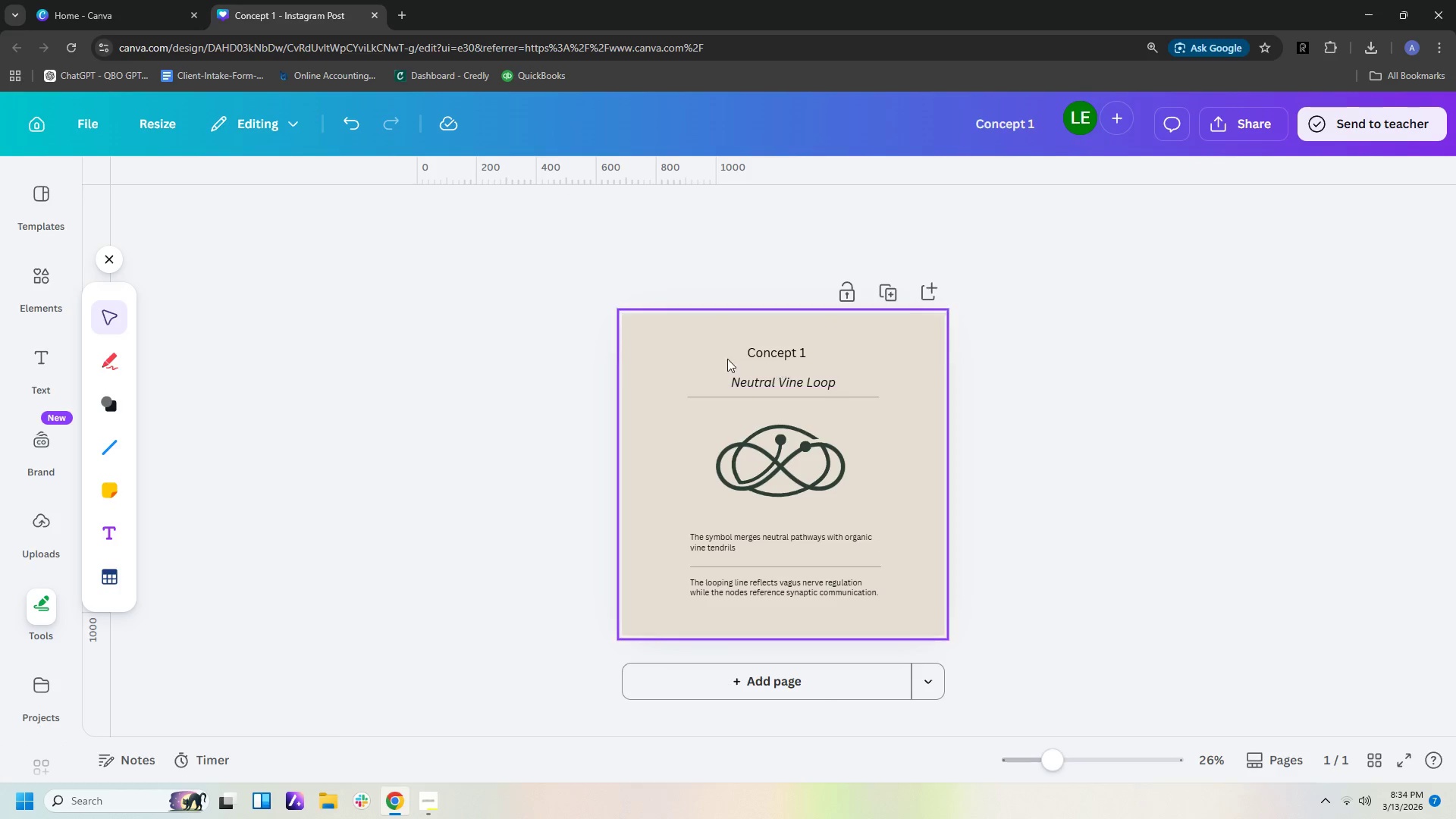 
wait(5.06)
 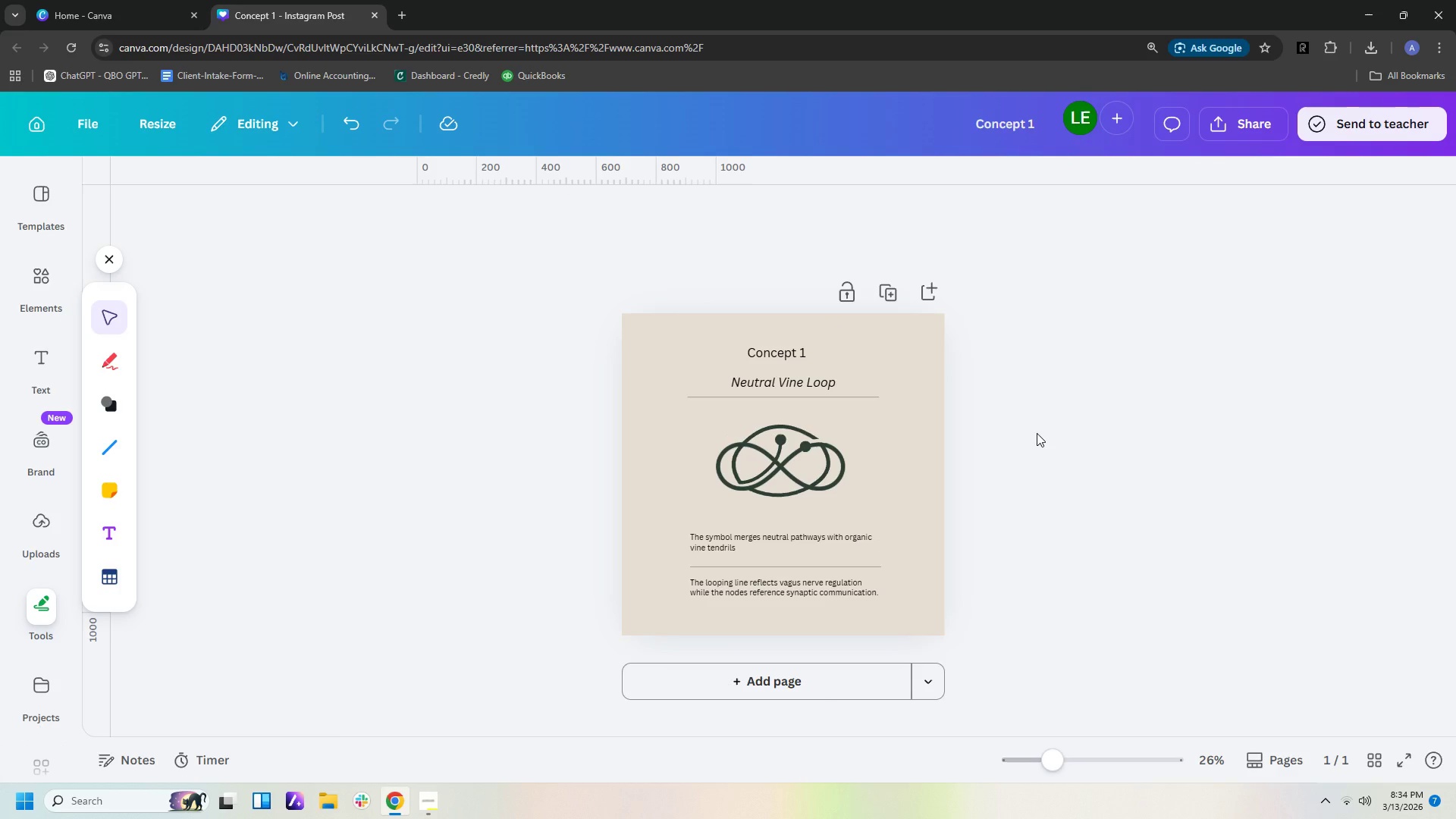 
left_click([97, 446])
 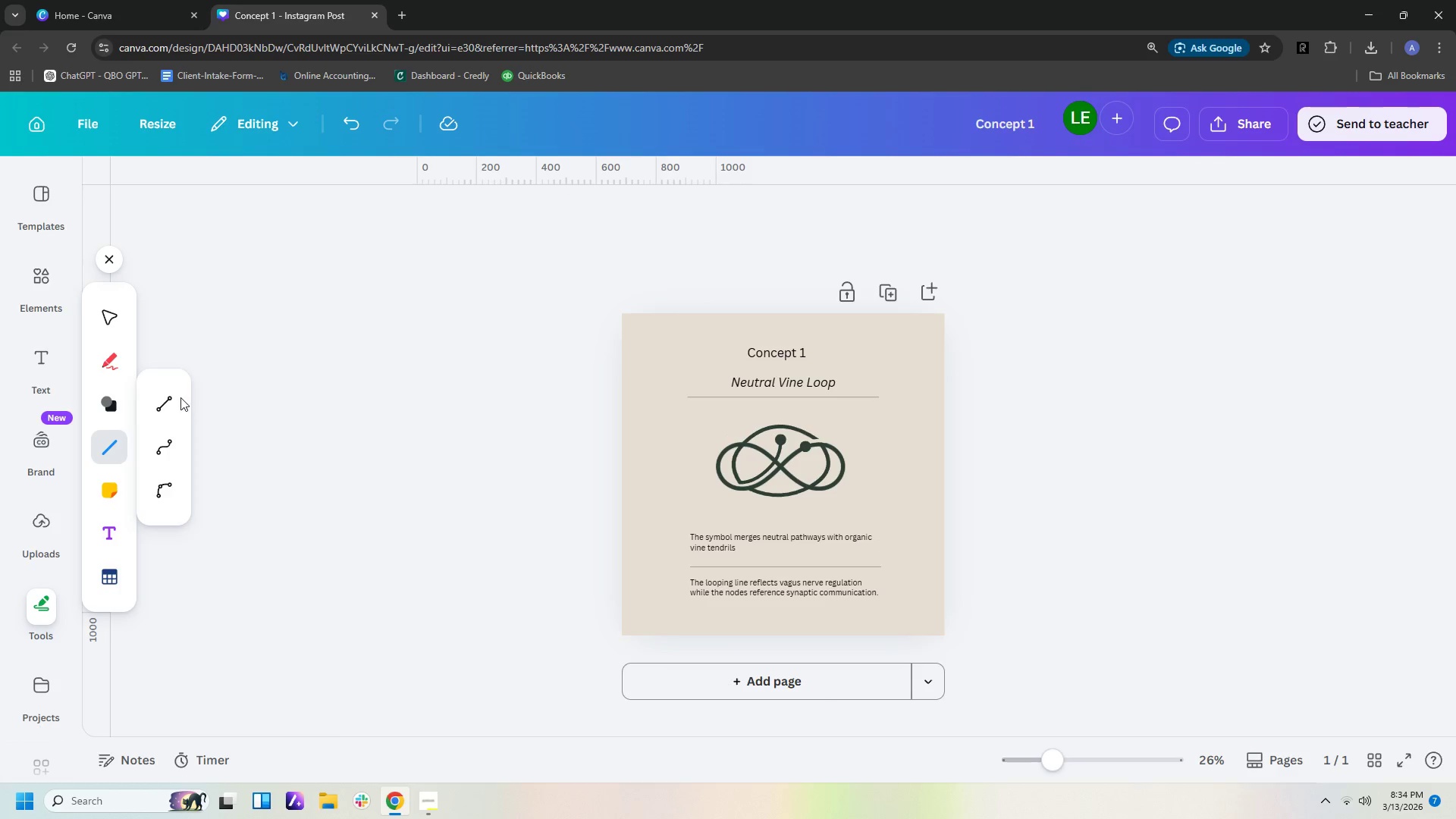 
left_click([165, 400])
 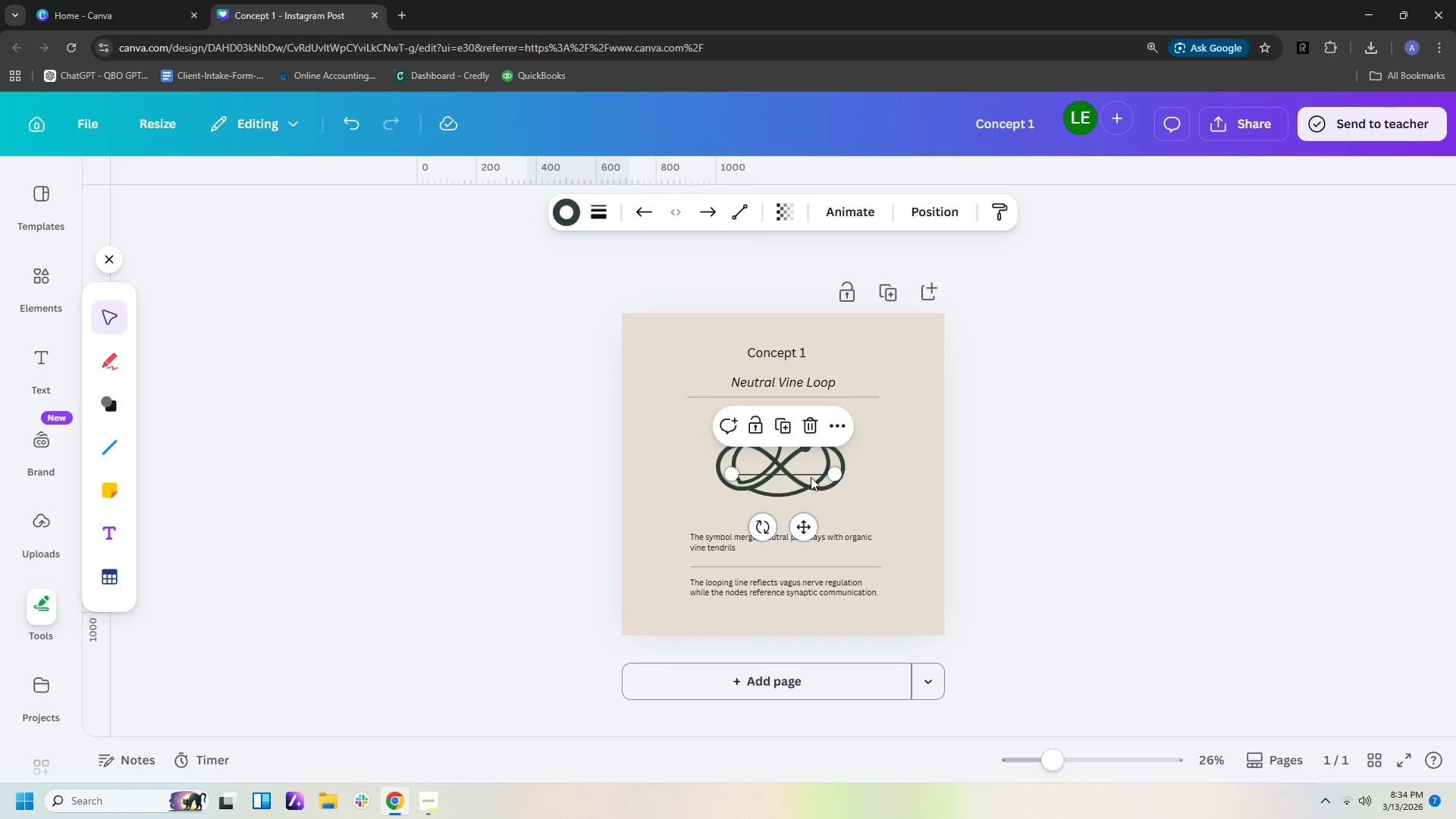 
left_click_drag(start_coordinate=[811, 474], to_coordinate=[751, 355])
 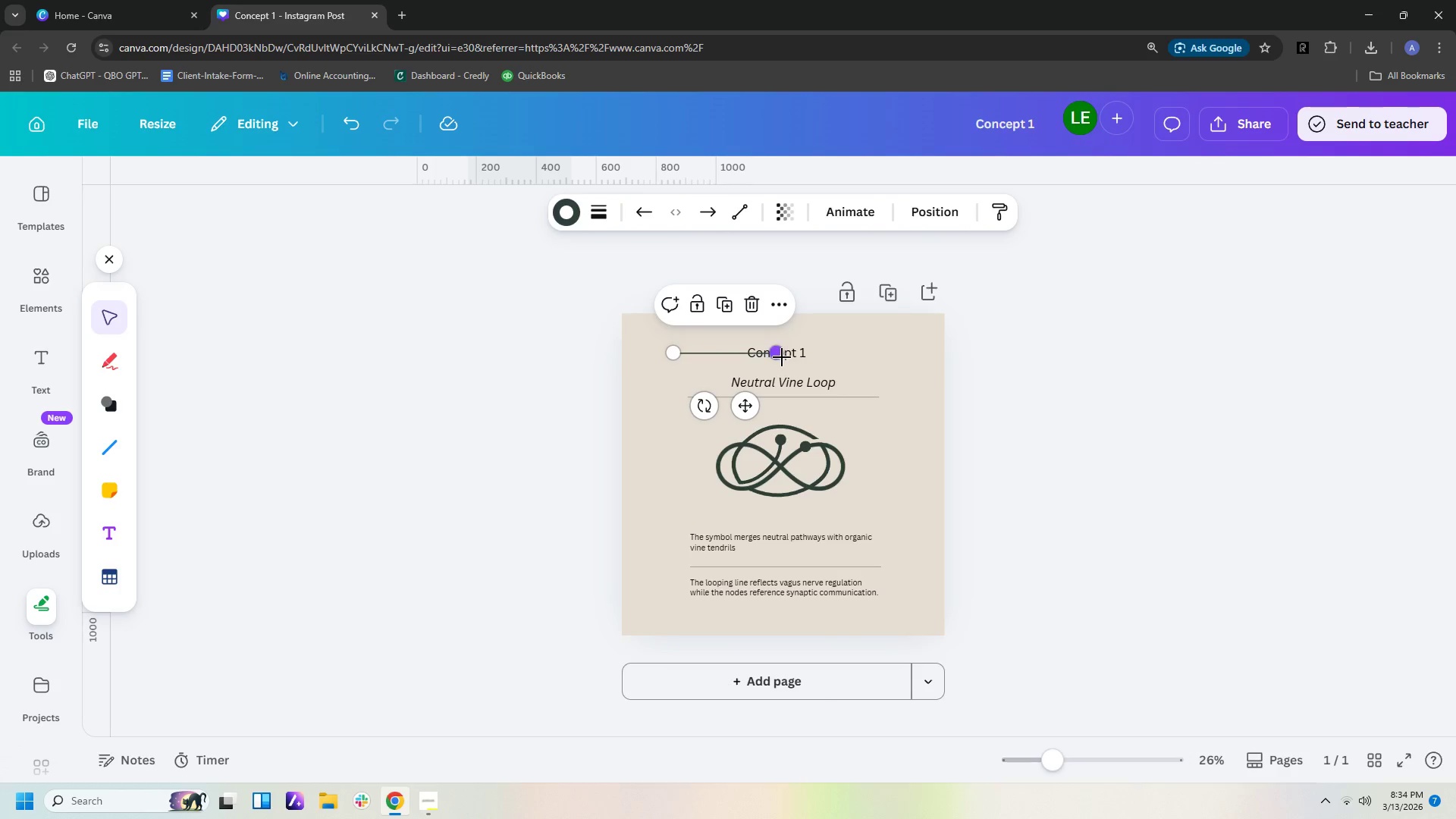 
left_click_drag(start_coordinate=[779, 356], to_coordinate=[904, 353])
 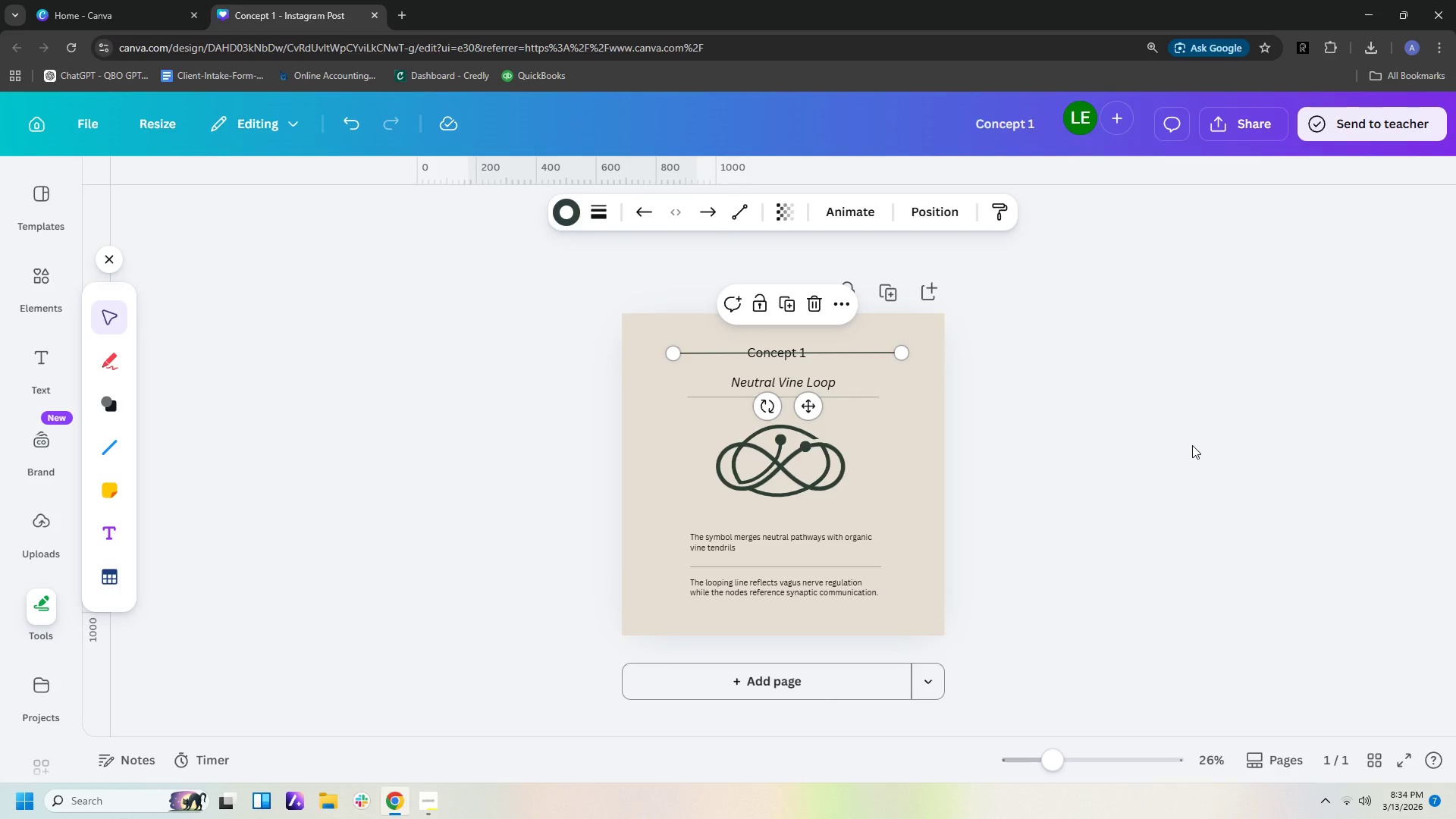 
key(ArrowLeft)
 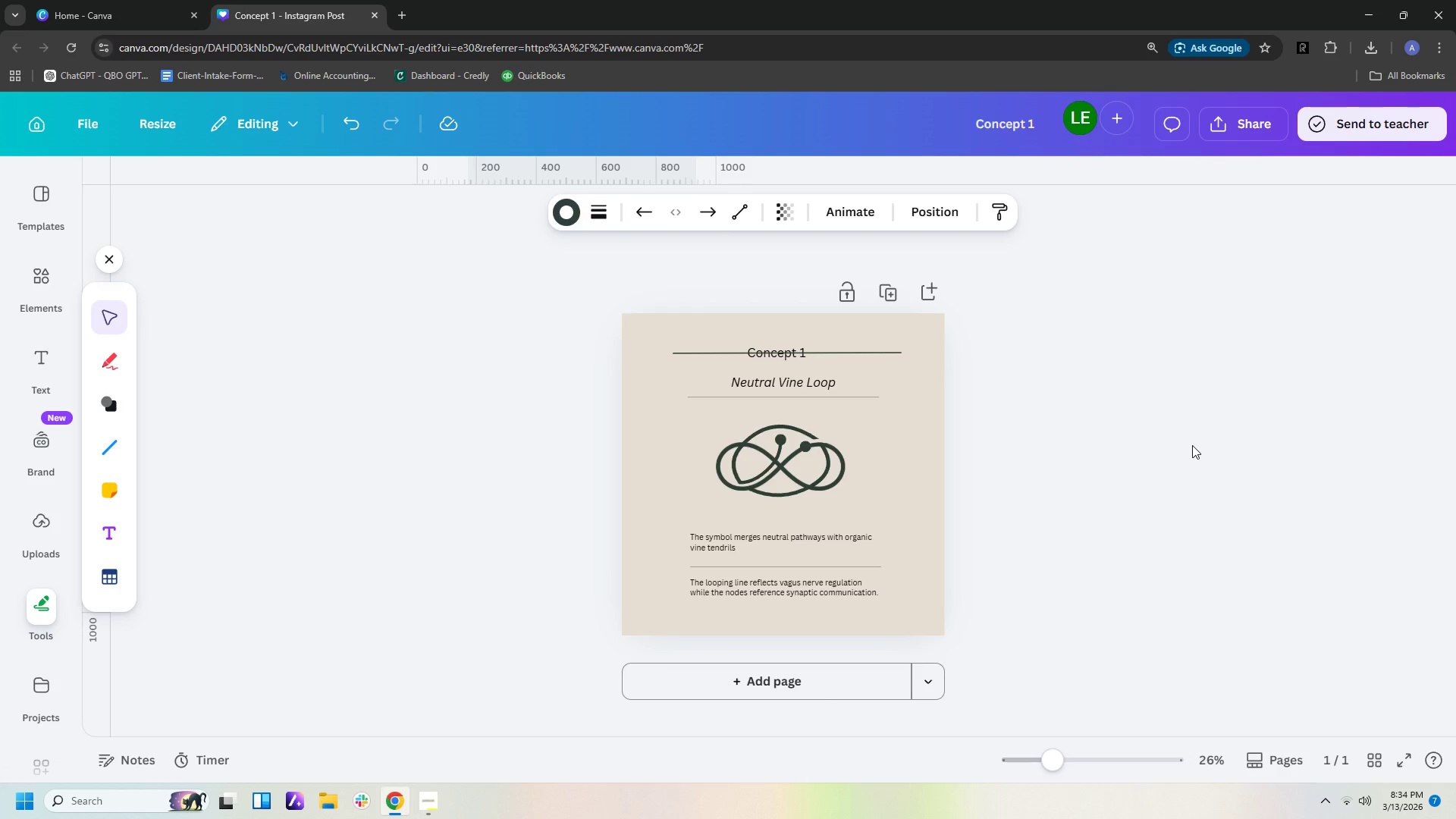 
key(ArrowLeft)
 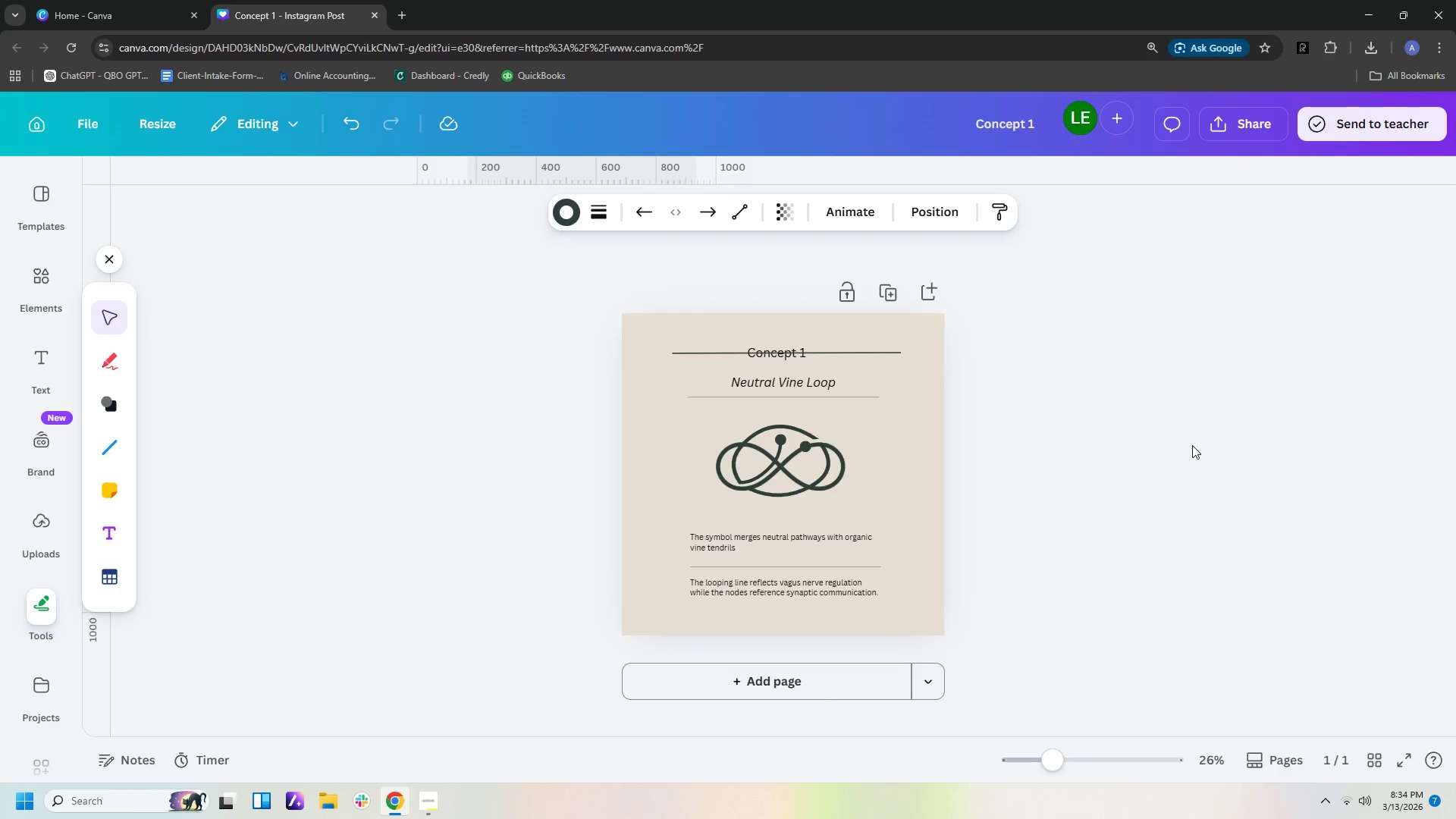 
key(ArrowLeft)
 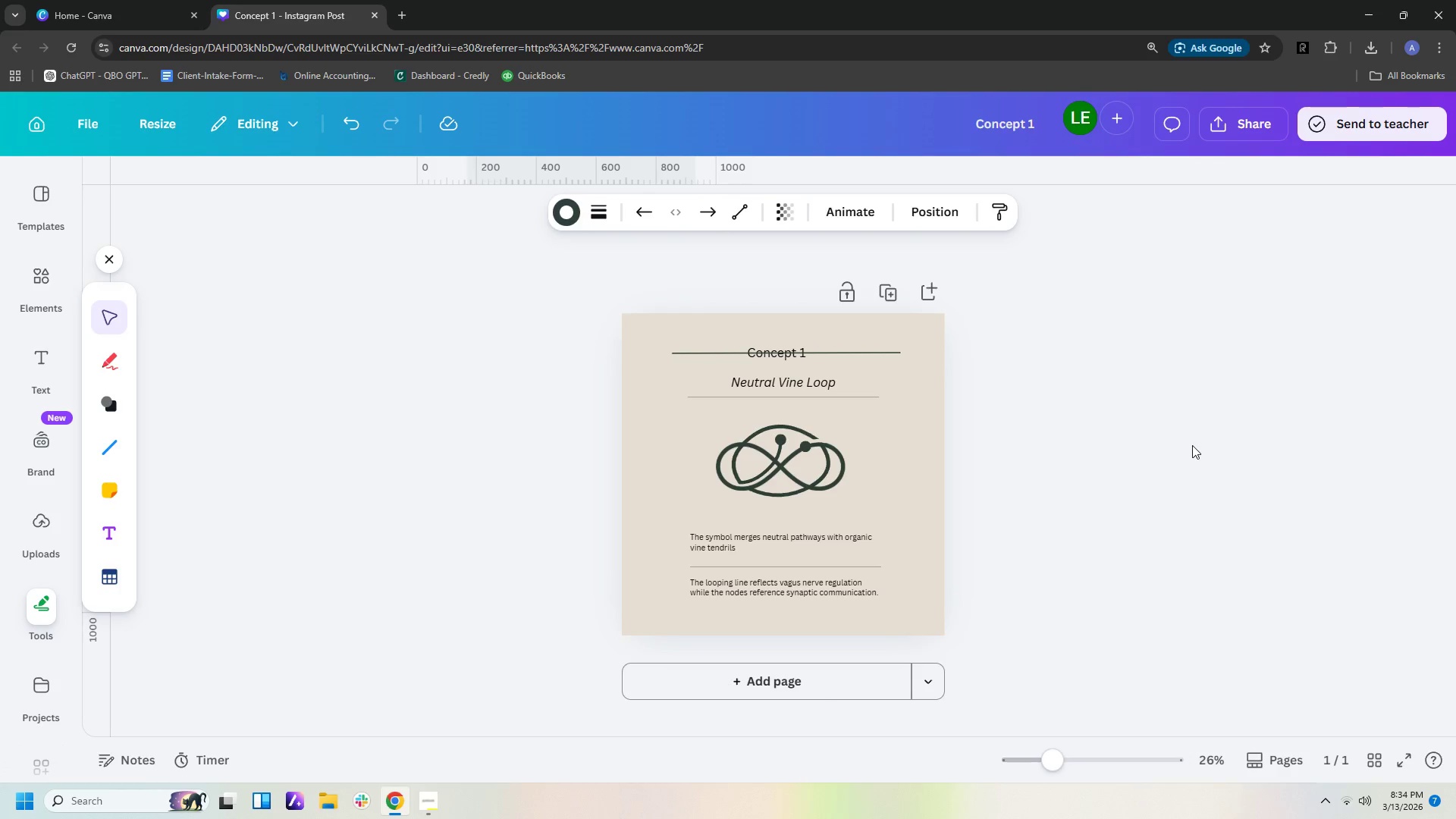 
key(ArrowLeft)
 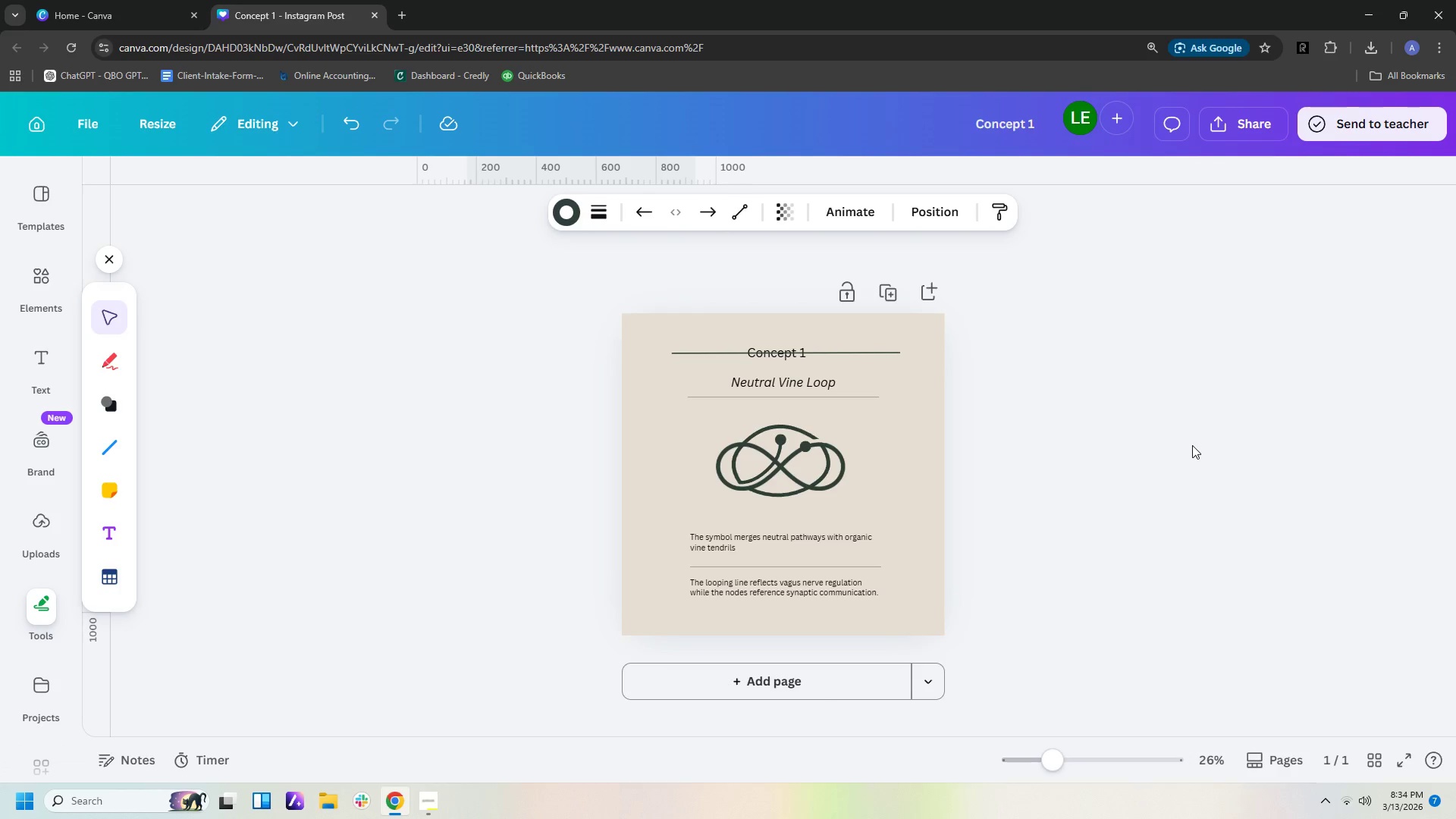 
key(ArrowLeft)
 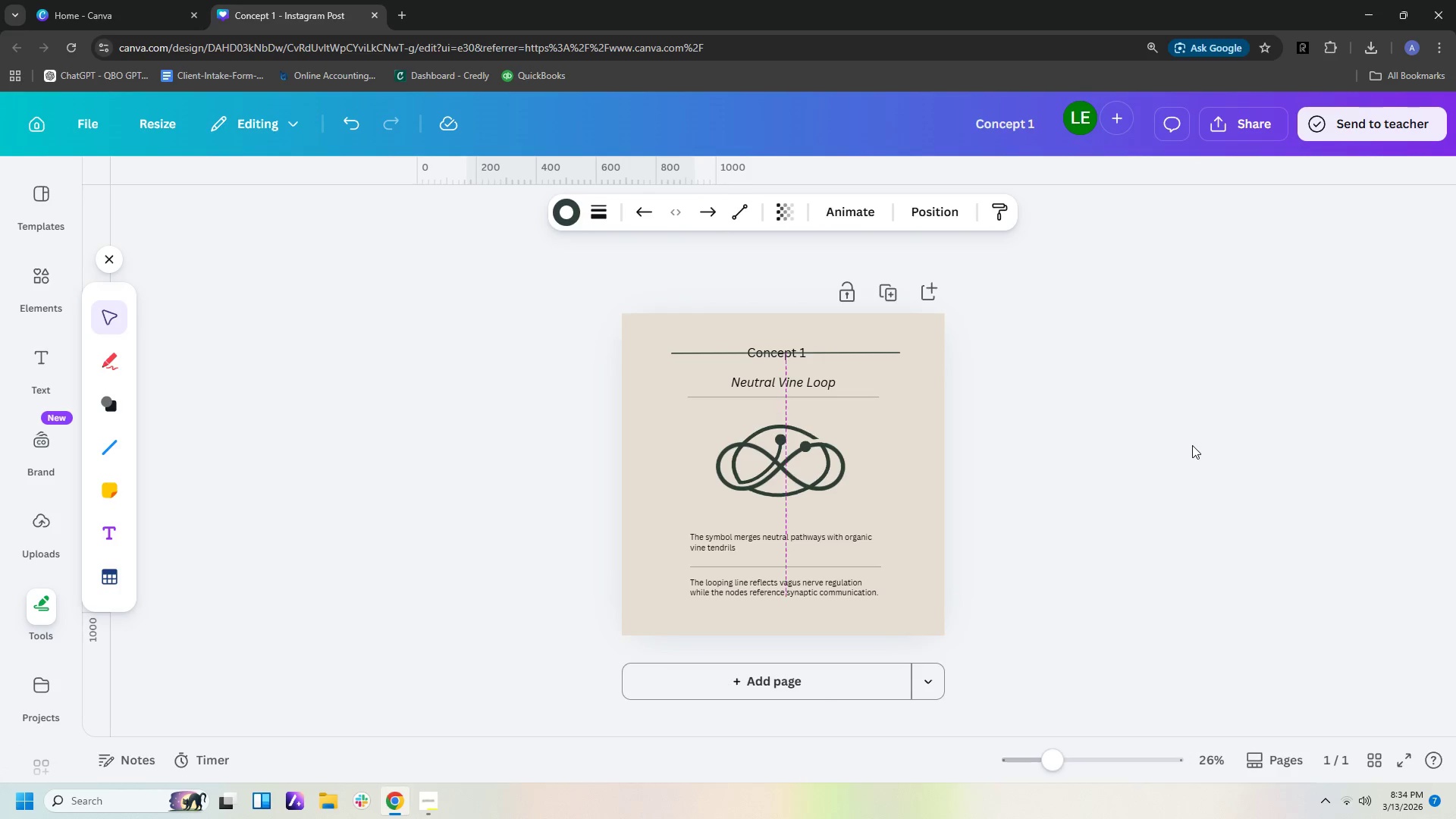 
key(ArrowLeft)
 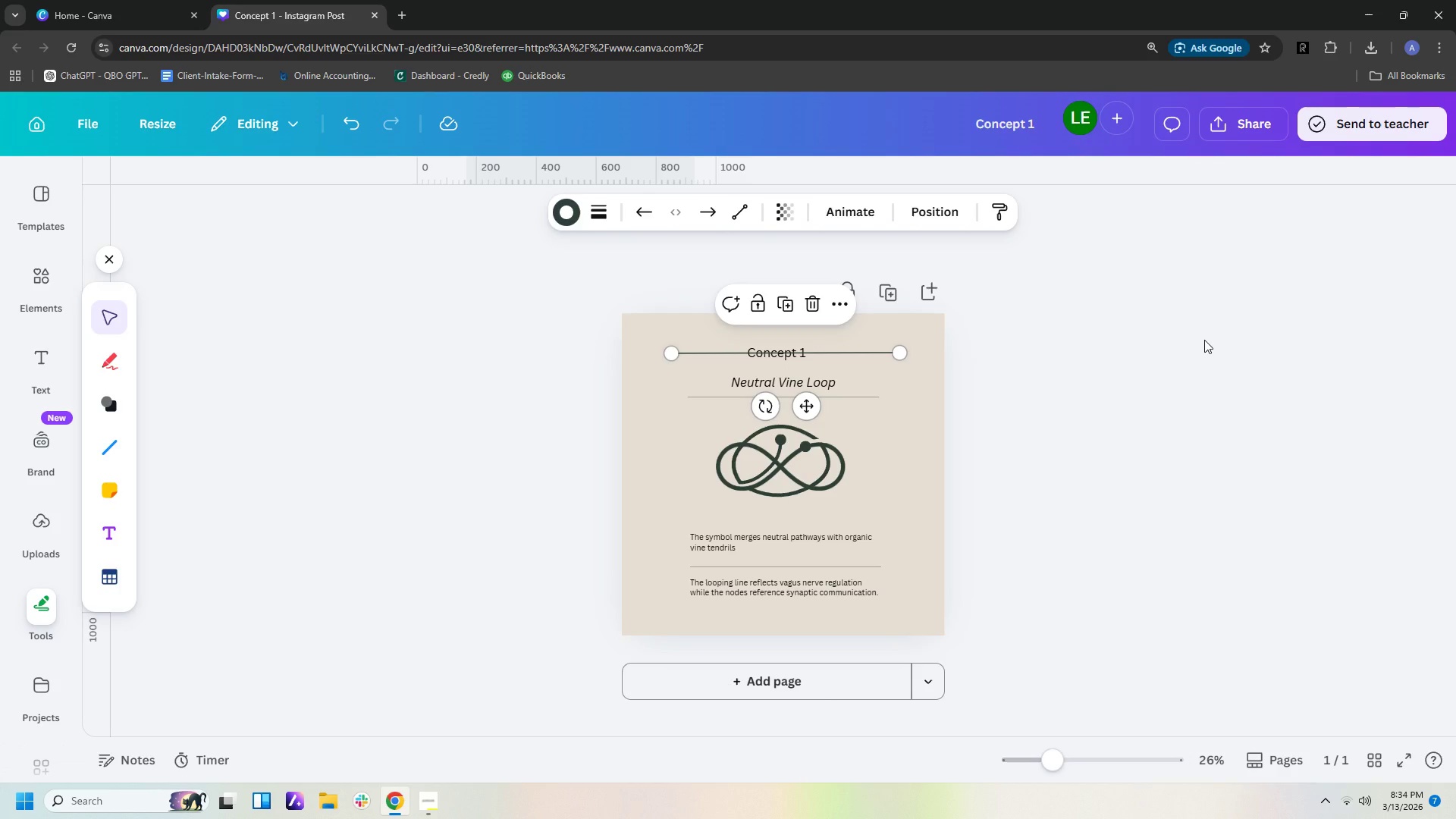 
key(ArrowLeft)
 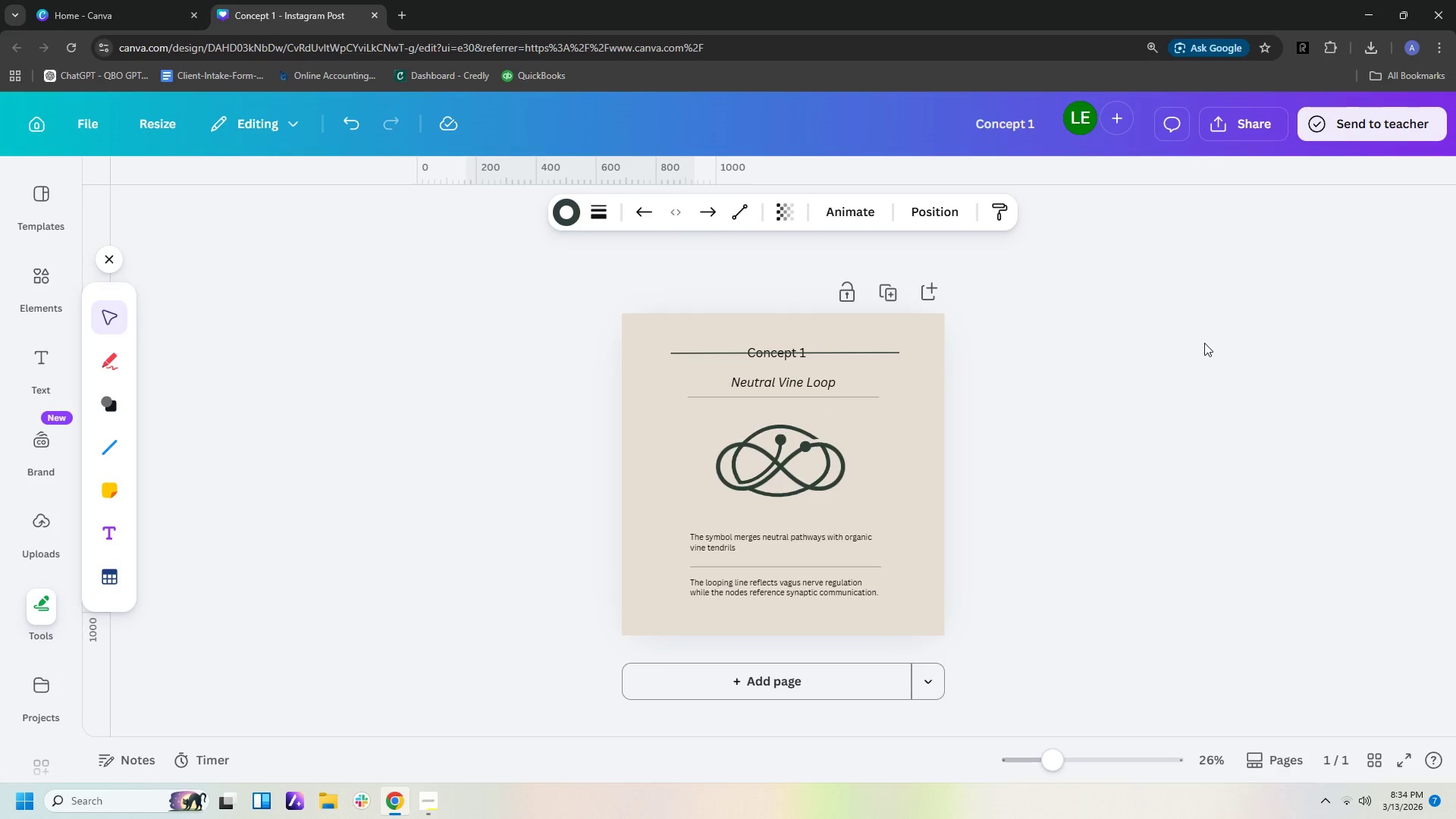 
key(ArrowLeft)
 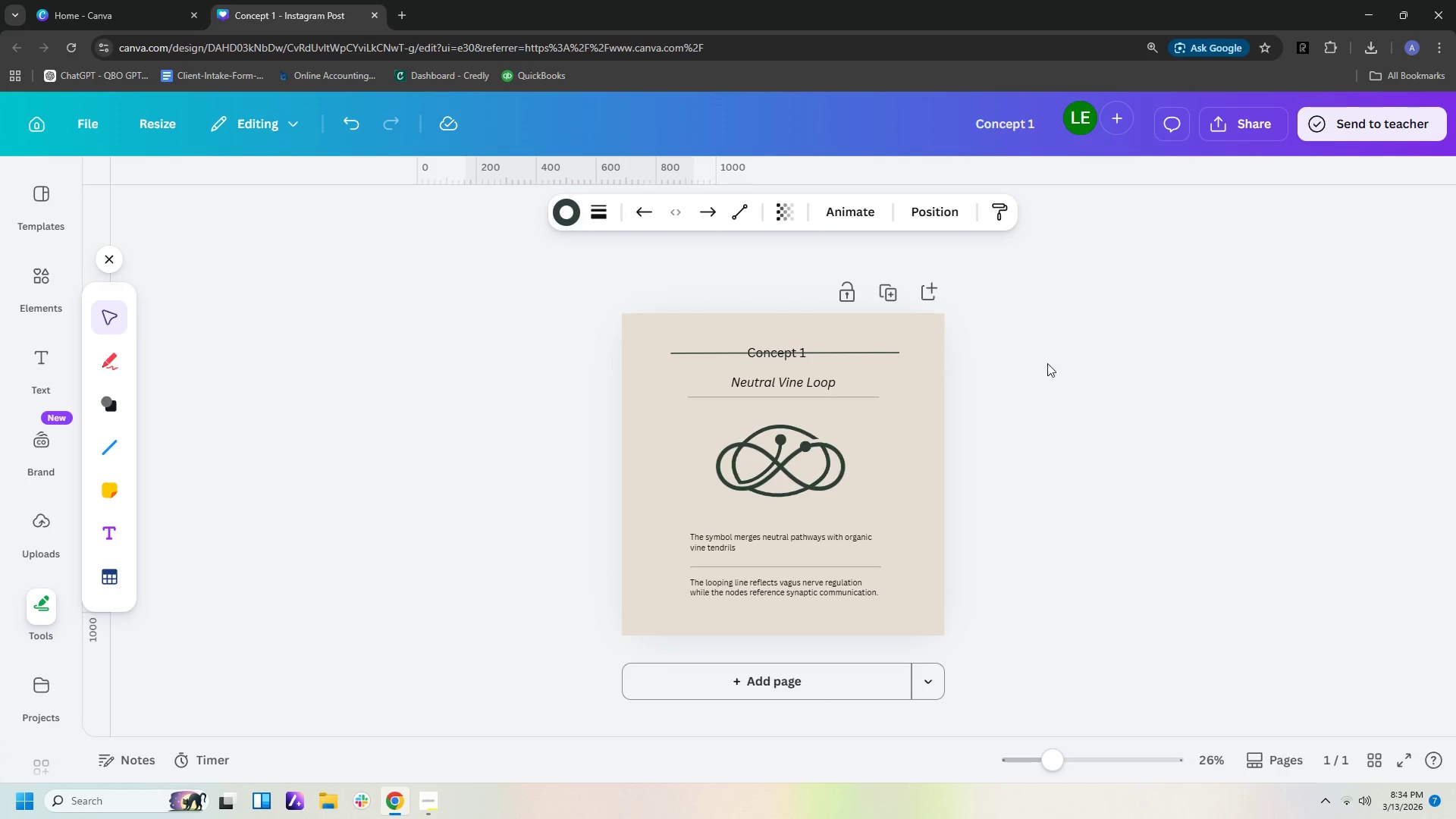 
key(ArrowLeft)
 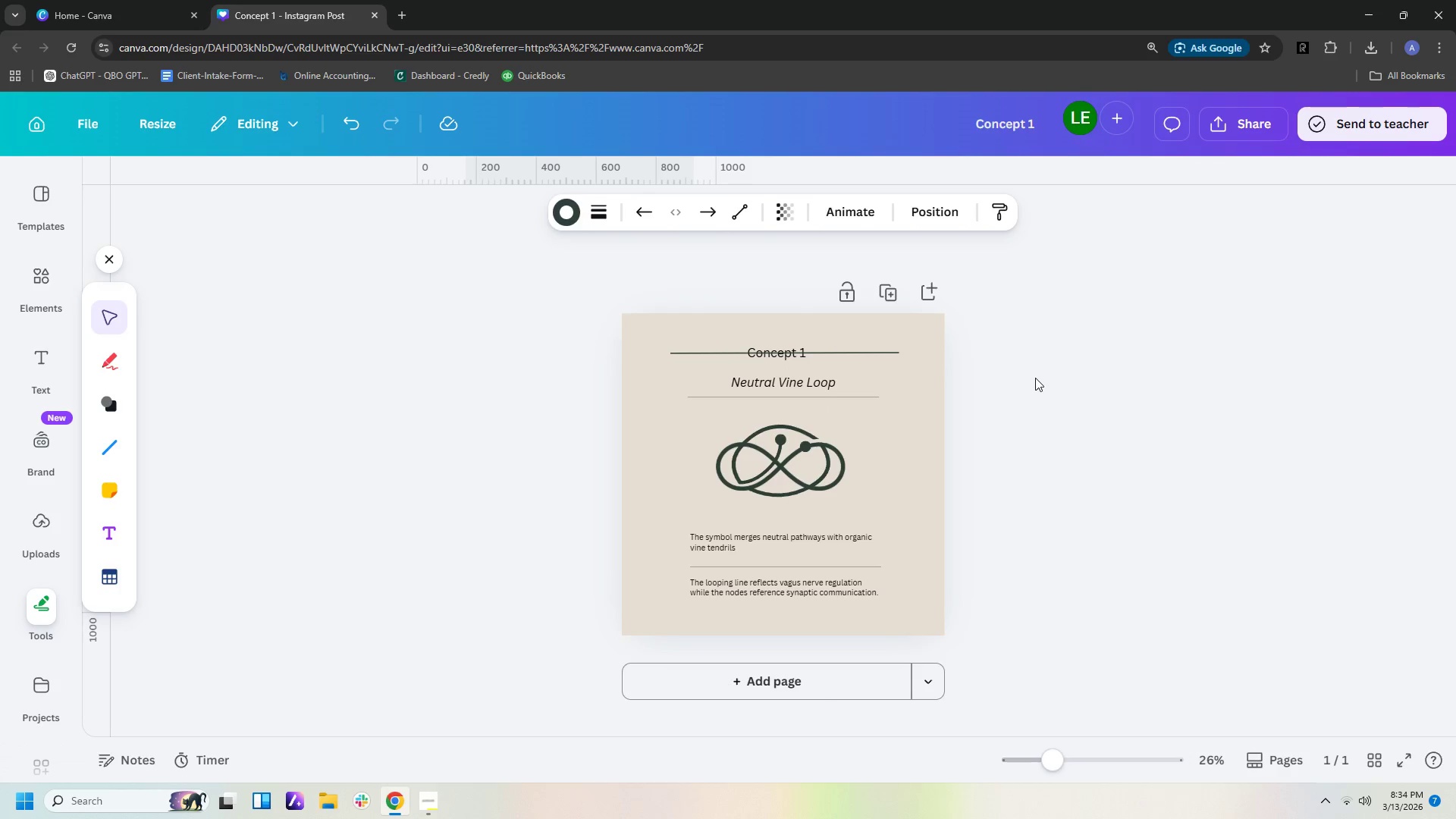 
key(ArrowLeft)
 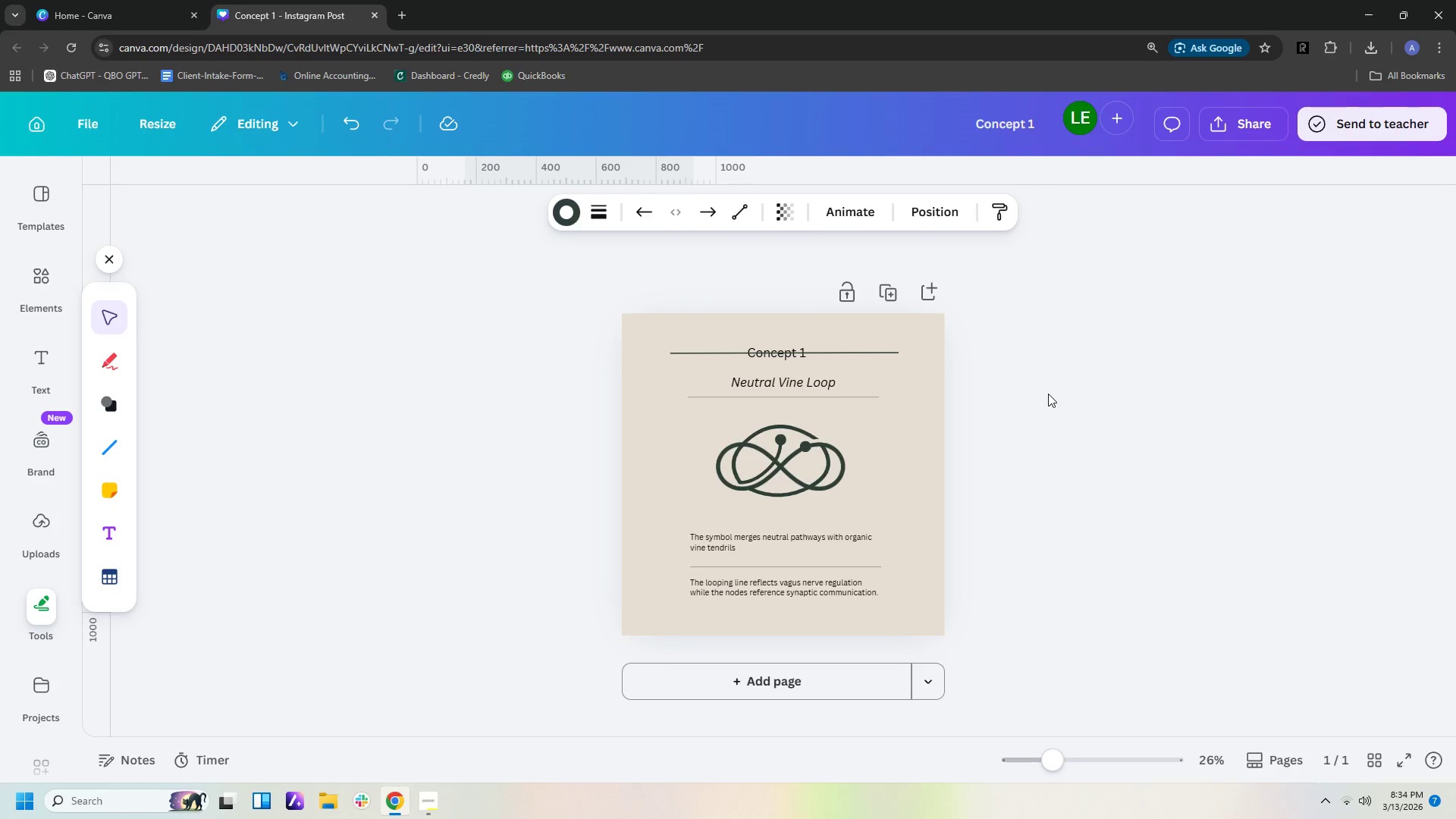 
key(ArrowLeft)
 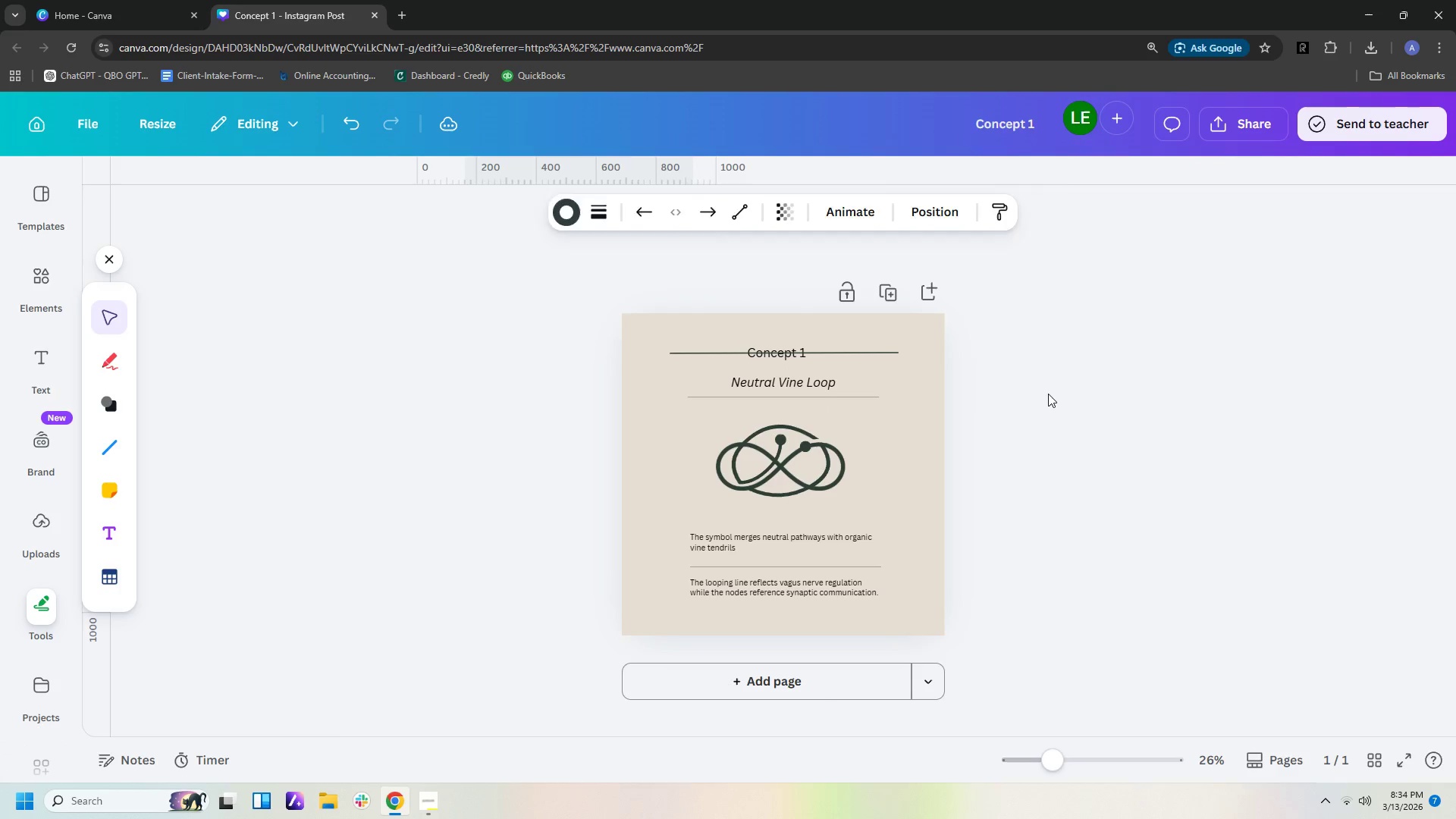 
left_click([1048, 394])
 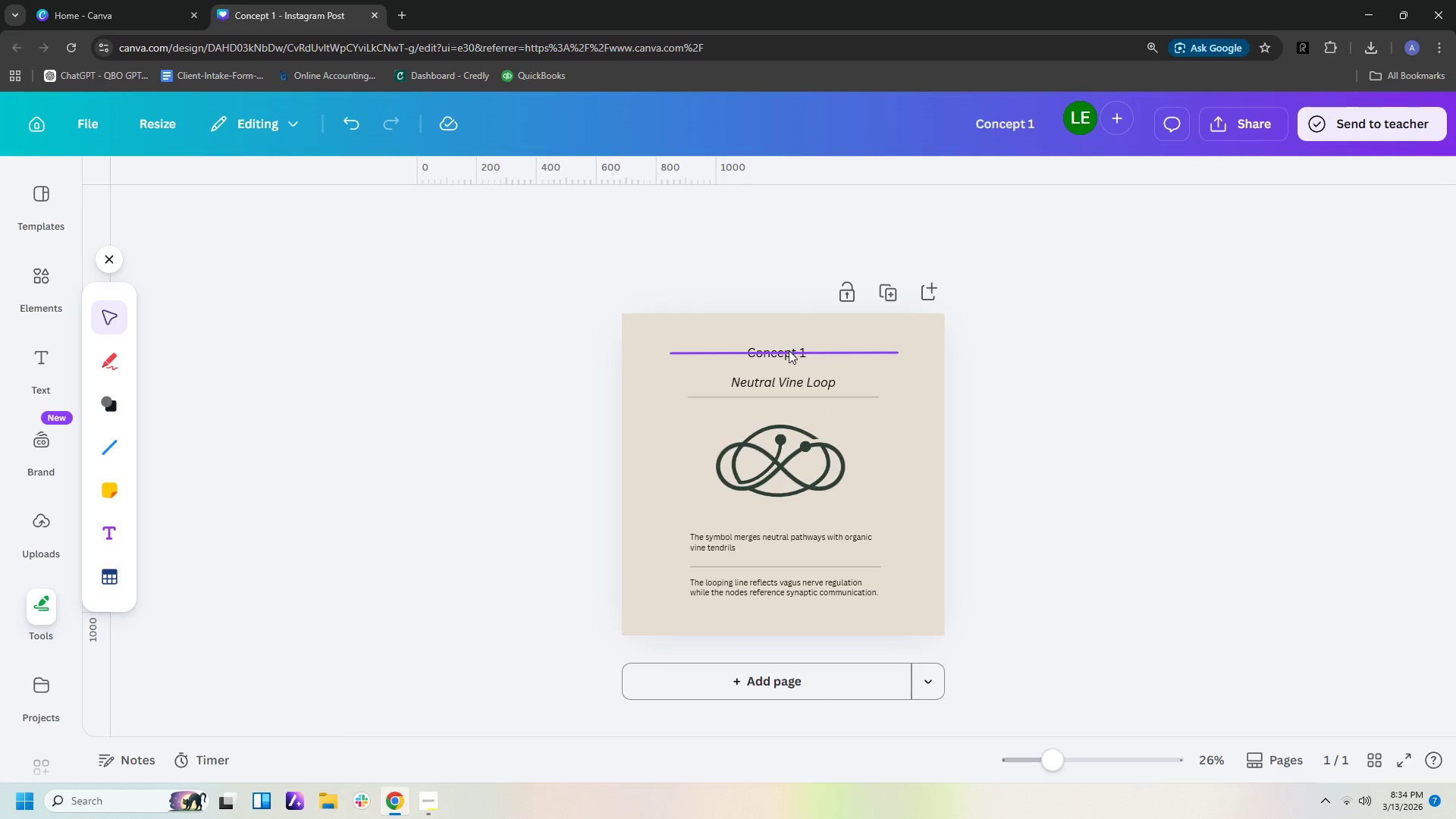 
left_click([789, 350])
 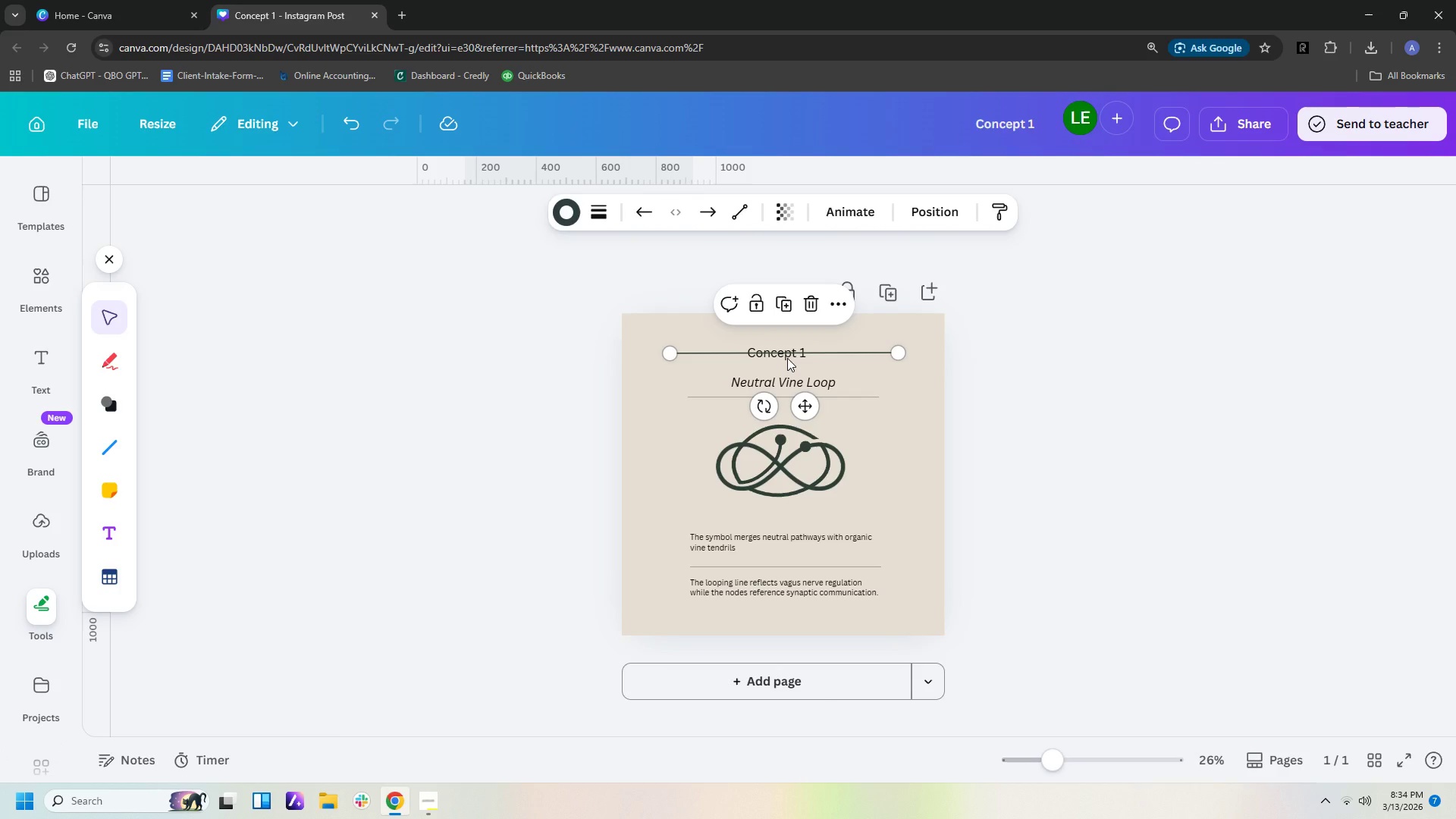 
double_click([787, 358])
 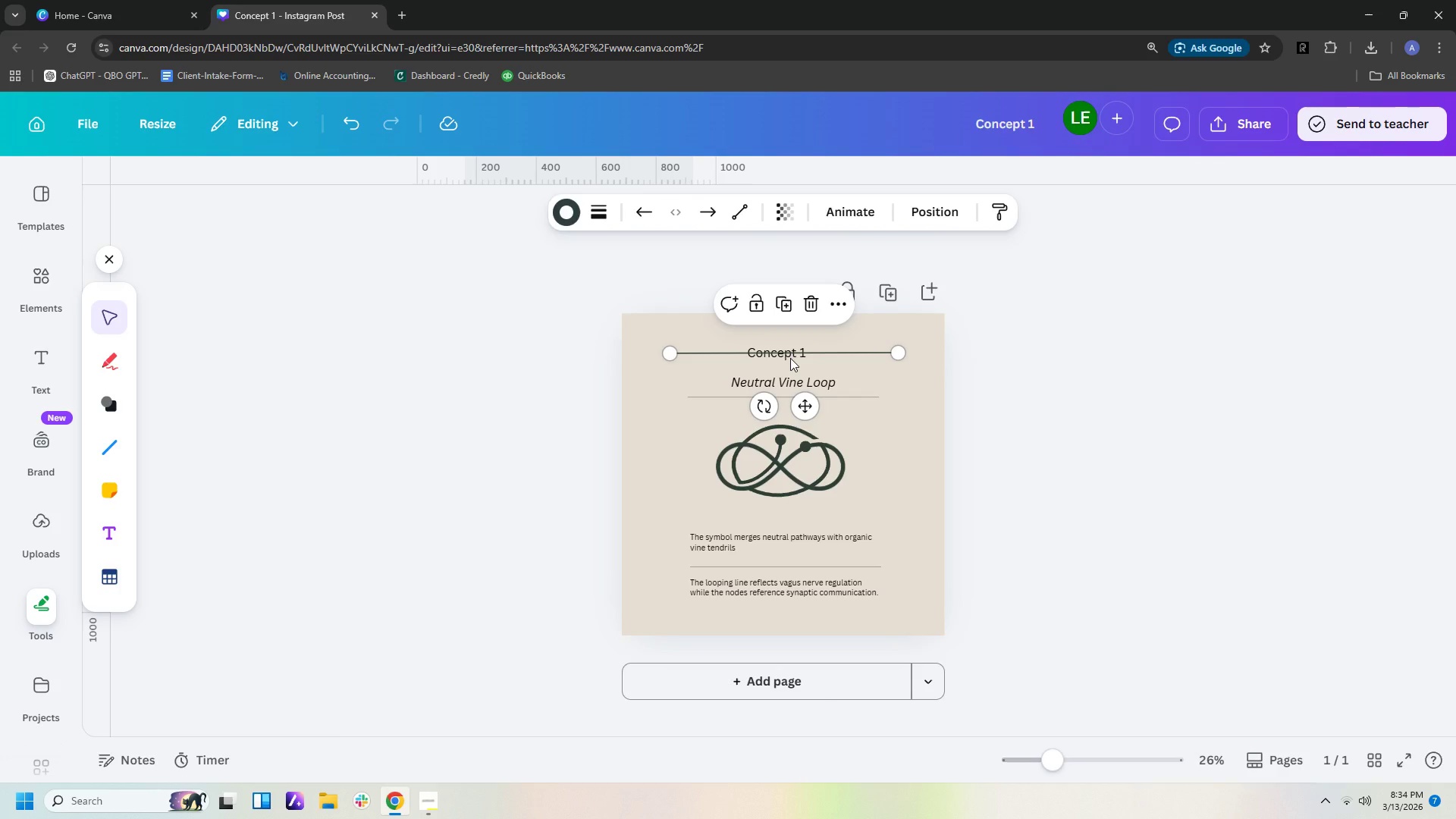 
triple_click([790, 358])
 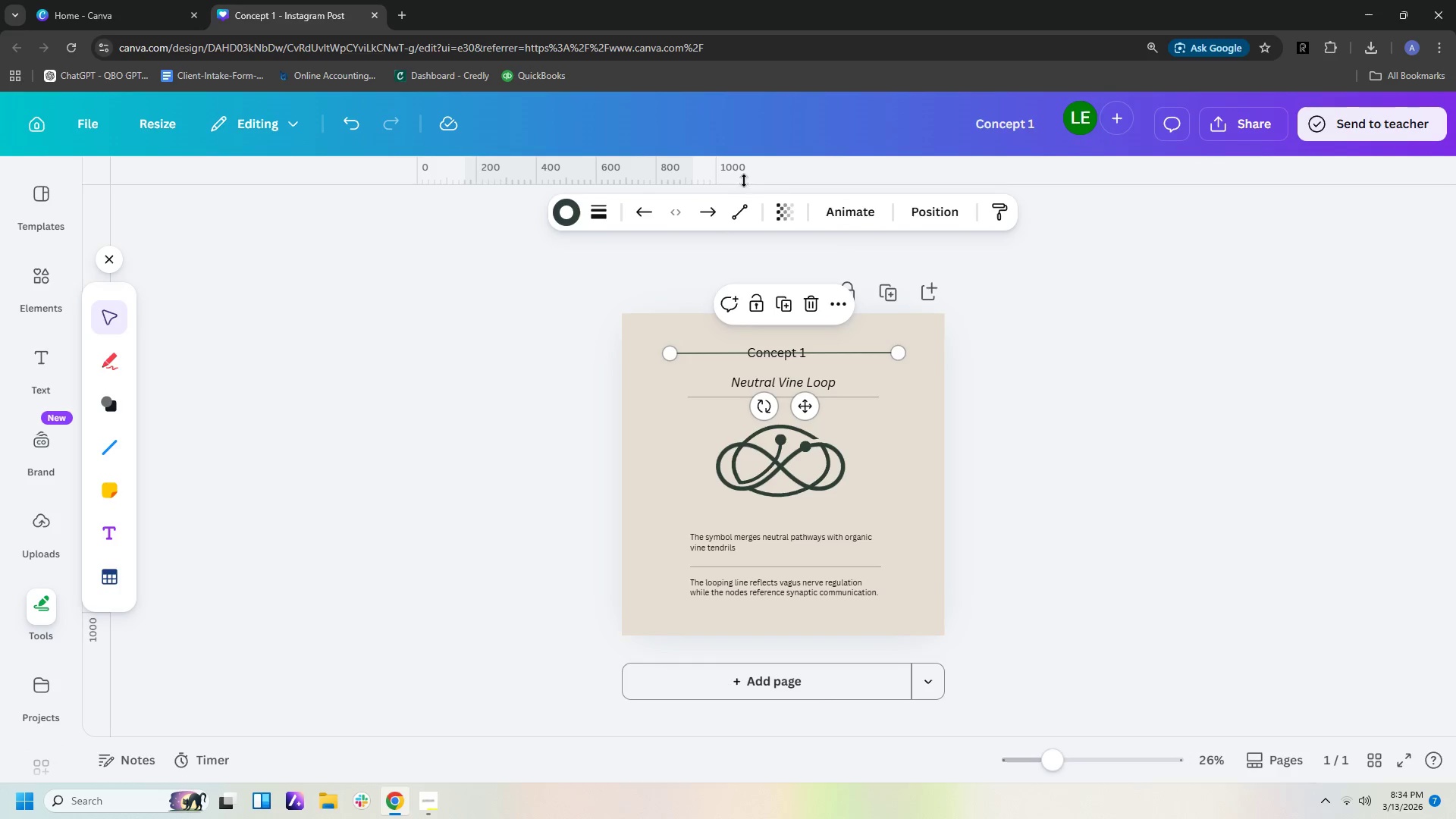 
left_click([948, 215])
 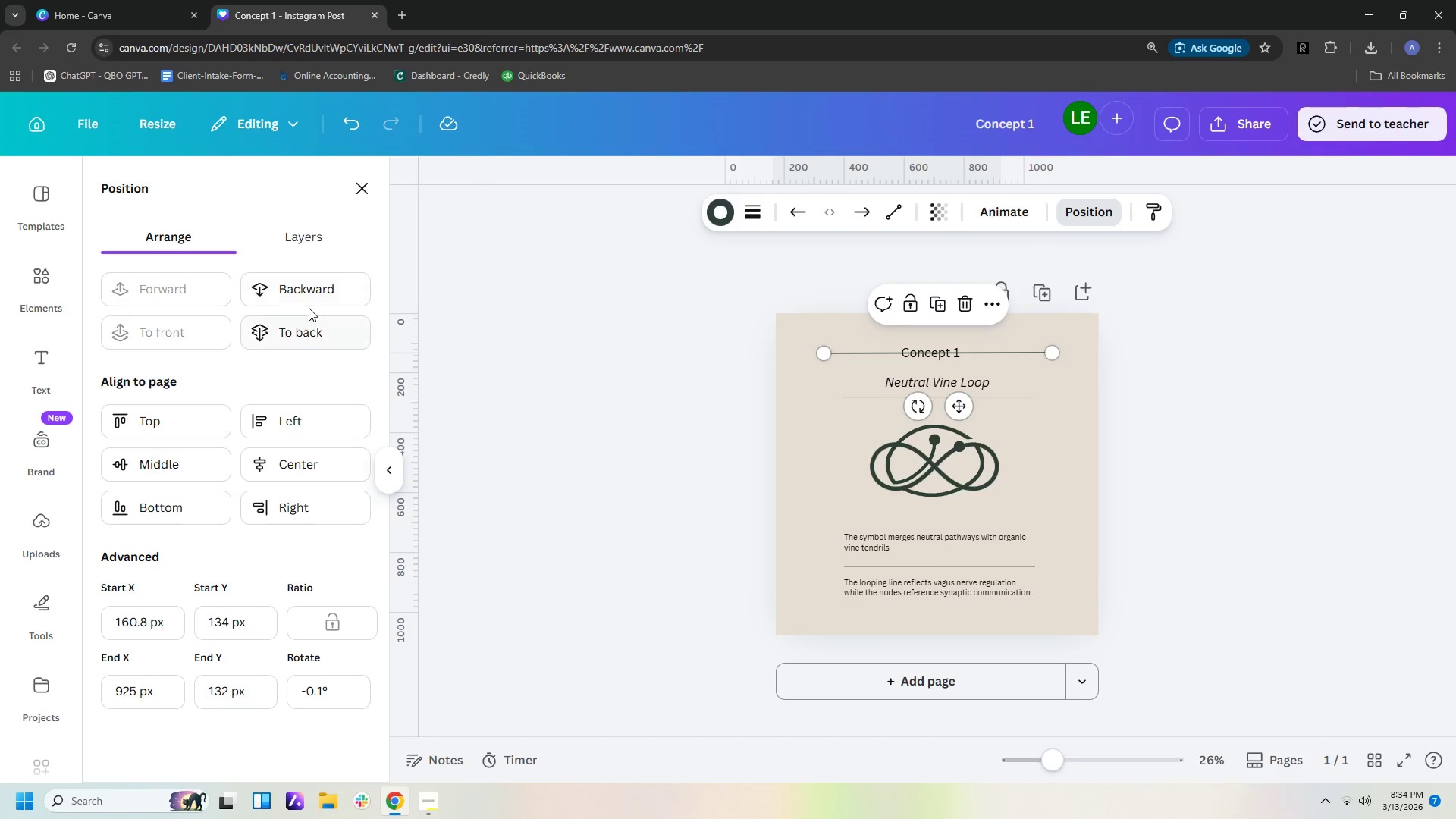 
left_click([315, 290])
 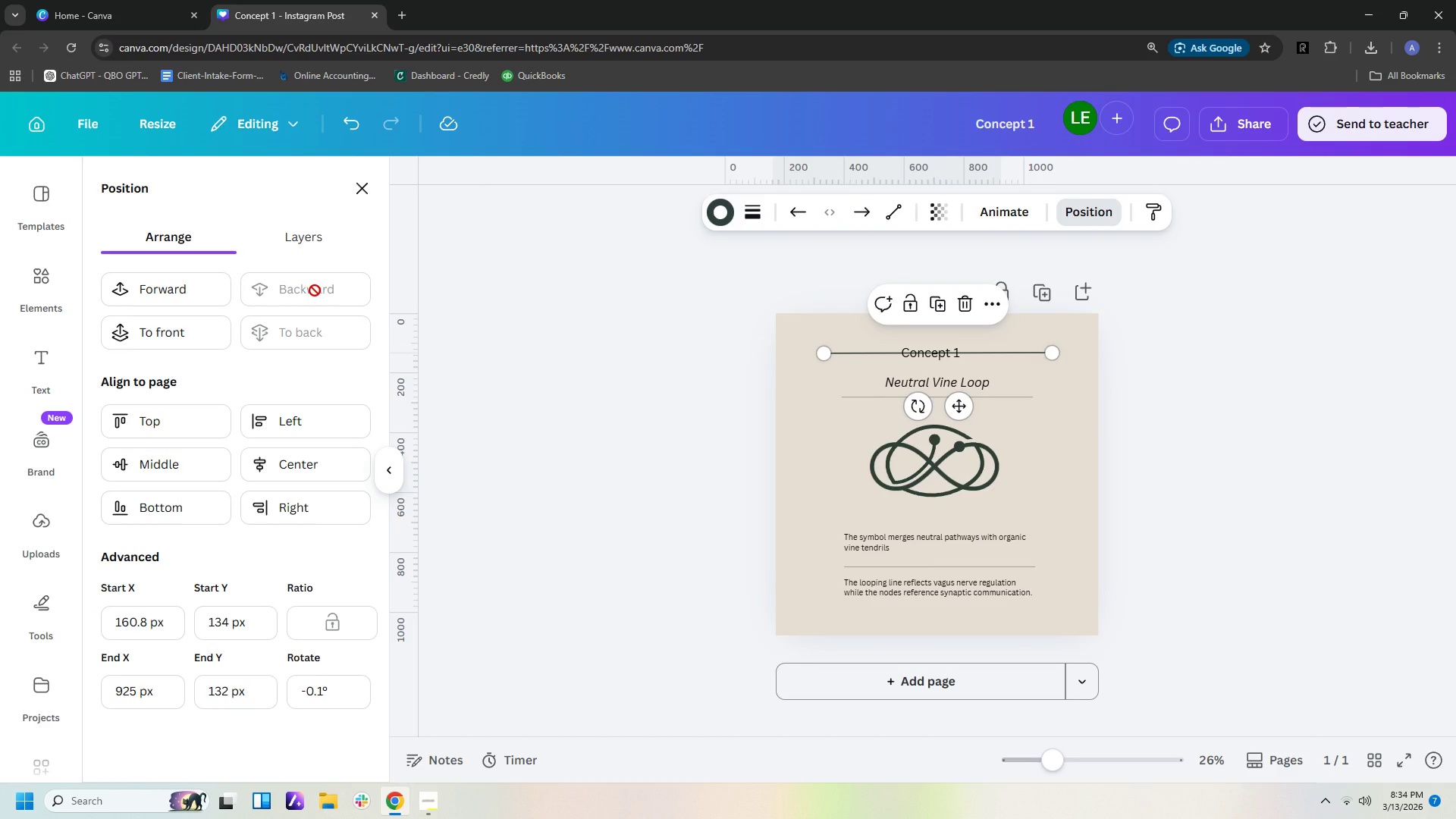 
double_click([315, 290])
 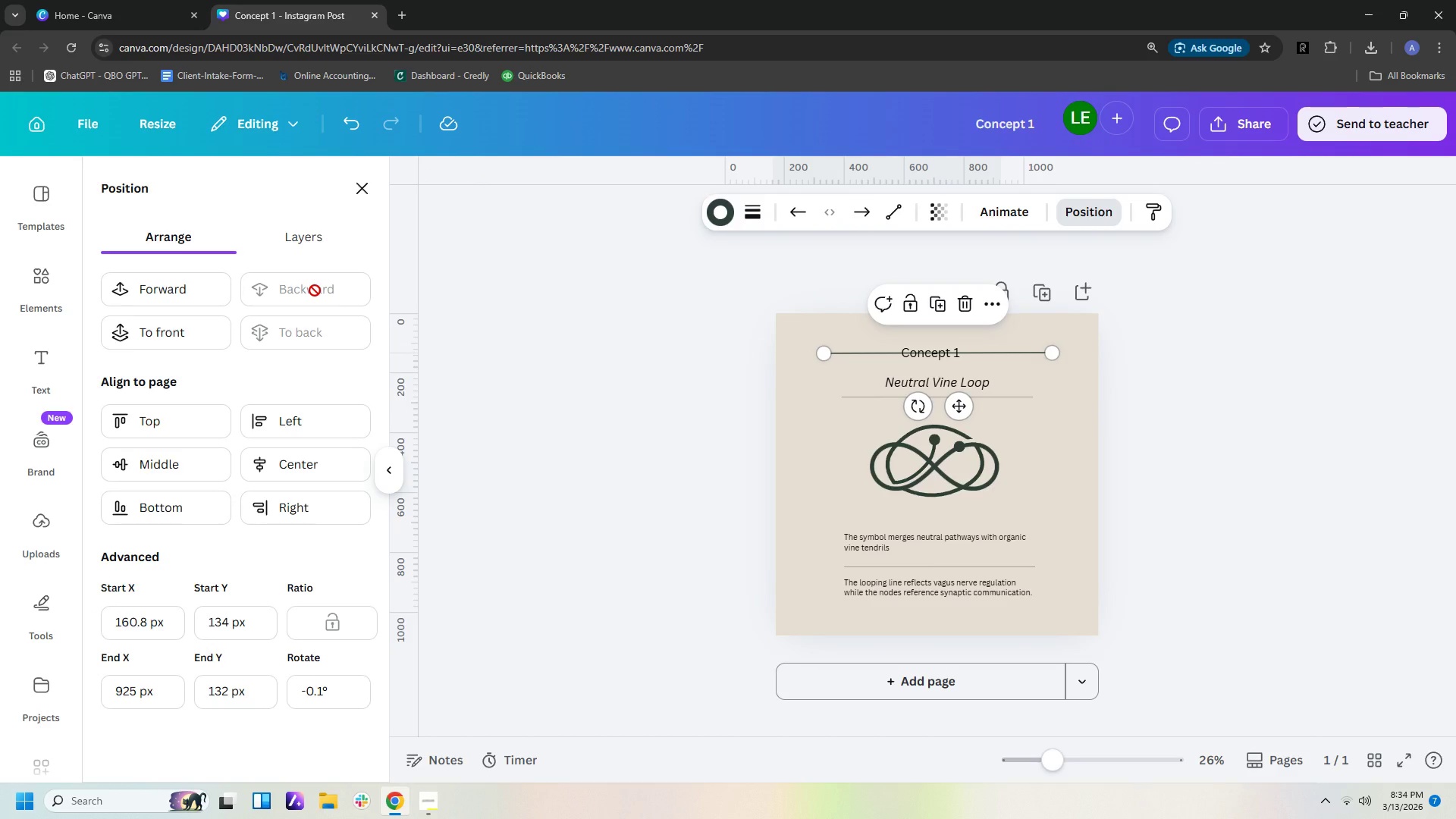 
triple_click([315, 290])
 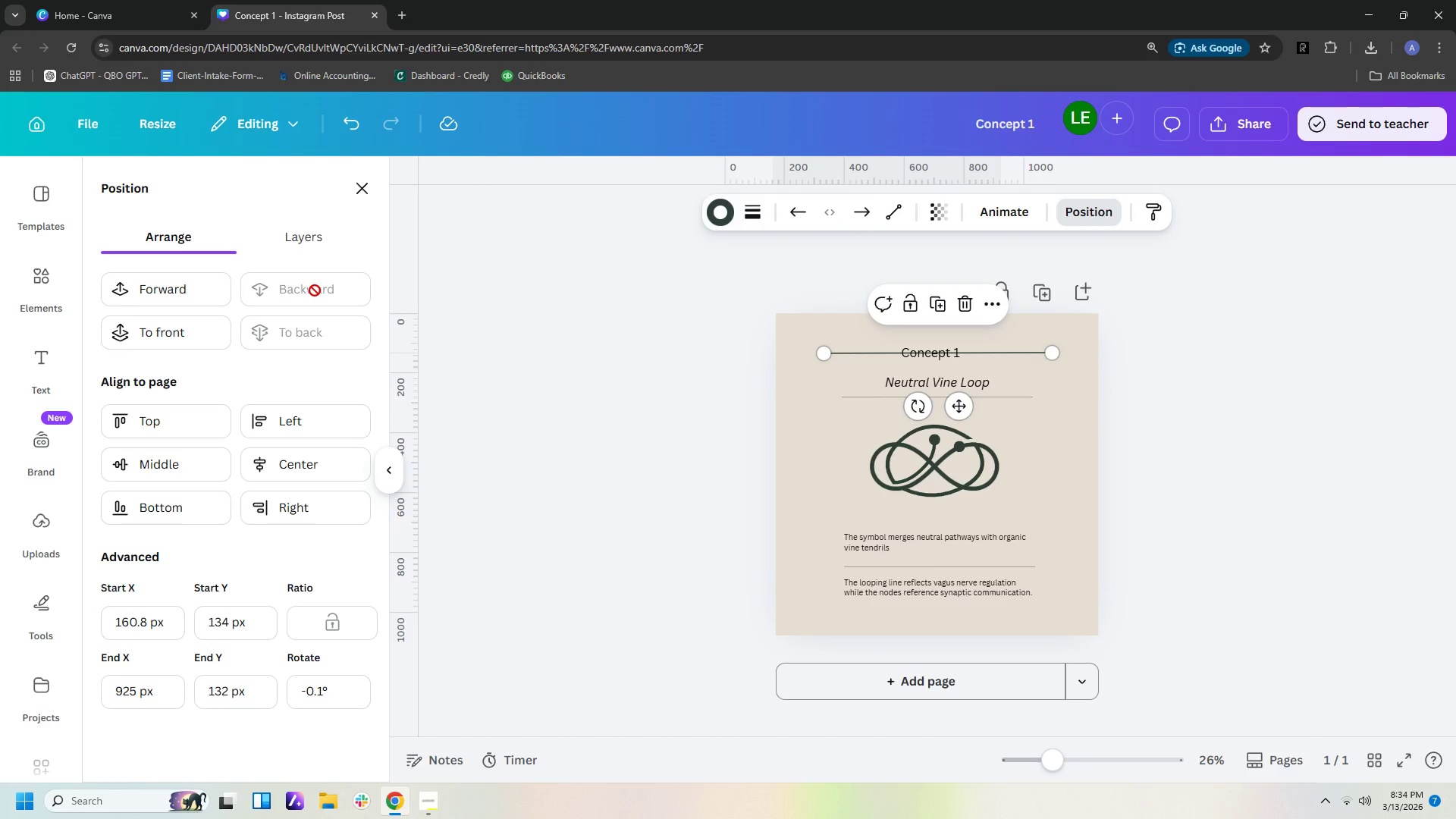 
triple_click([315, 290])
 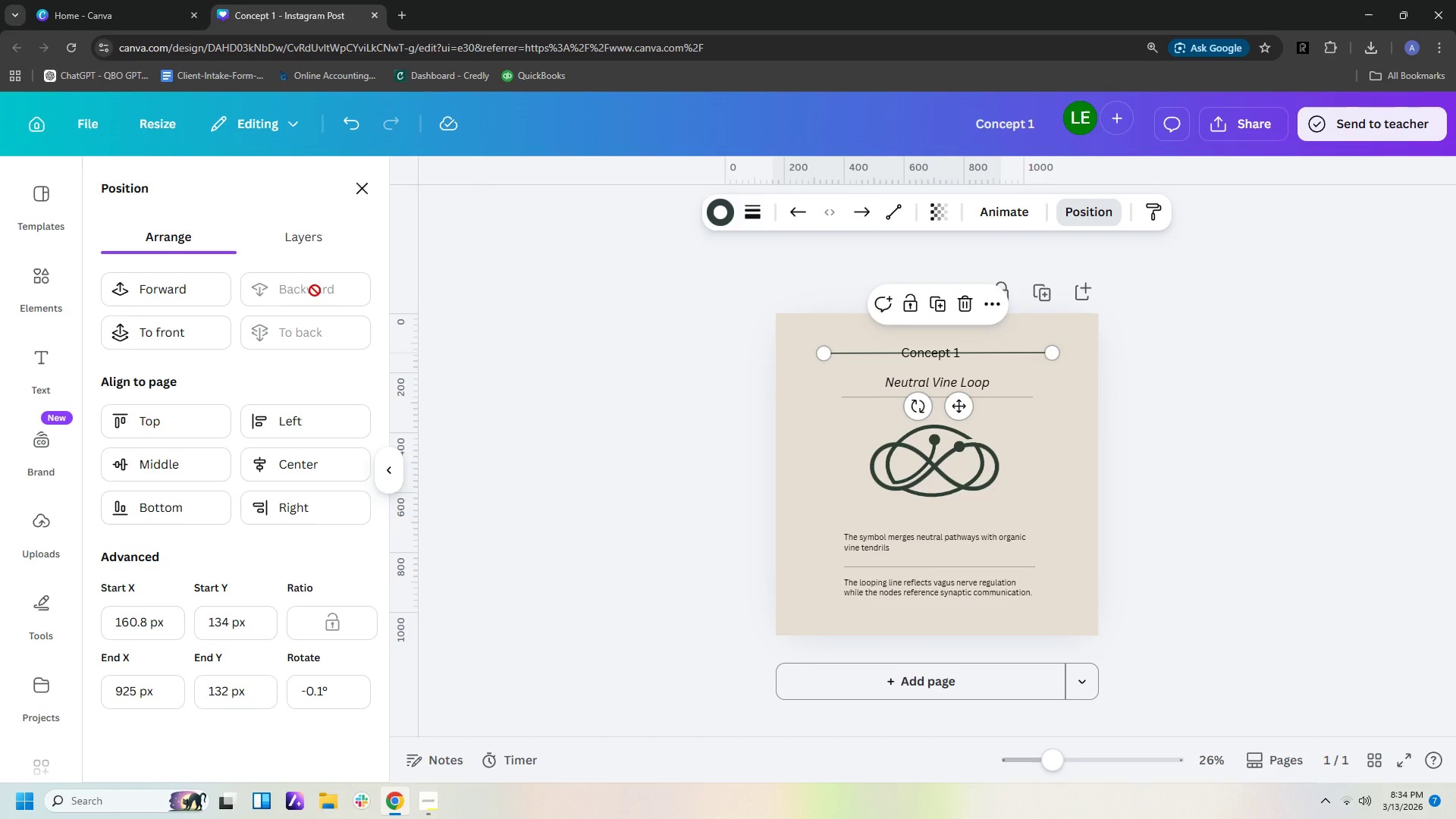 
triple_click([315, 290])
 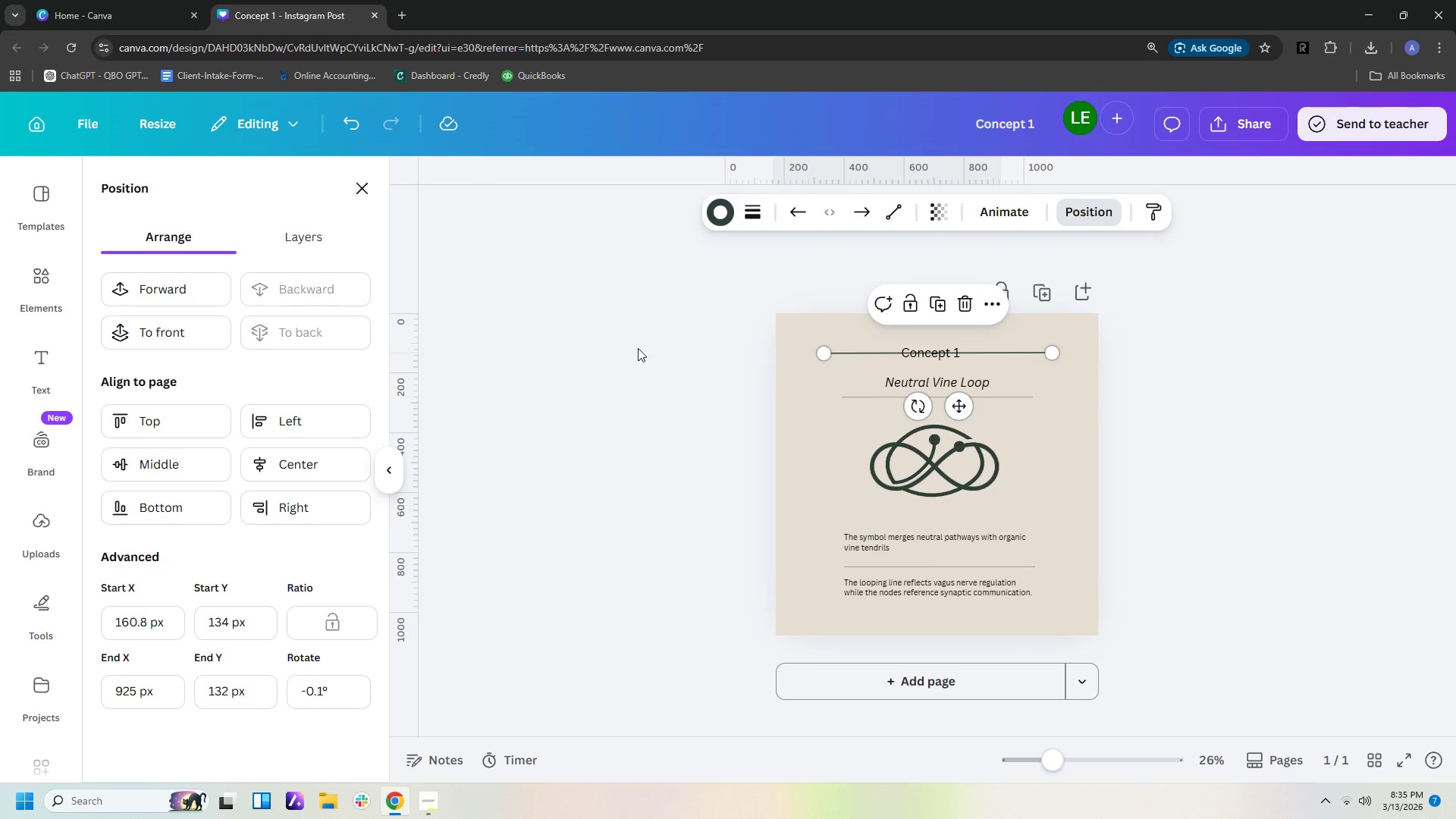 
left_click([1210, 369])
 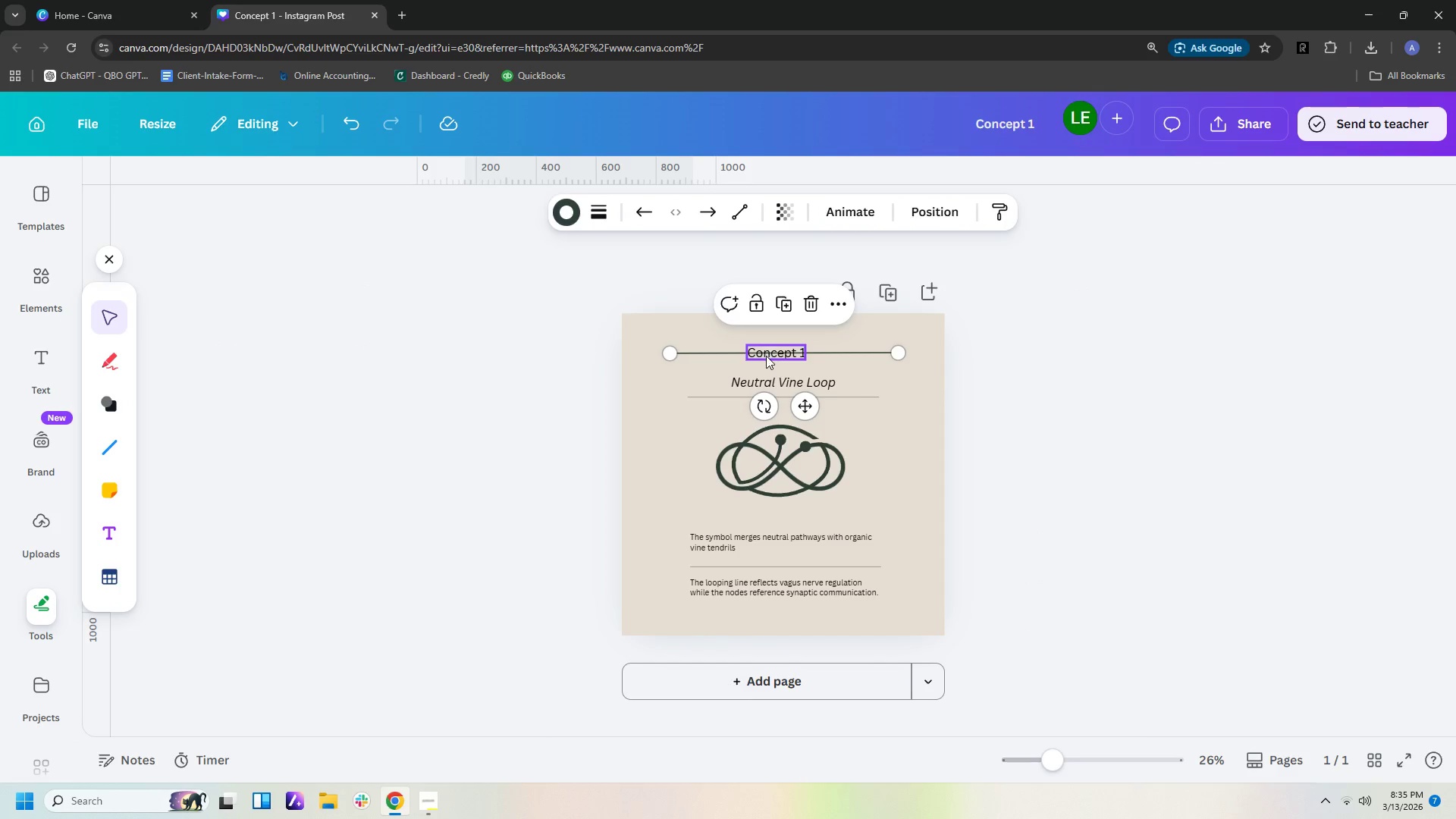 
left_click([766, 356])
 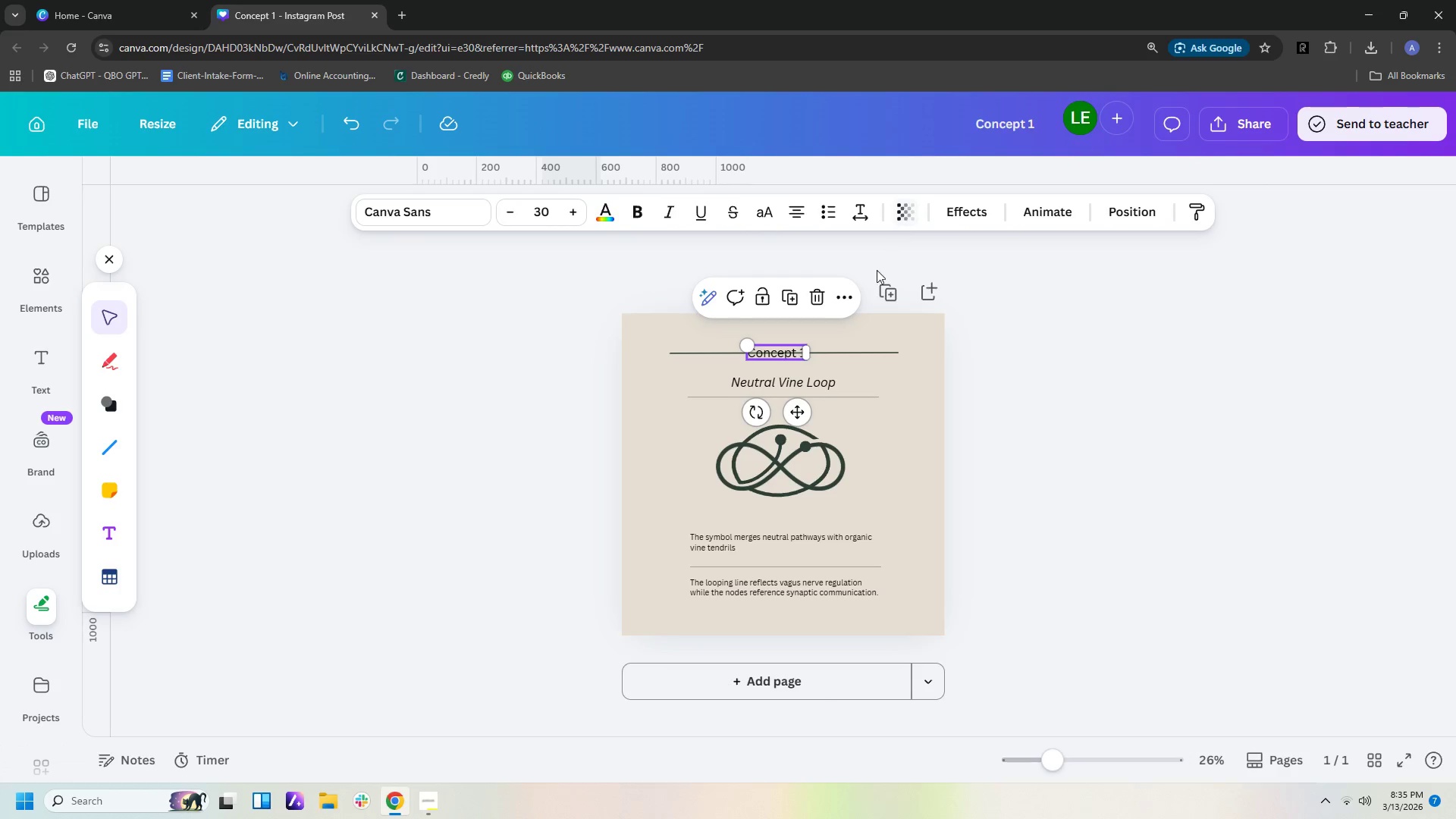 
wait(7.22)
 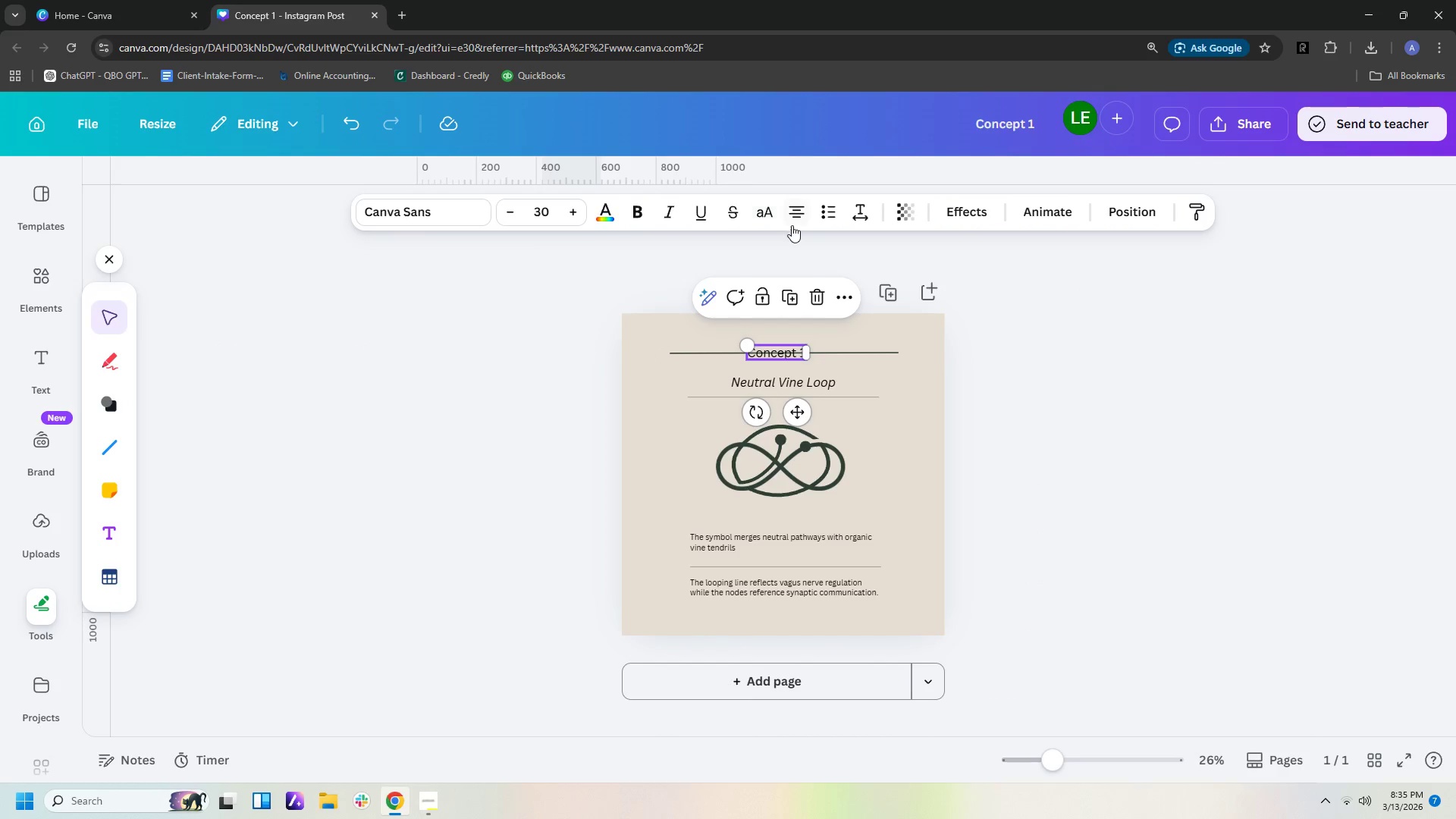 
double_click([781, 353])
 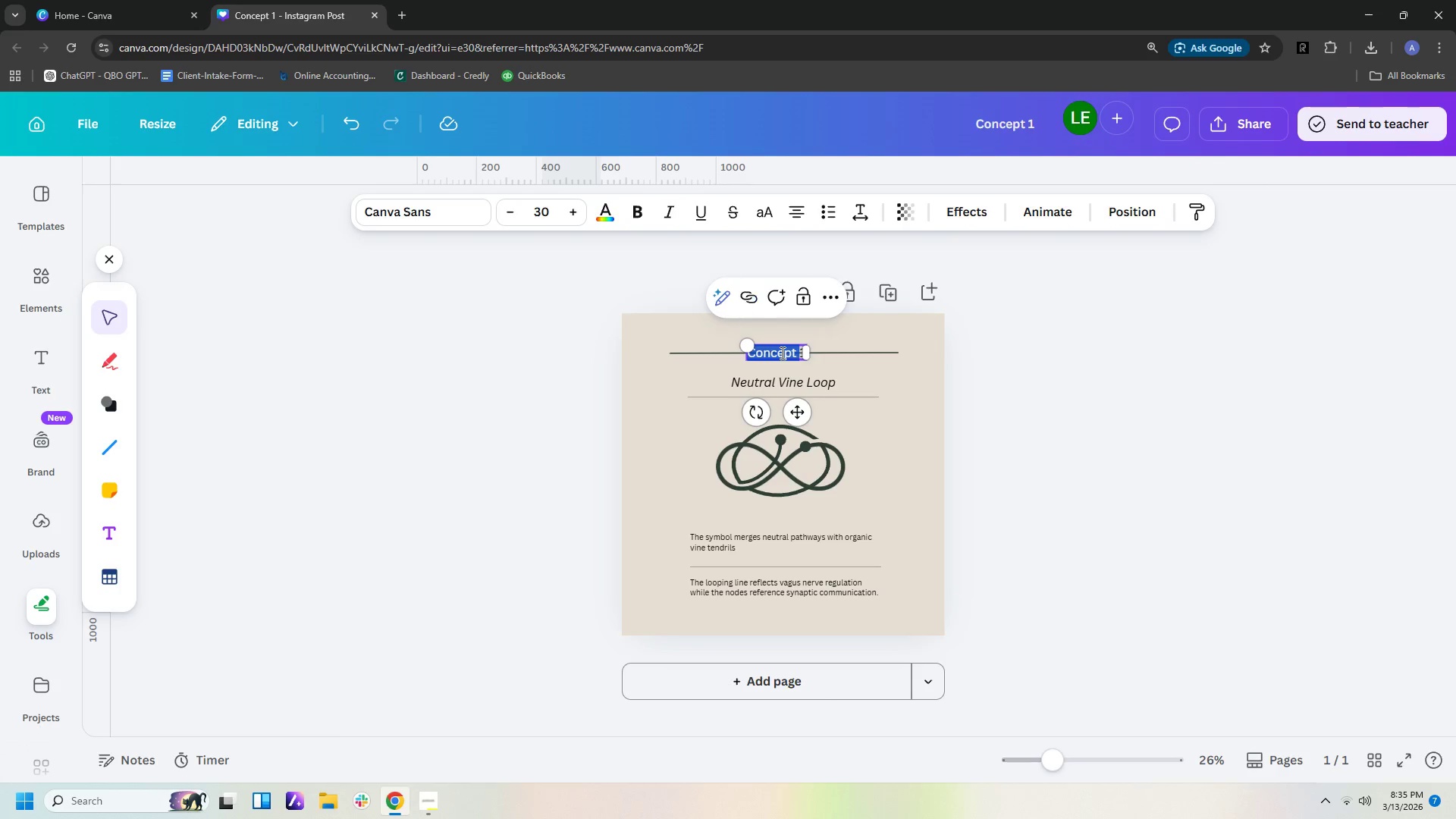 
triple_click([781, 353])
 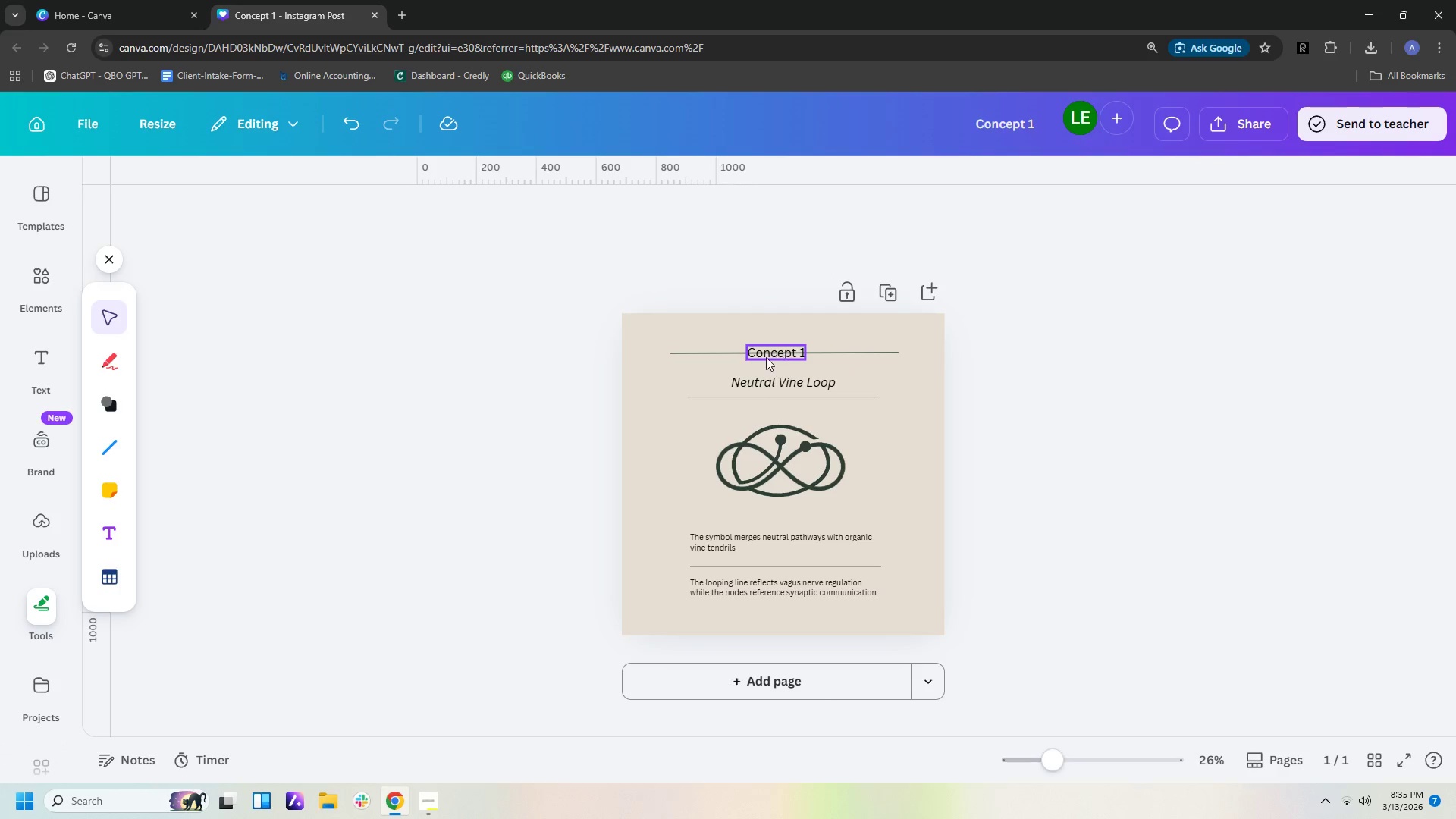 
left_click([764, 359])
 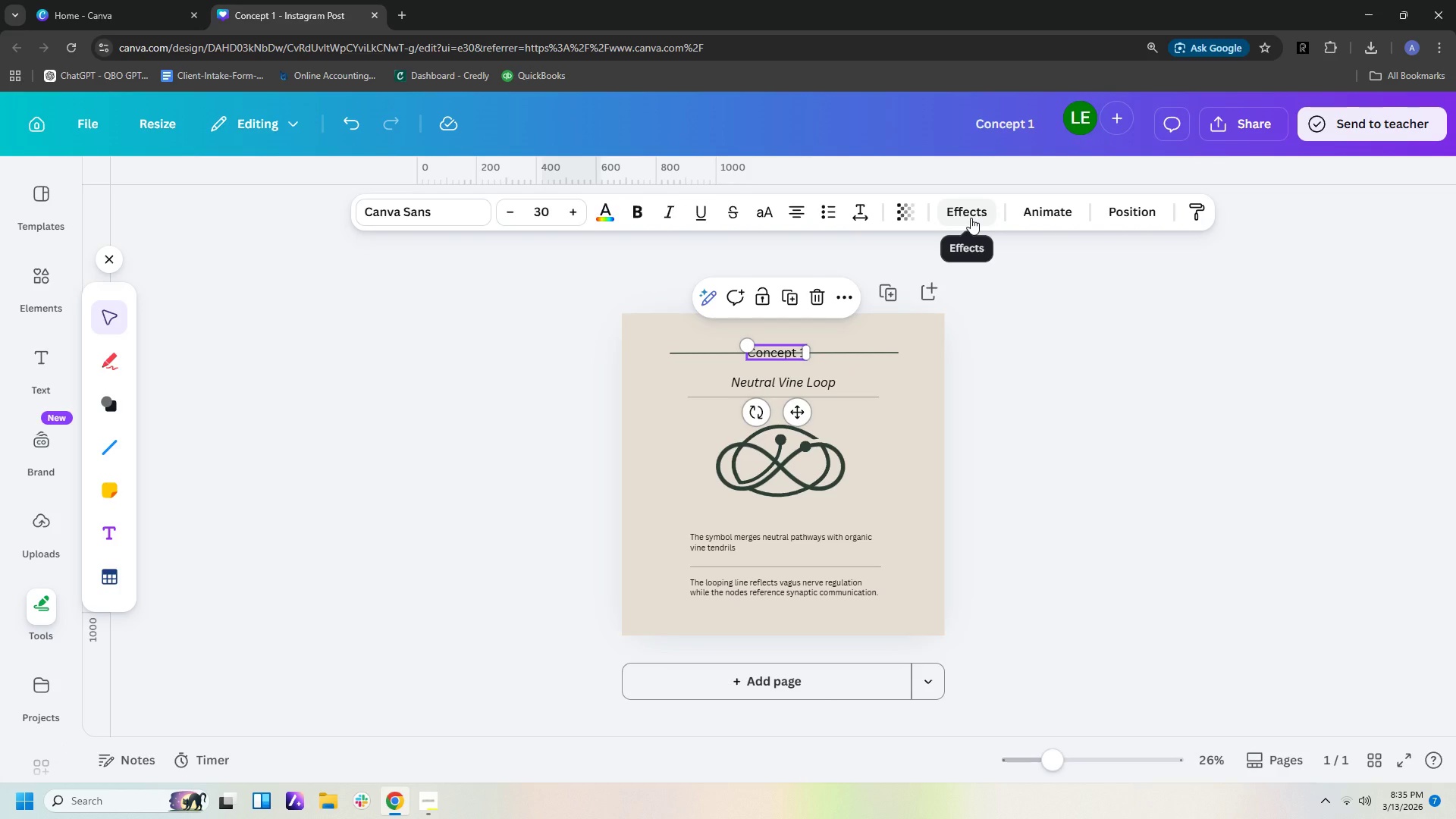 
wait(6.05)
 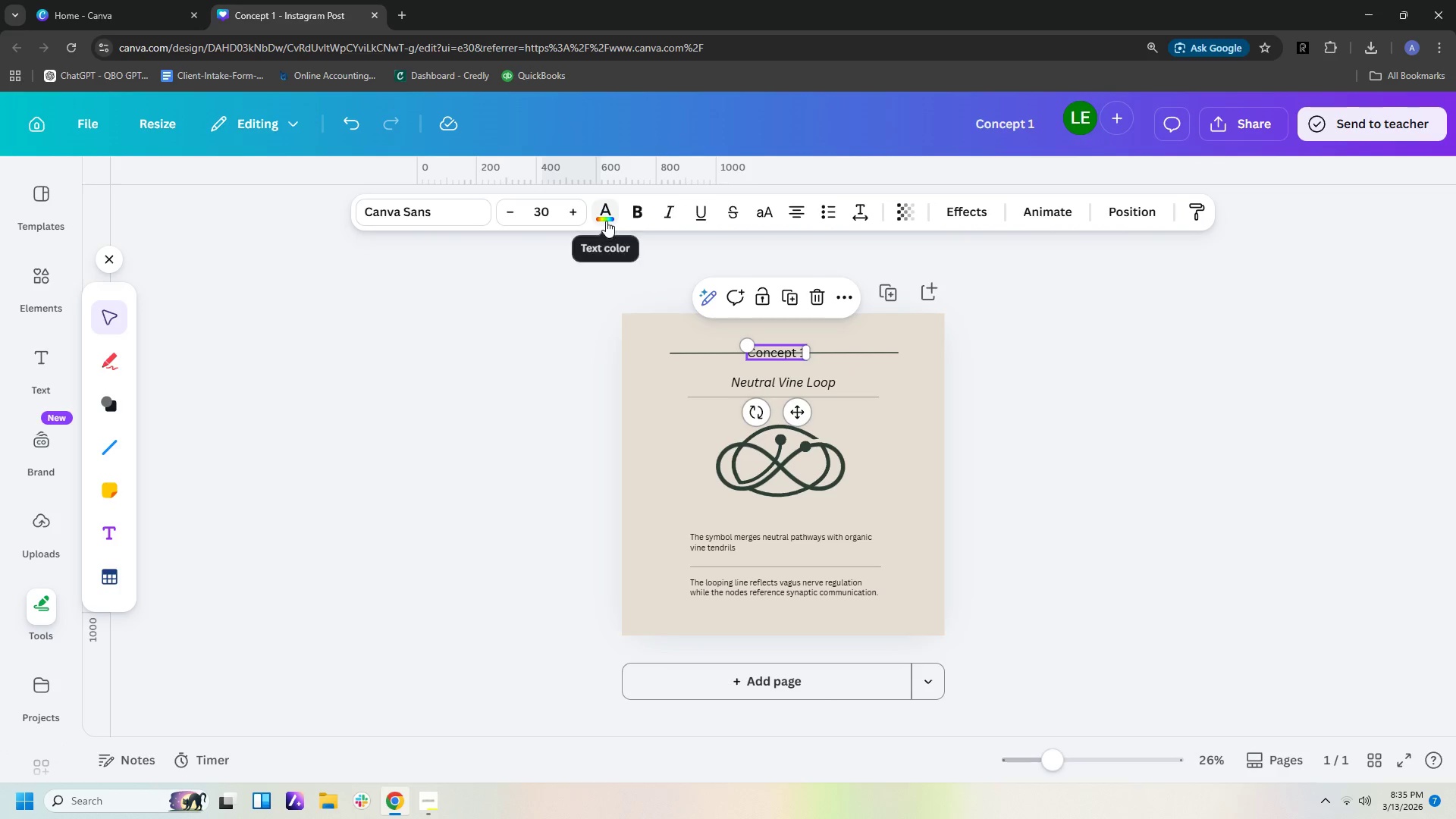 
left_click([958, 215])
 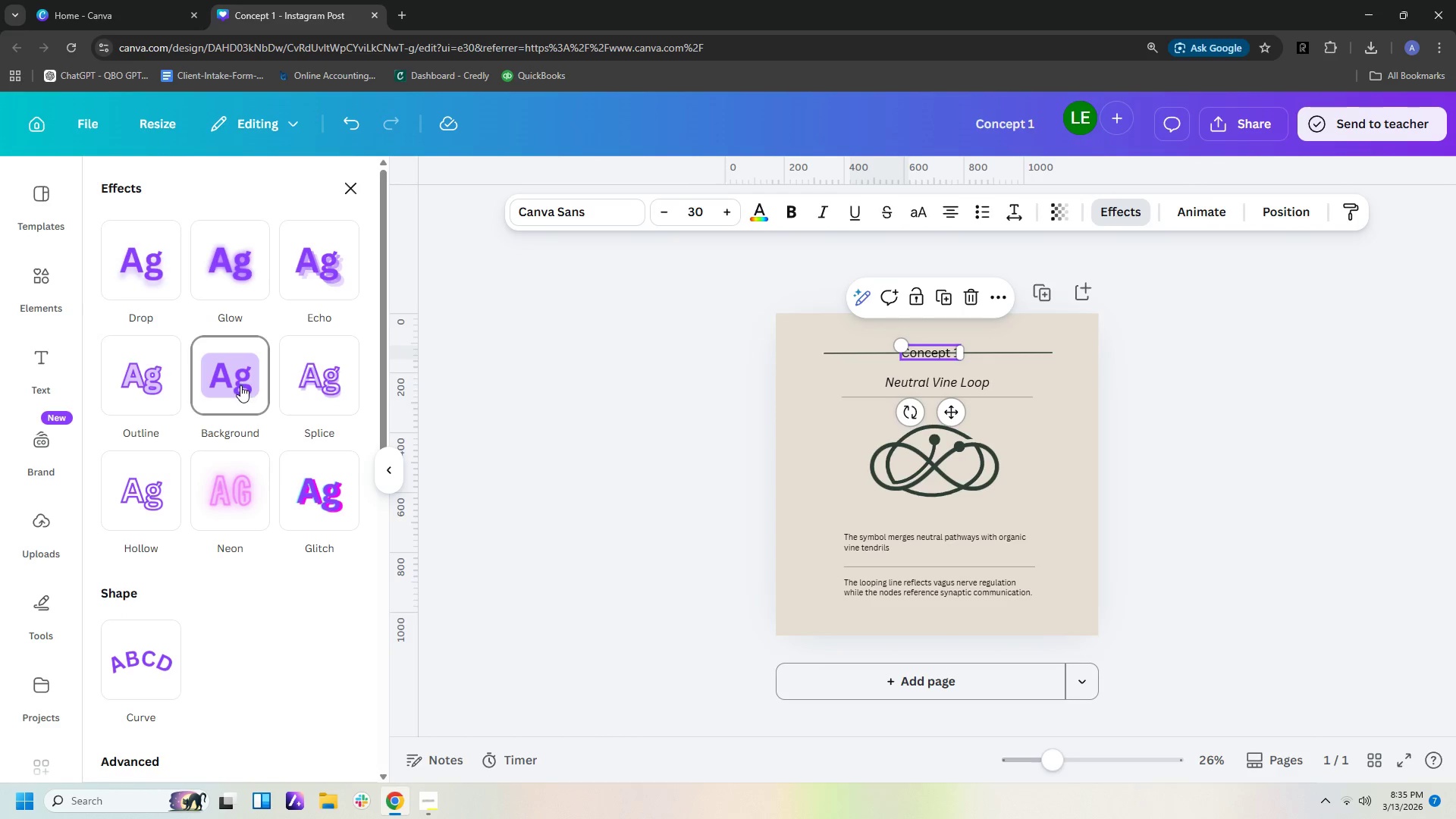 
left_click([240, 385])
 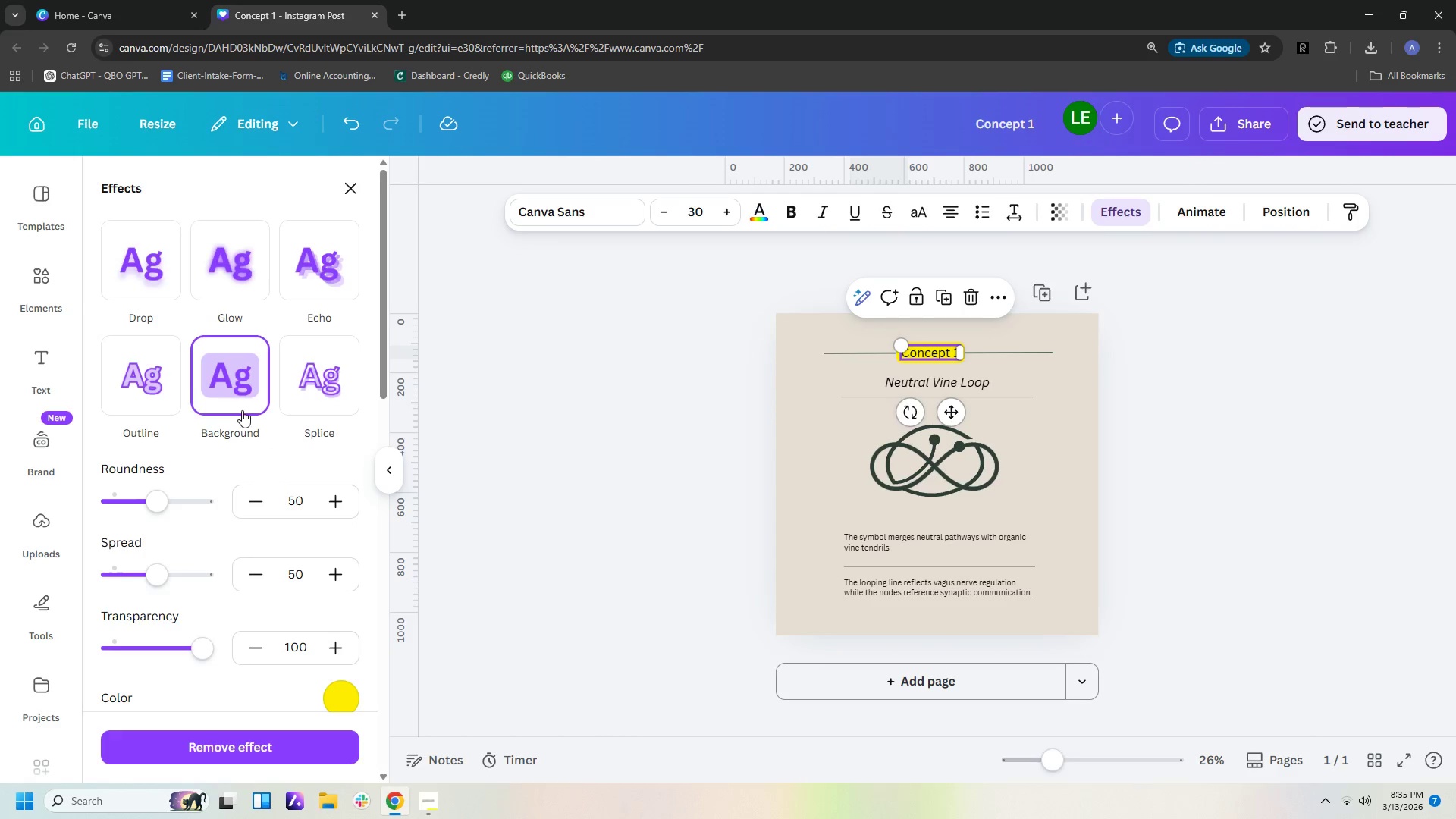 
left_click([349, 698])
 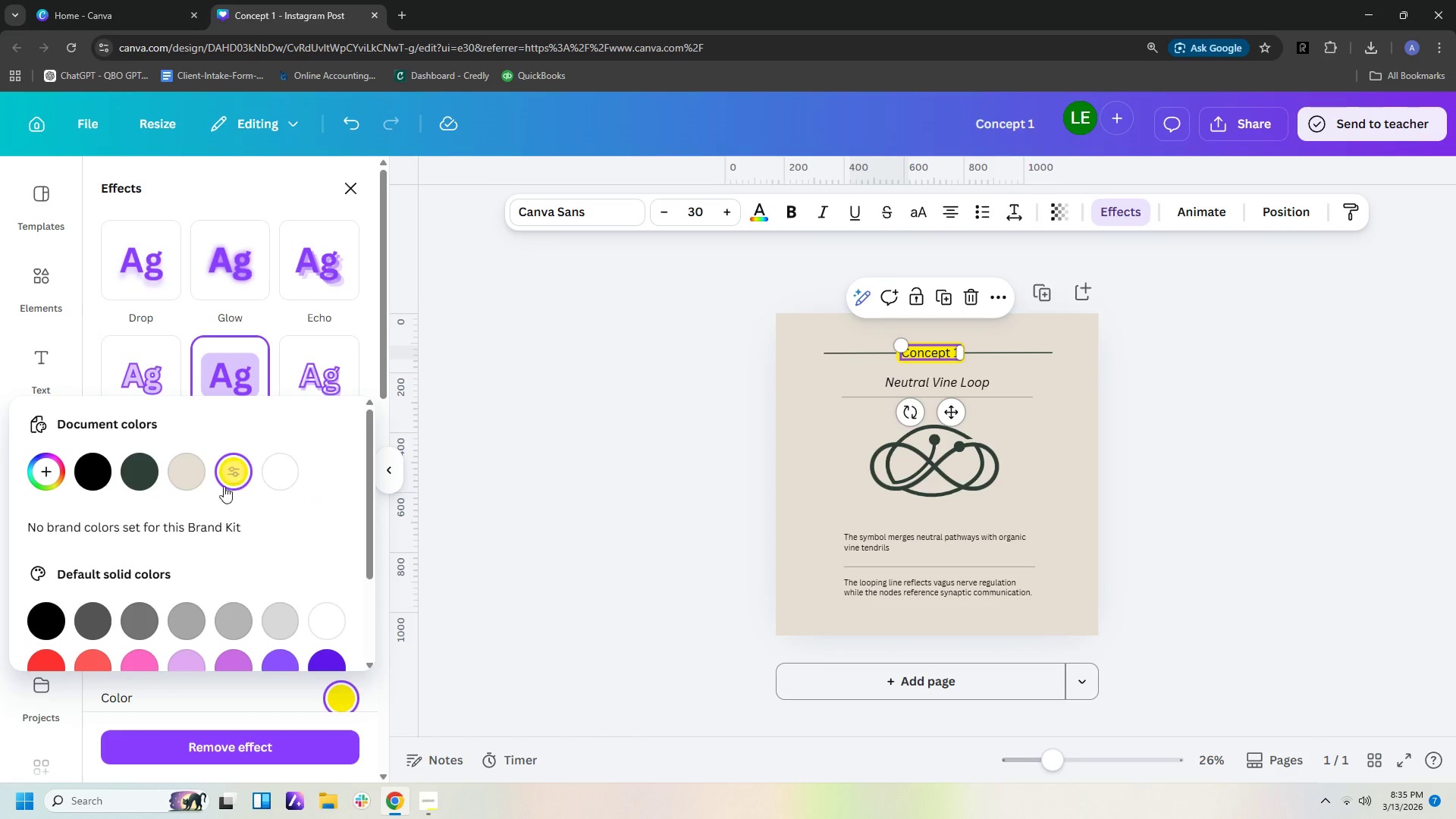 
left_click([184, 472])
 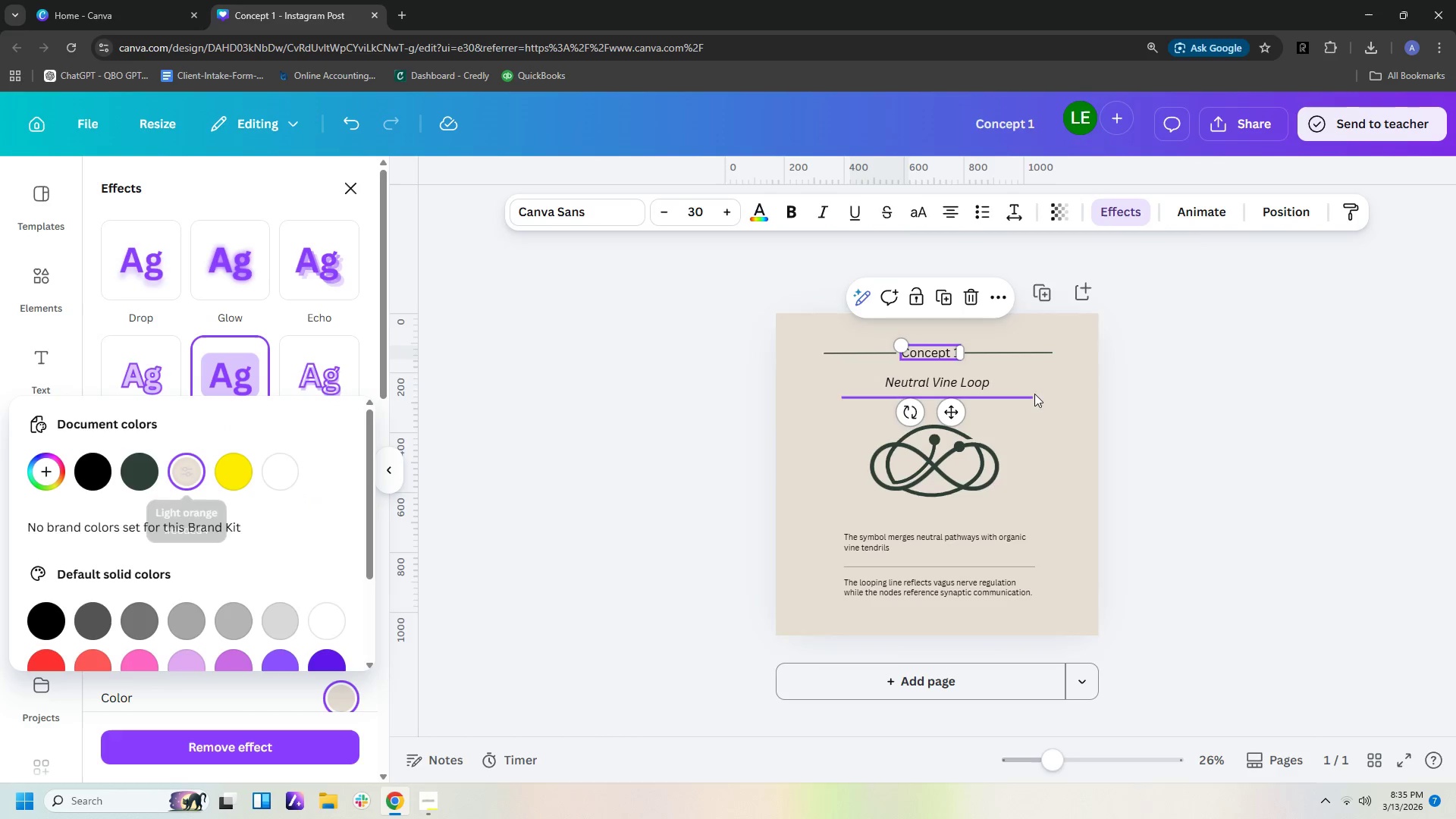 
left_click([1221, 404])
 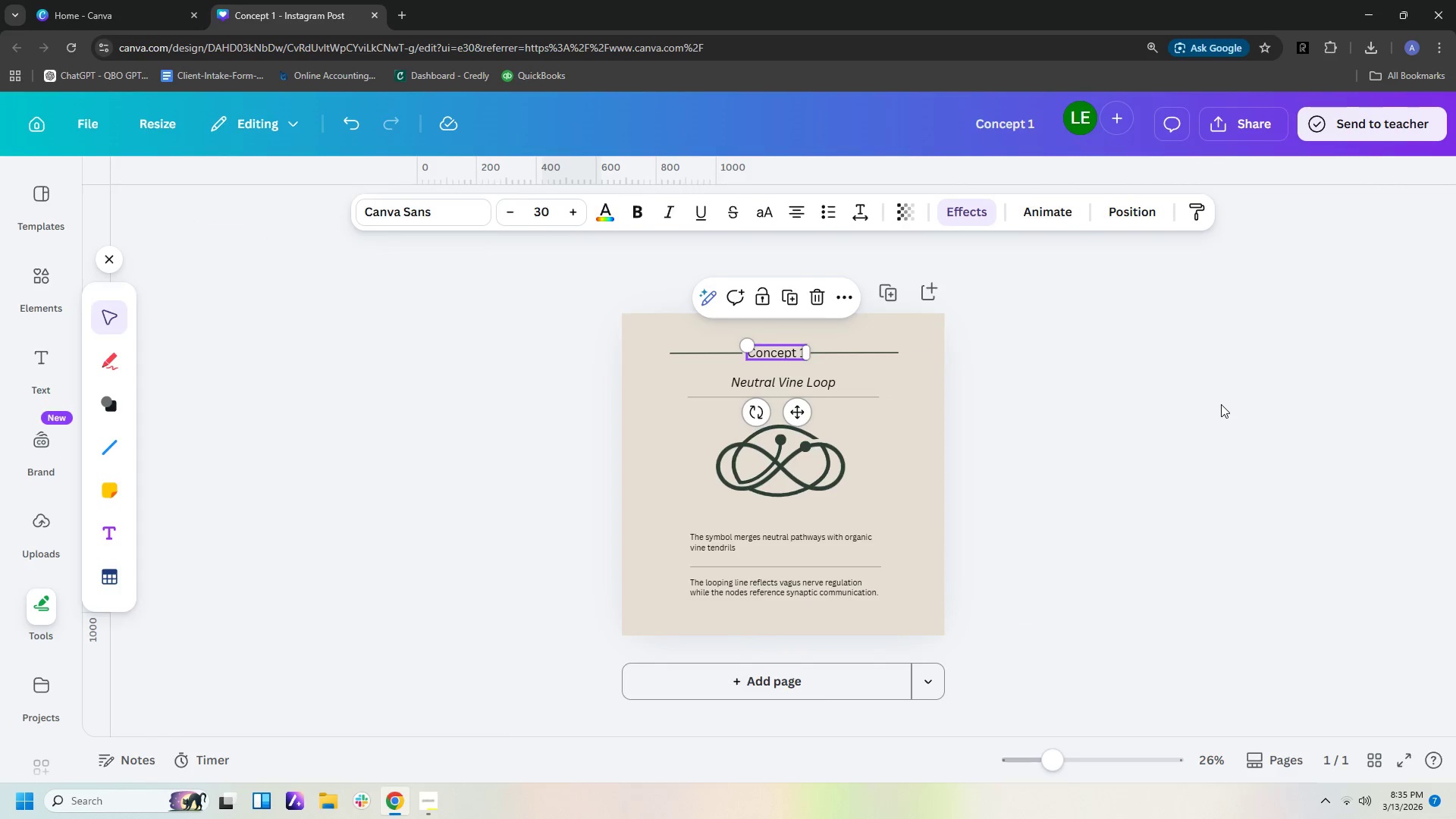 
left_click([1221, 404])
 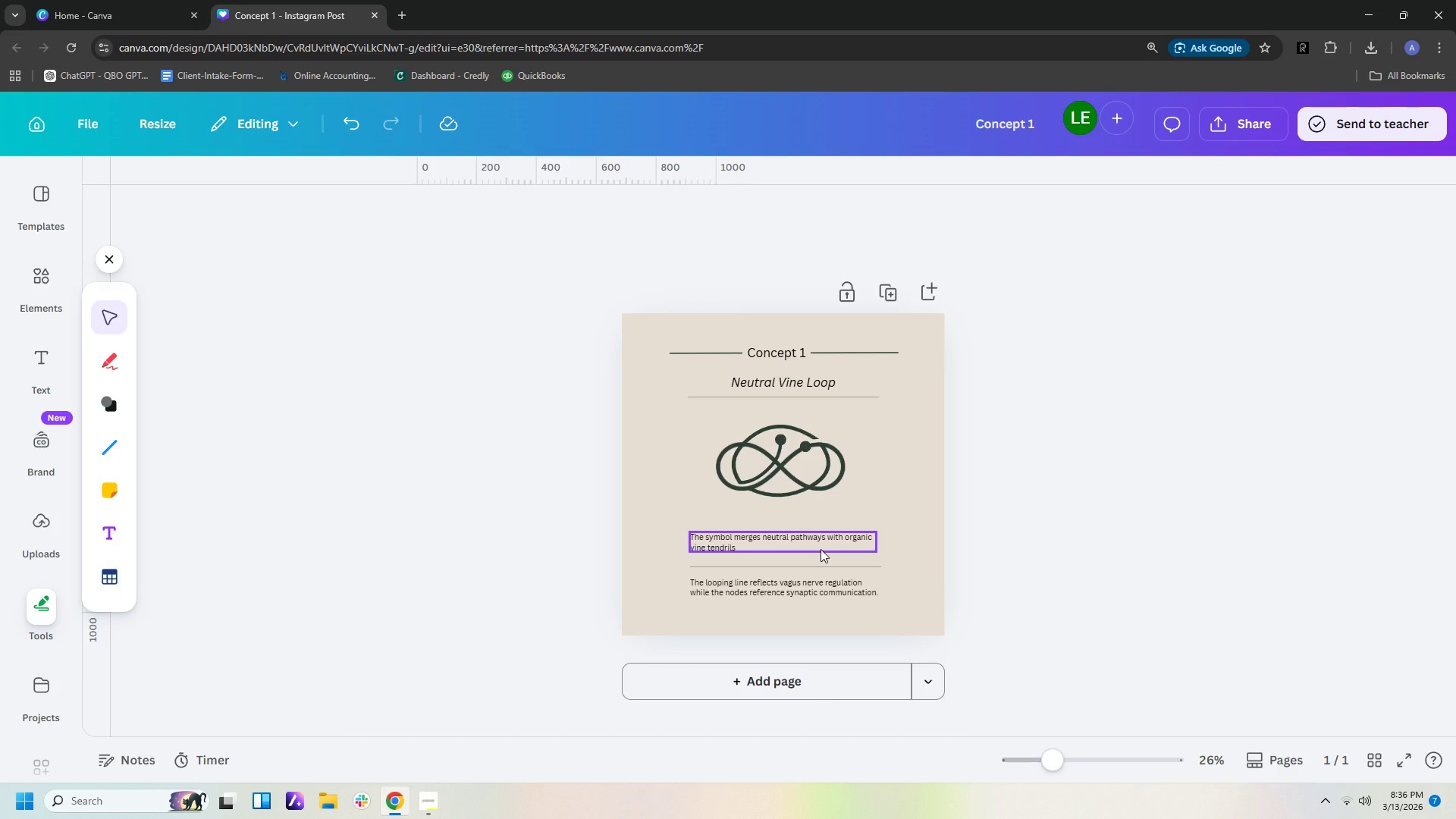 
wait(54.56)
 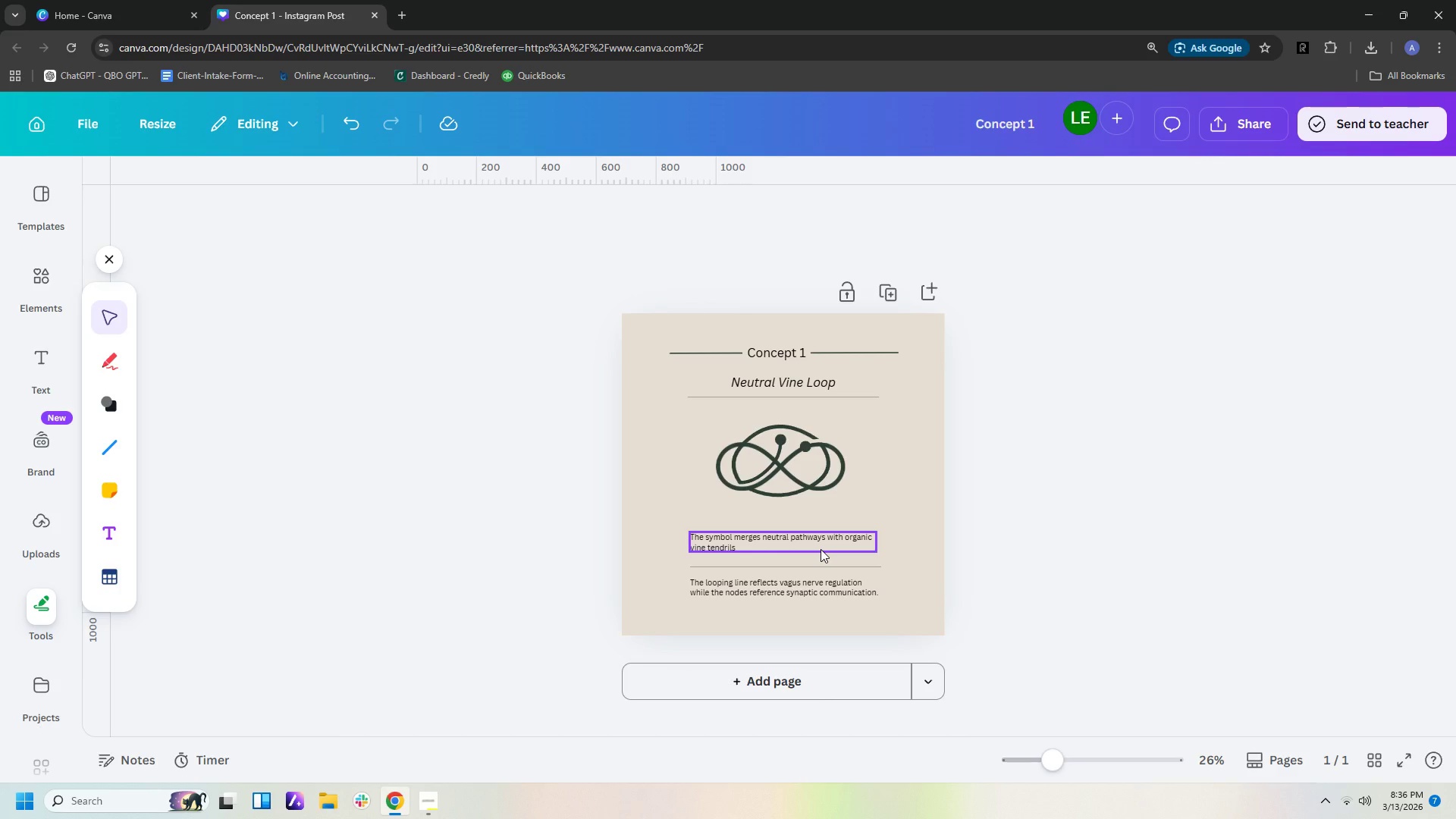 
left_click([772, 539])
 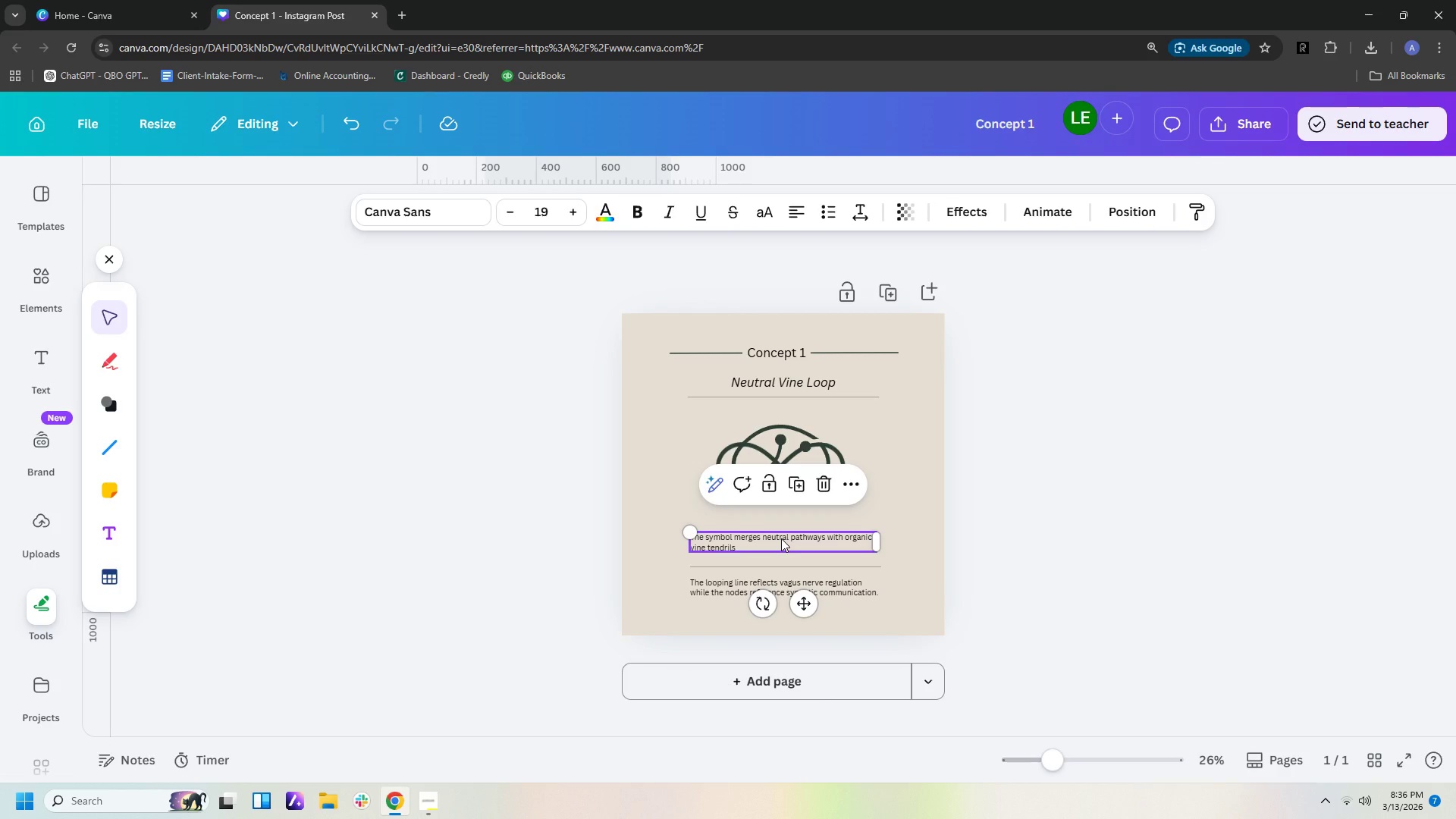 
double_click([781, 538])
 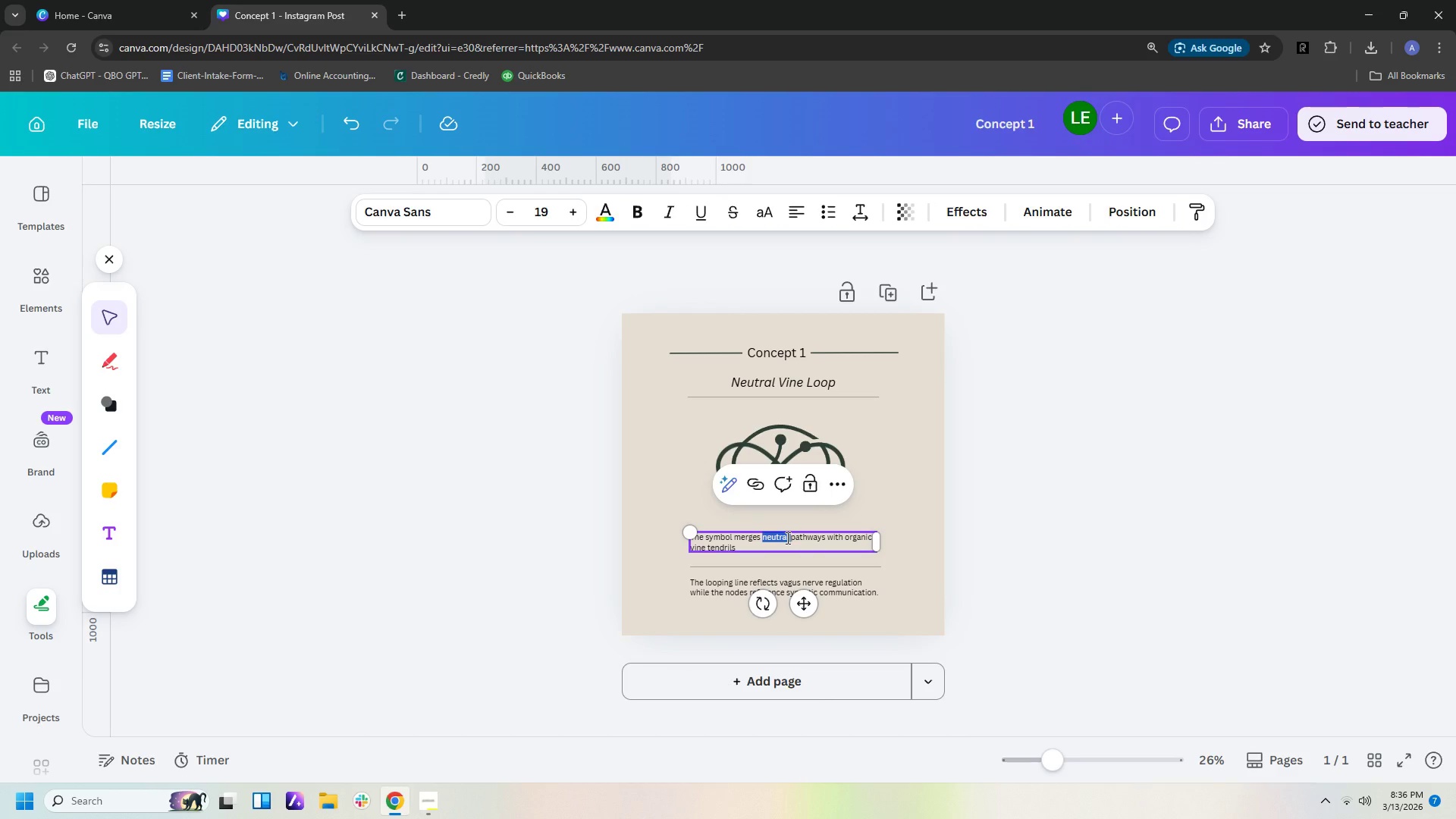 
wait(9.09)
 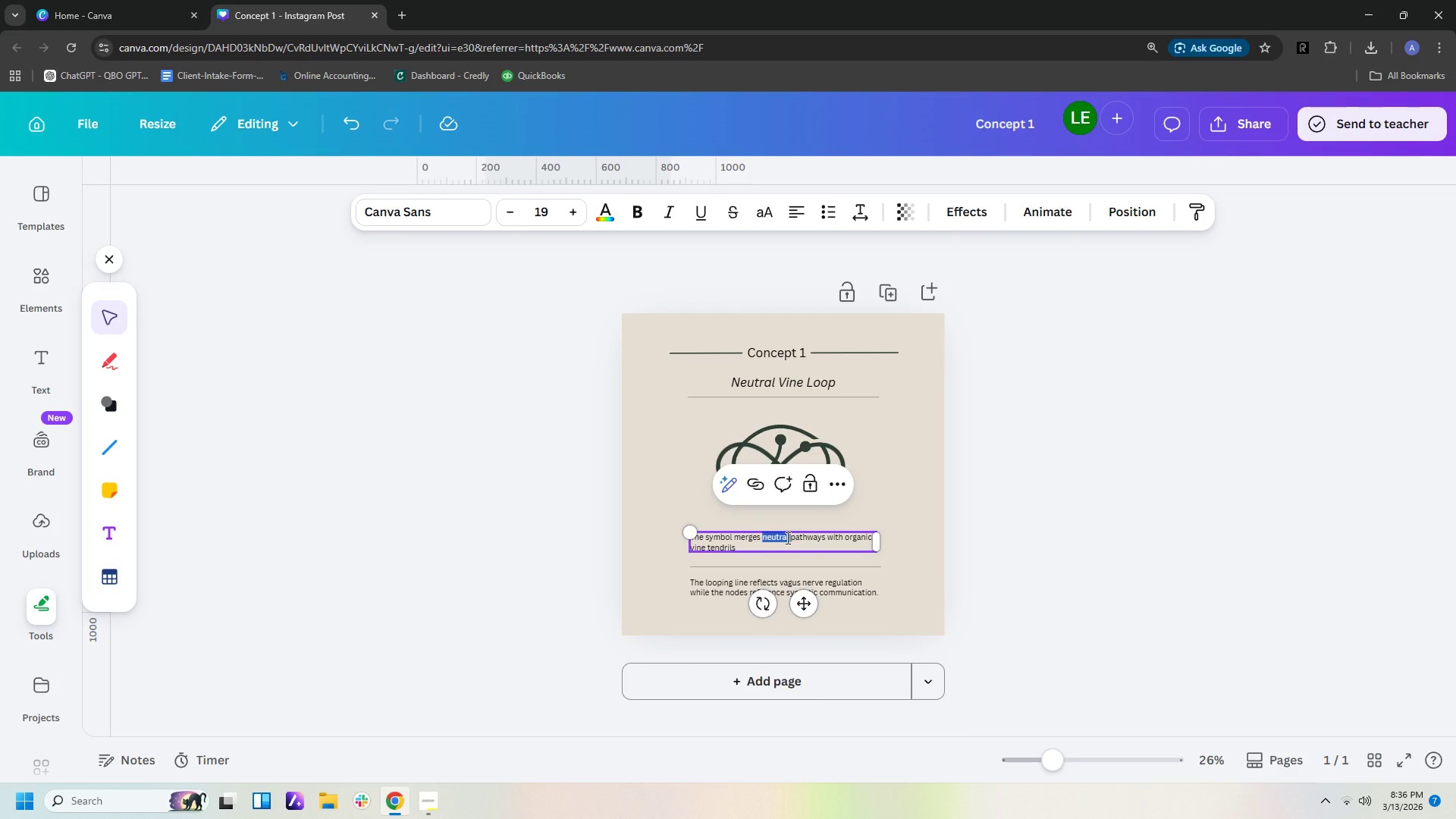 
type(neut)
key(Backspace)
type(ral )
 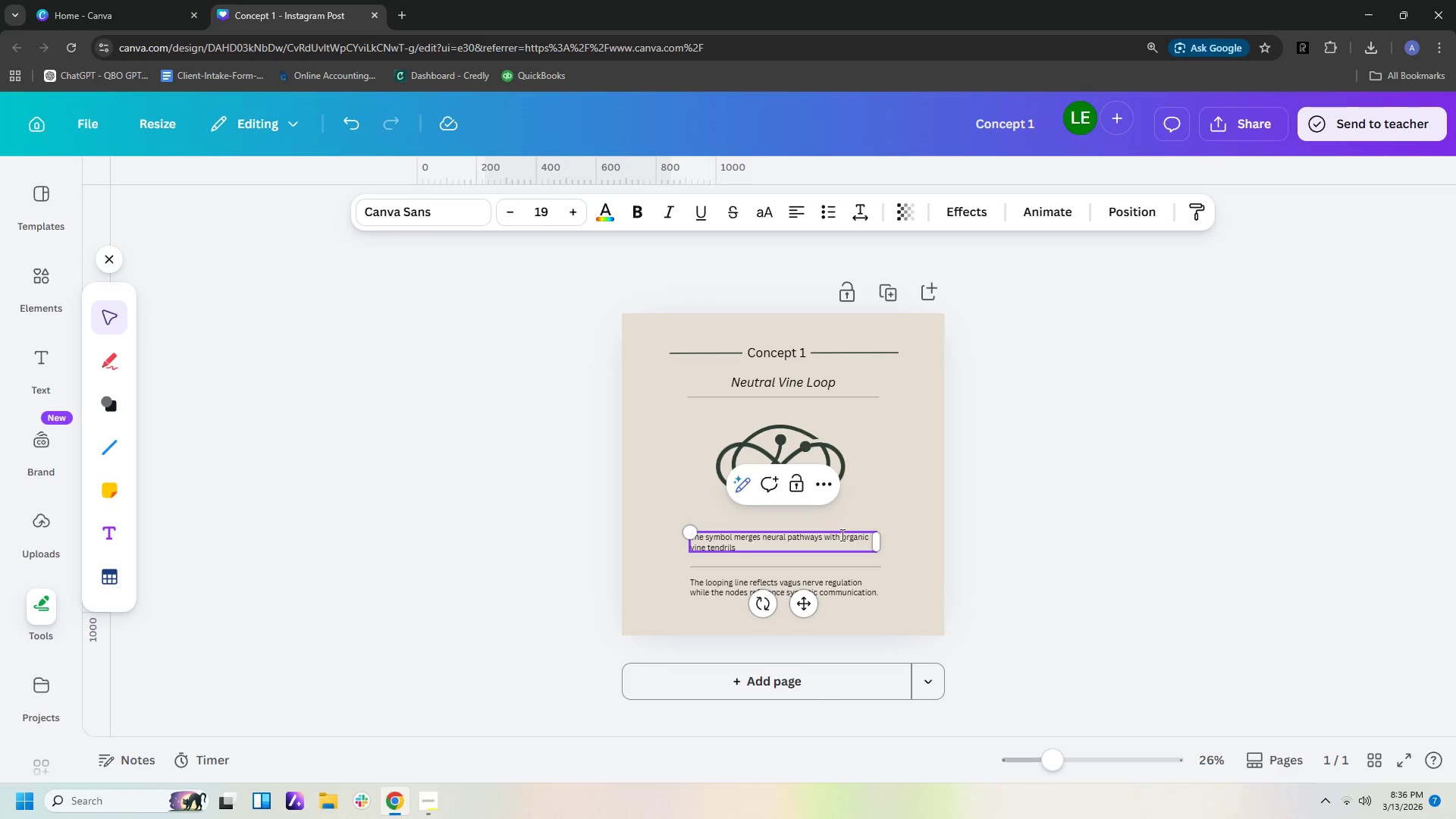 
left_click([841, 536])
 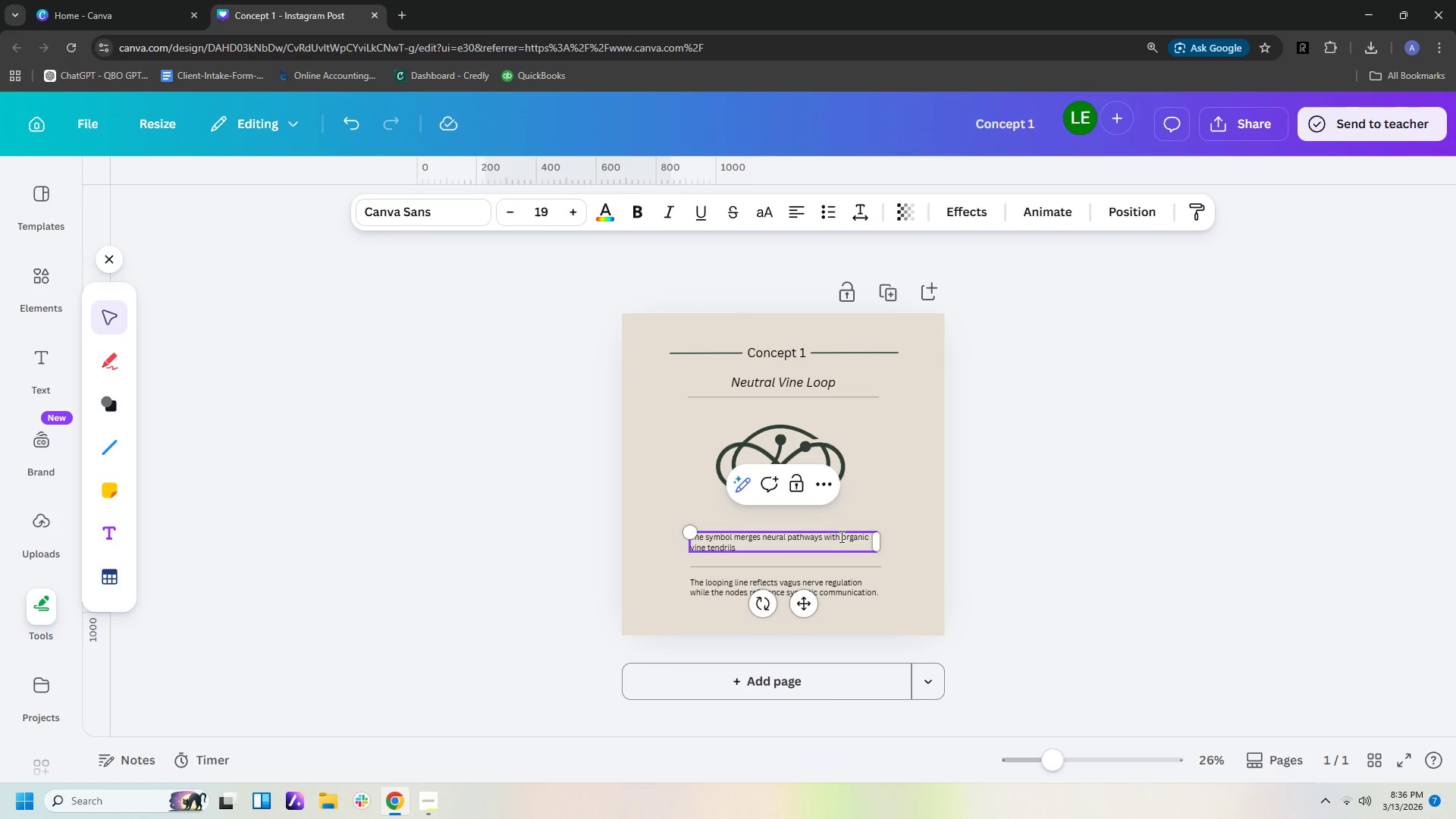 
type(botanical )
 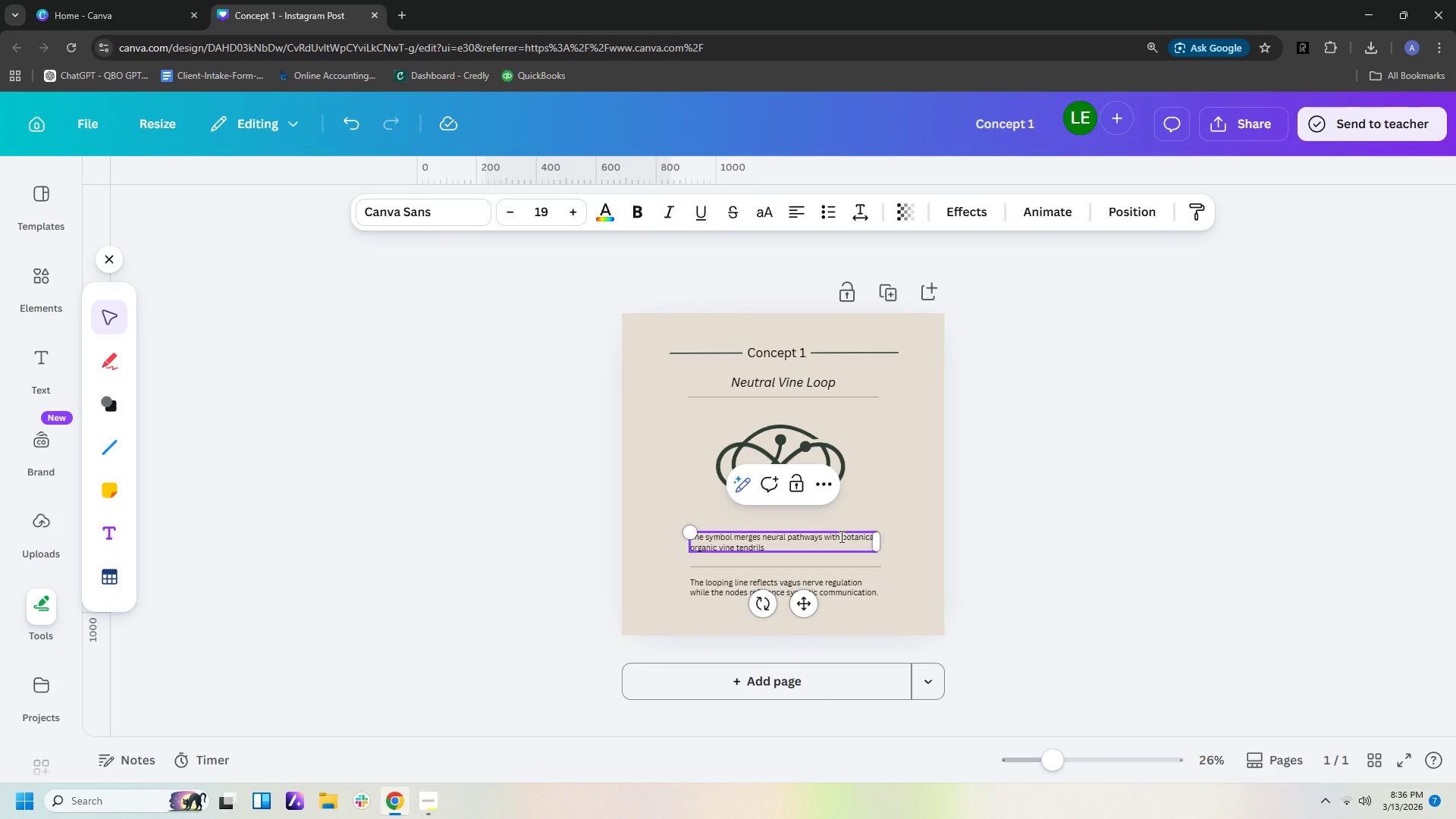 
key(ArrowRight)
 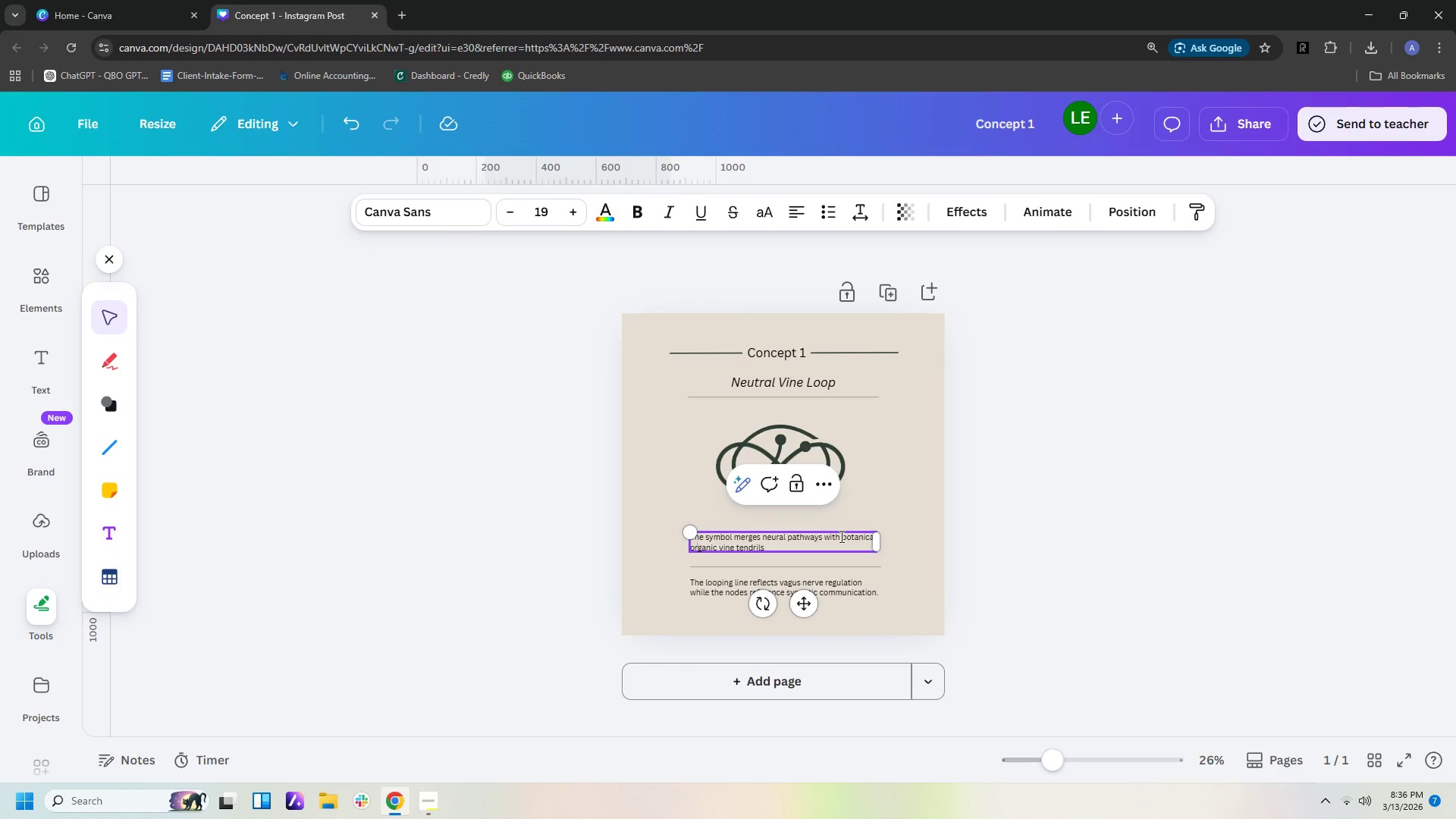 
key(ArrowRight)
 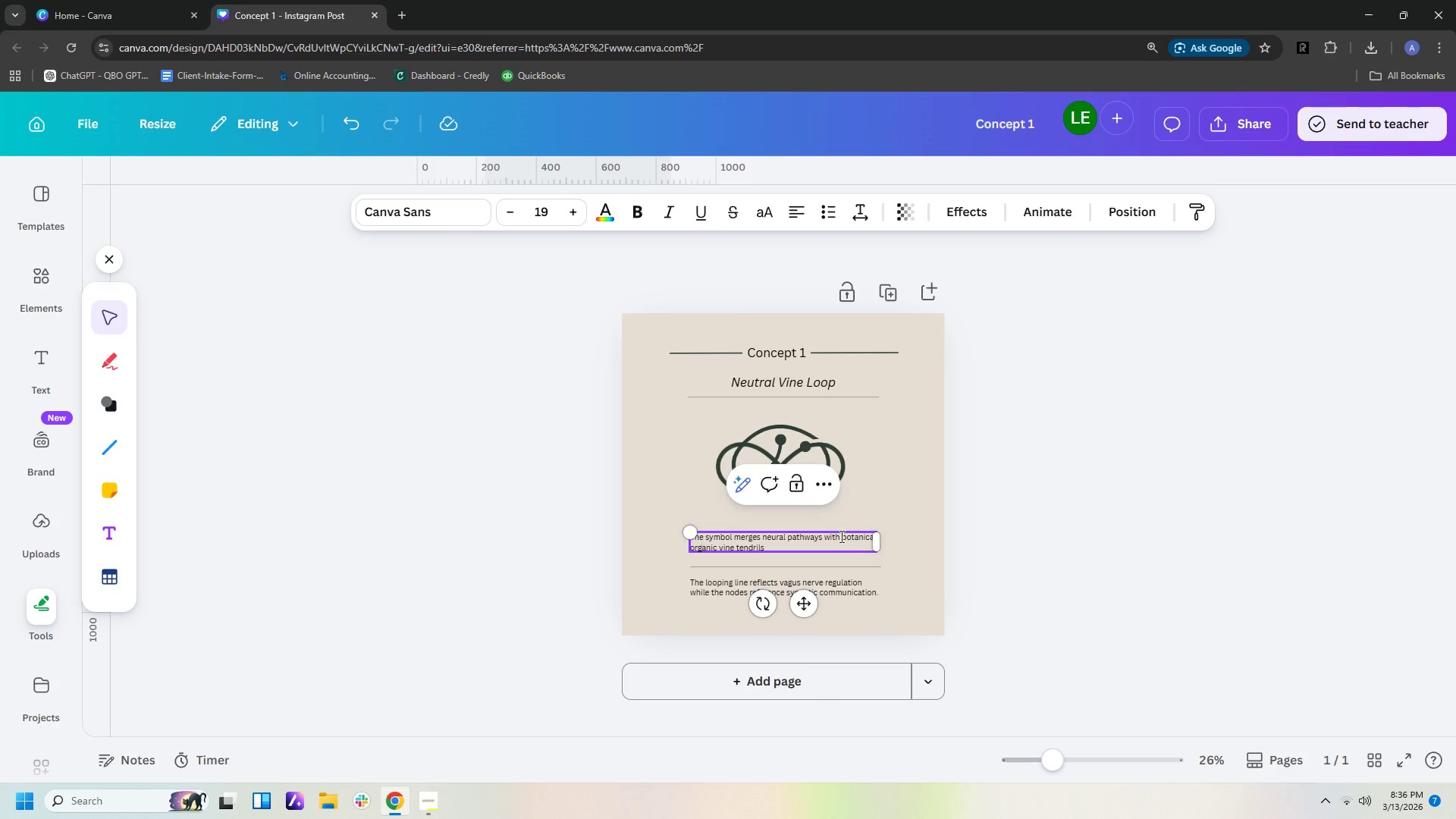 
key(ArrowRight)
 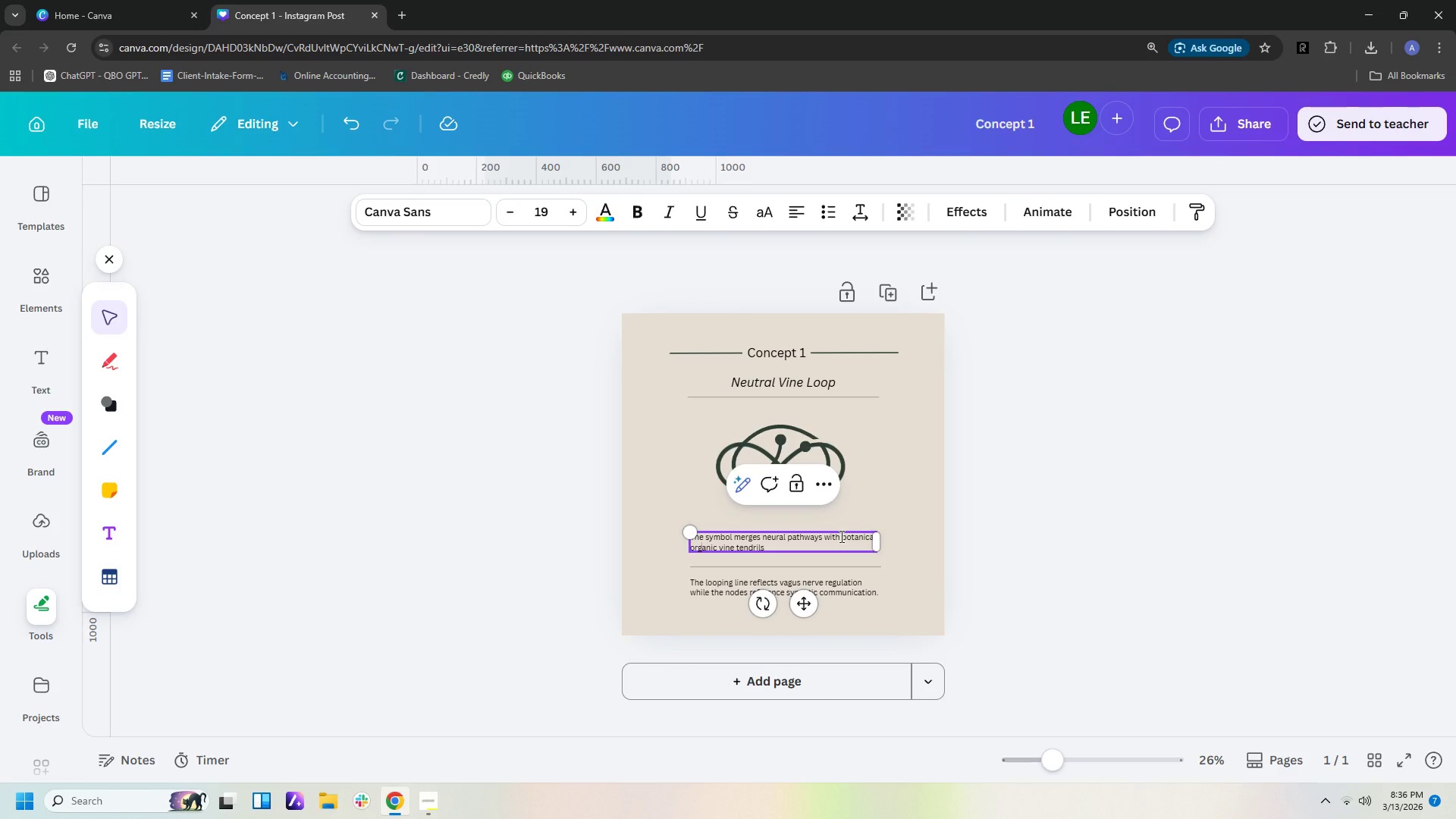 
key(ArrowLeft)
 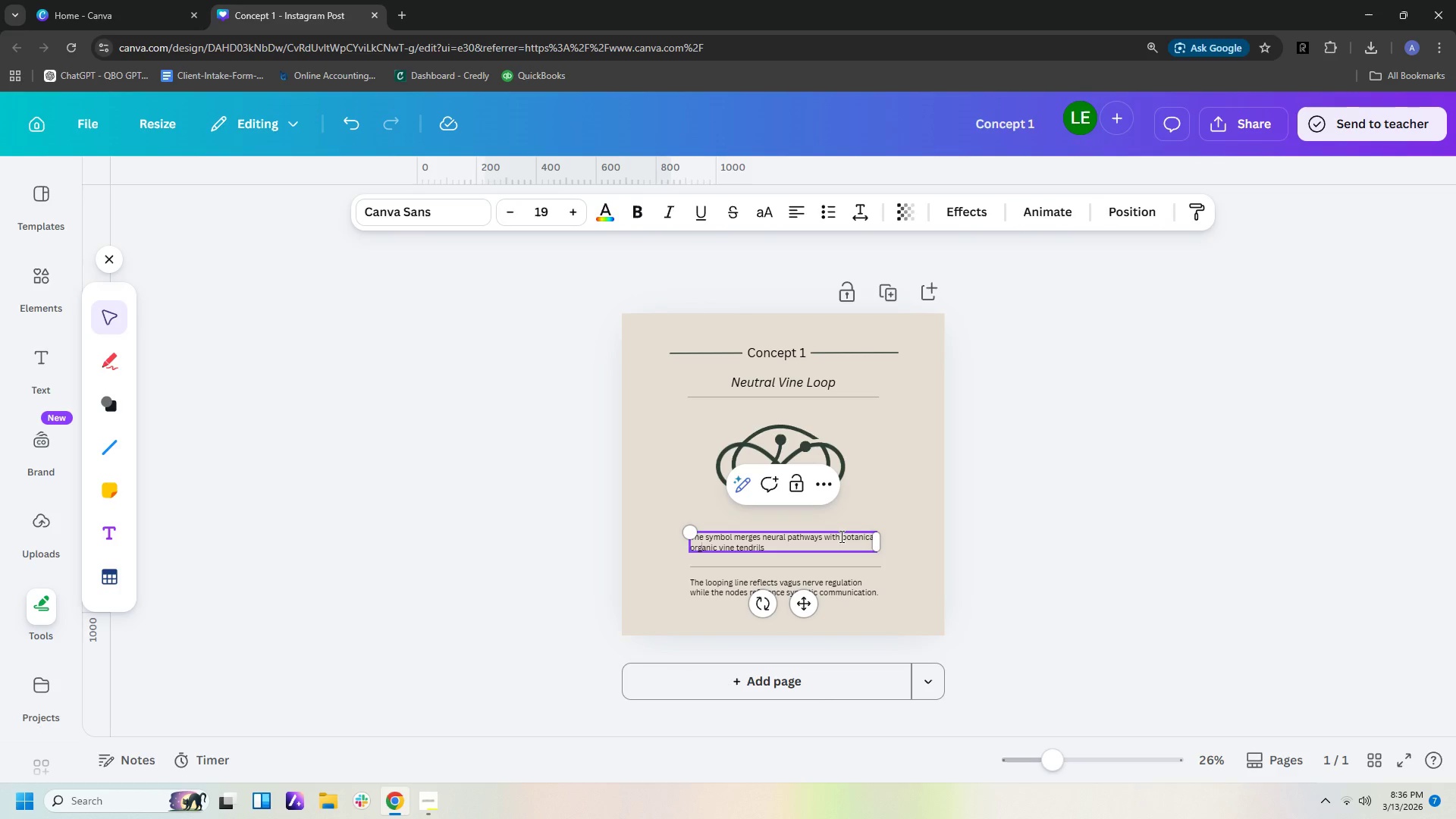 
key(ArrowRight)
 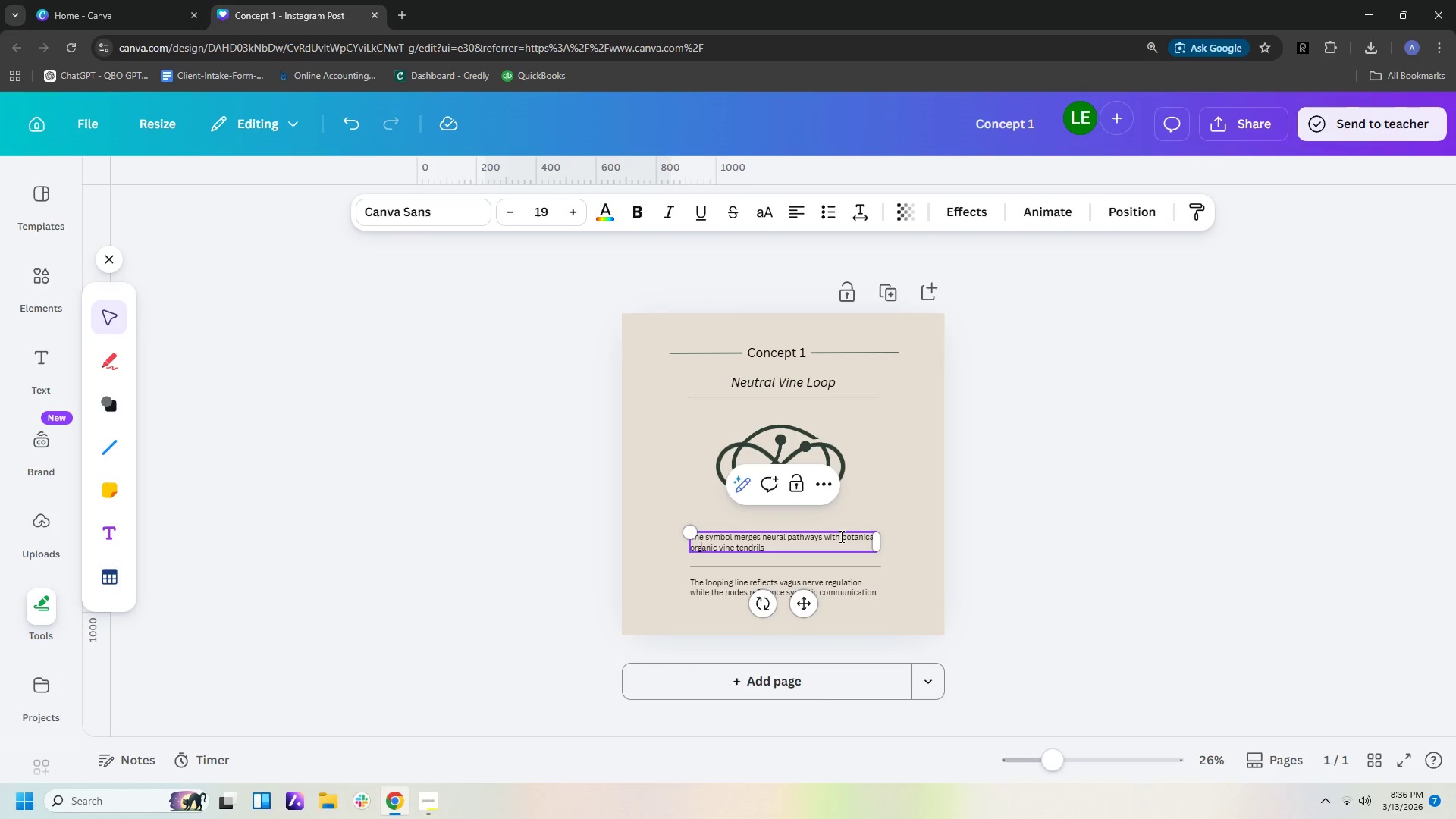 
key(ArrowRight)
 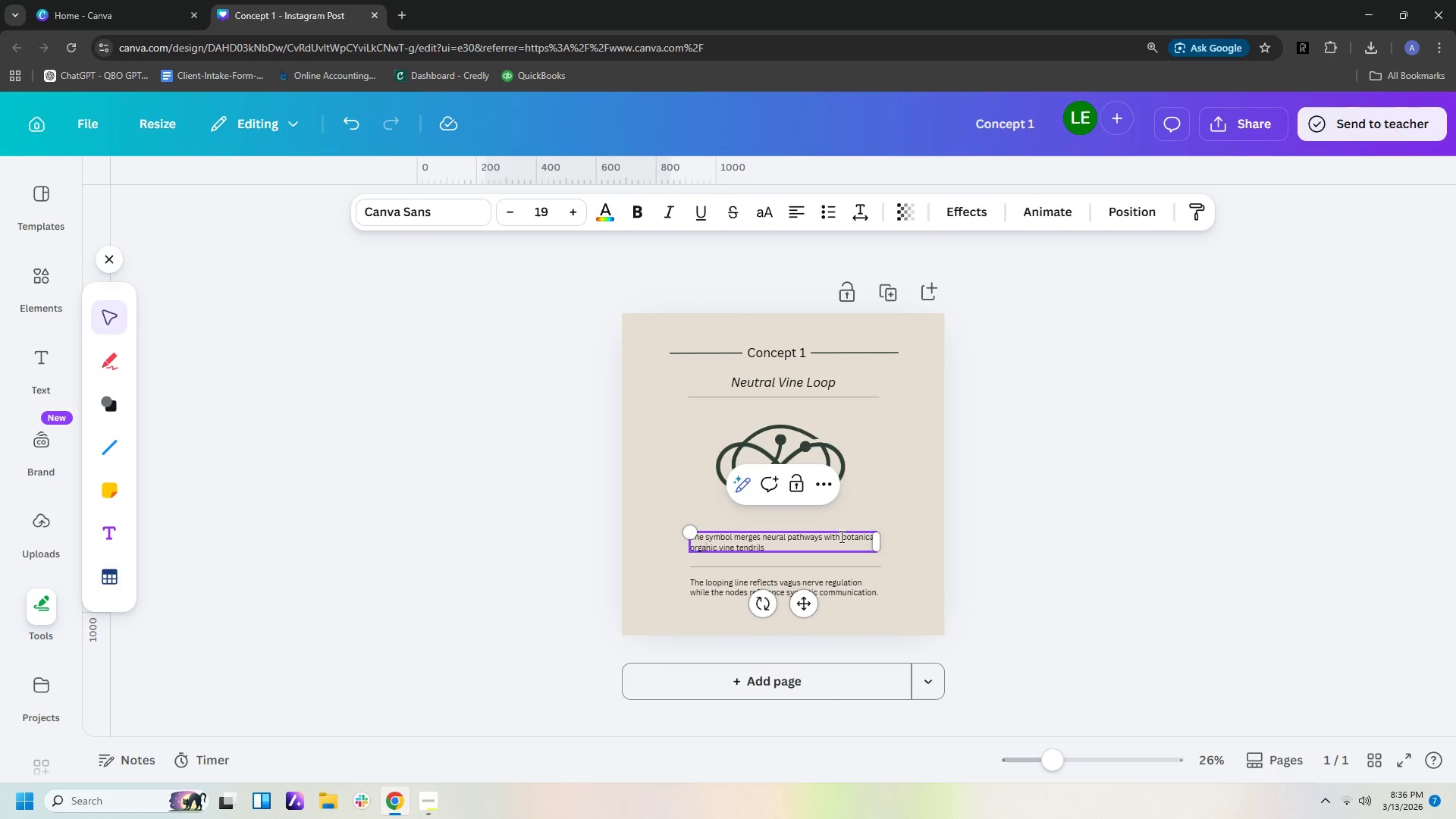 
key(ArrowRight)
 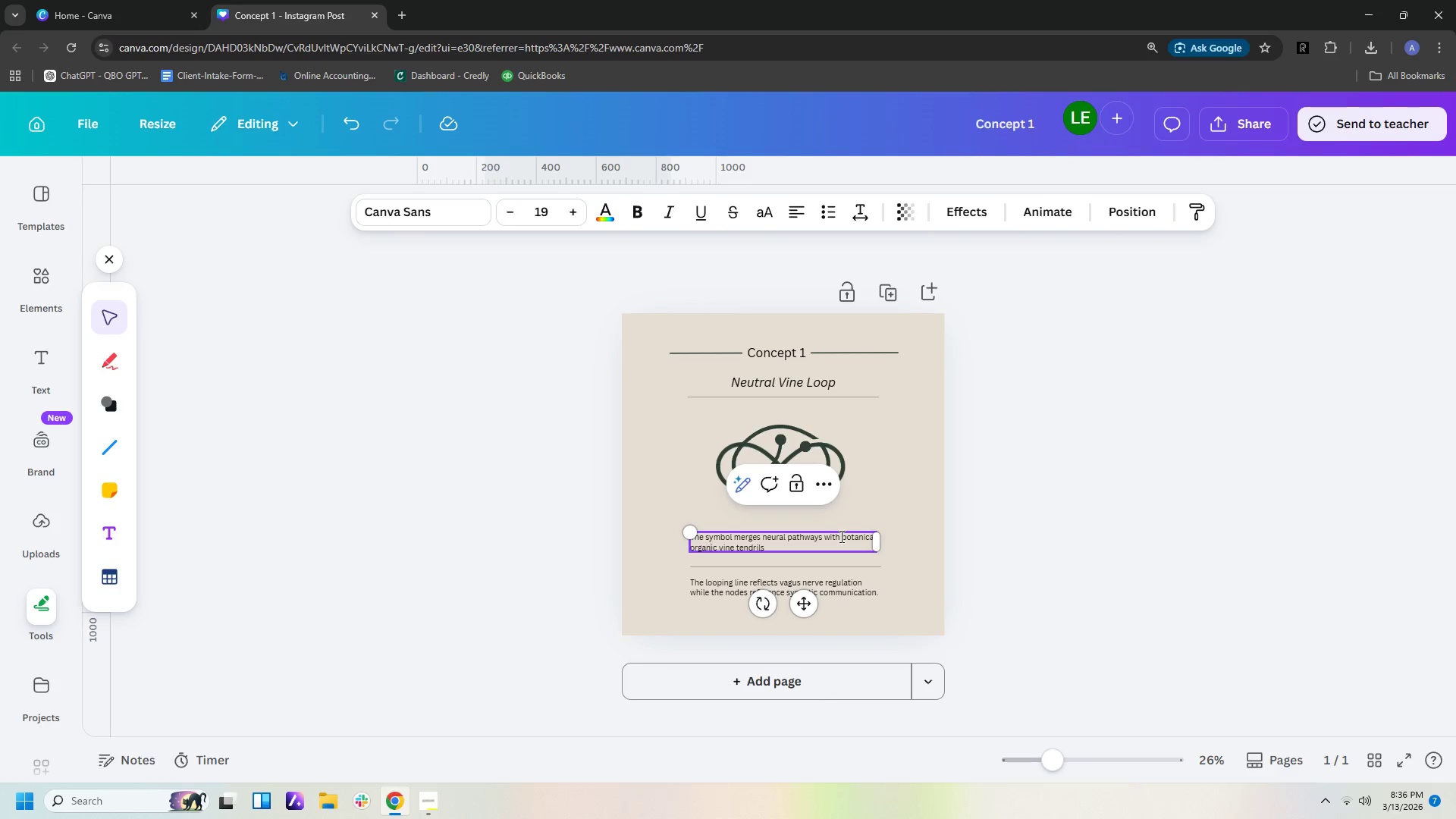 
key(ArrowRight)
 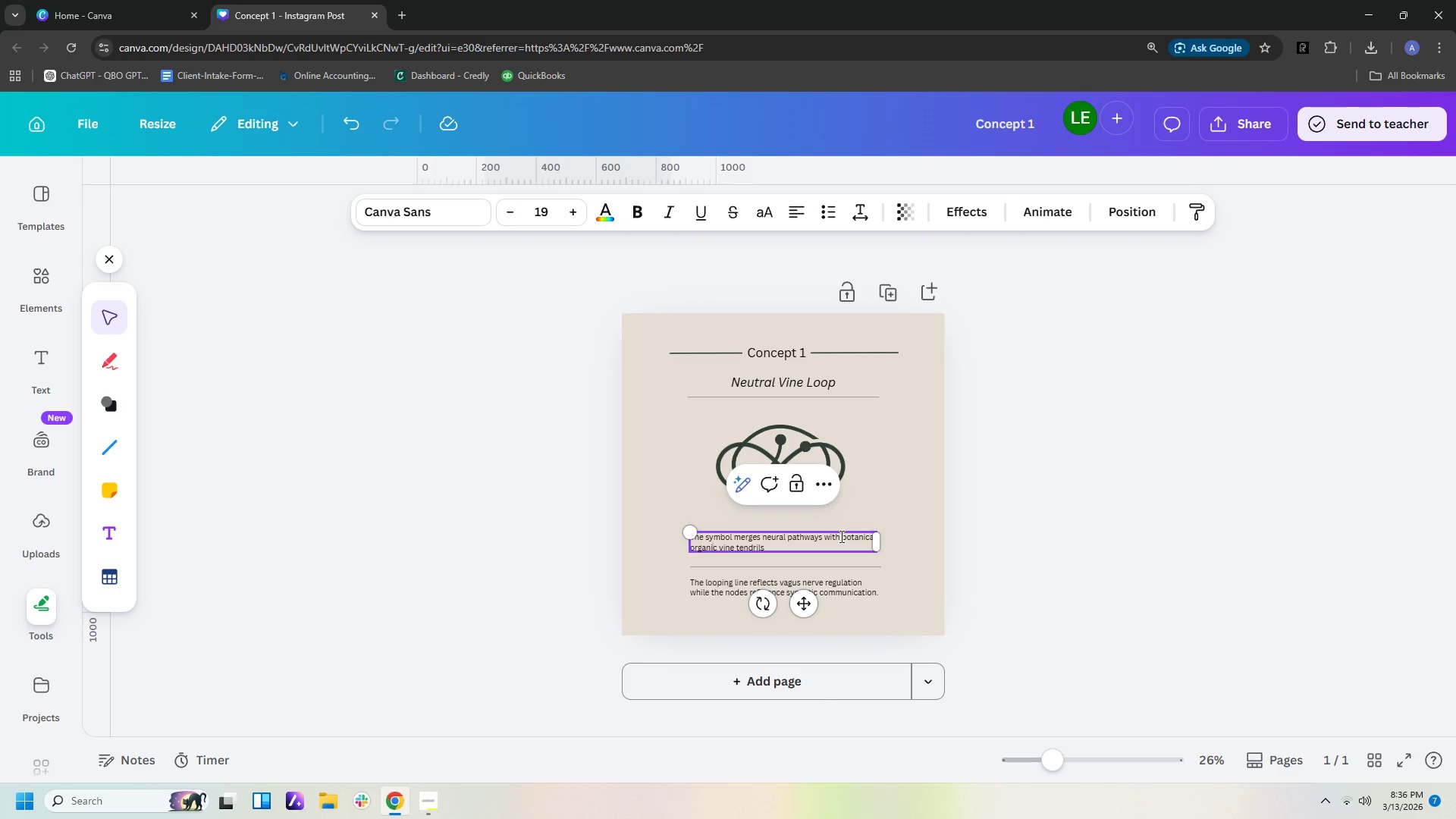 
key(ArrowRight)
 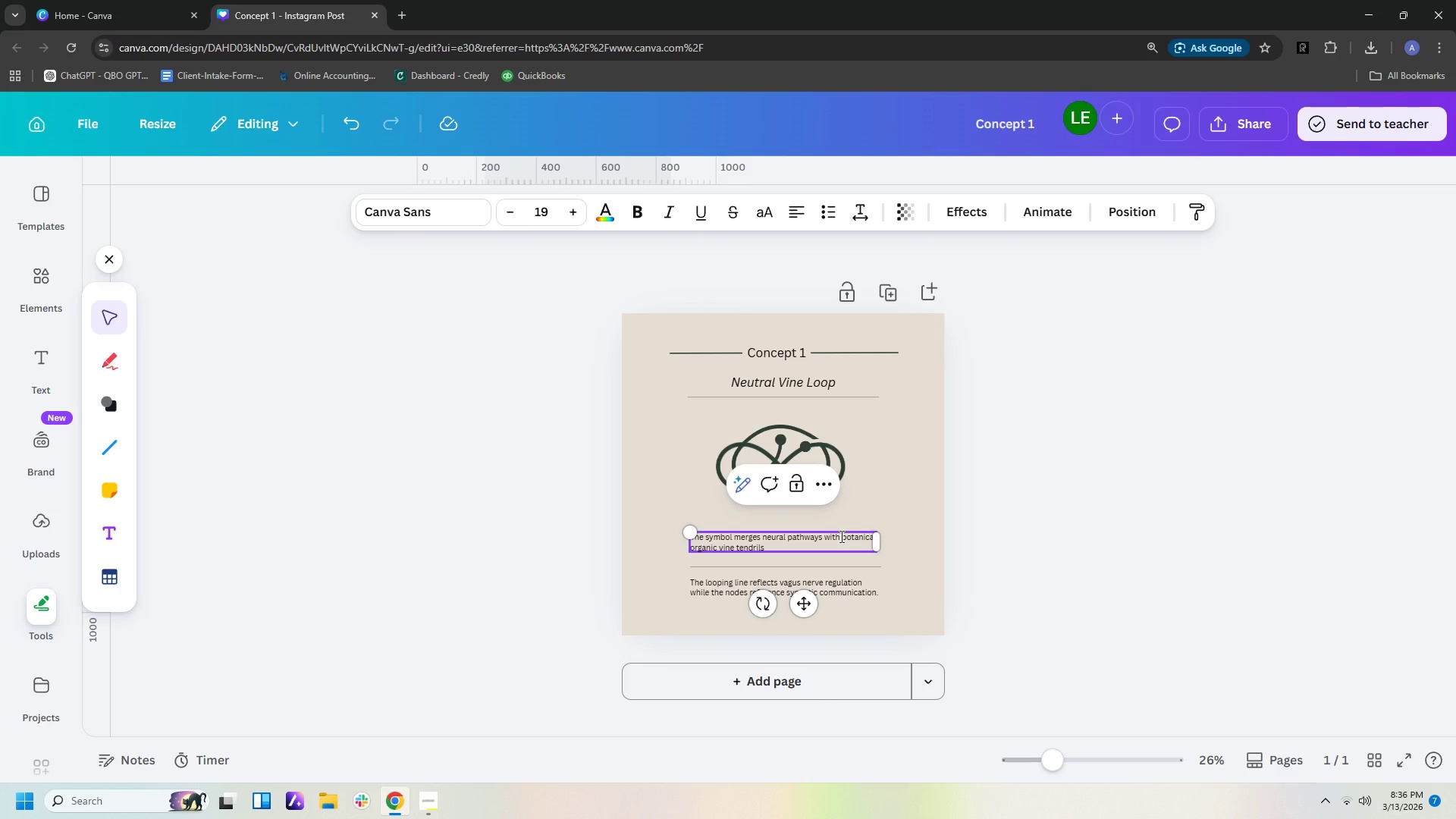 
key(Backspace)
key(Backspace)
key(Backspace)
key(Backspace)
key(Backspace)
key(Backspace)
key(Backspace)
type(growth patterns)
 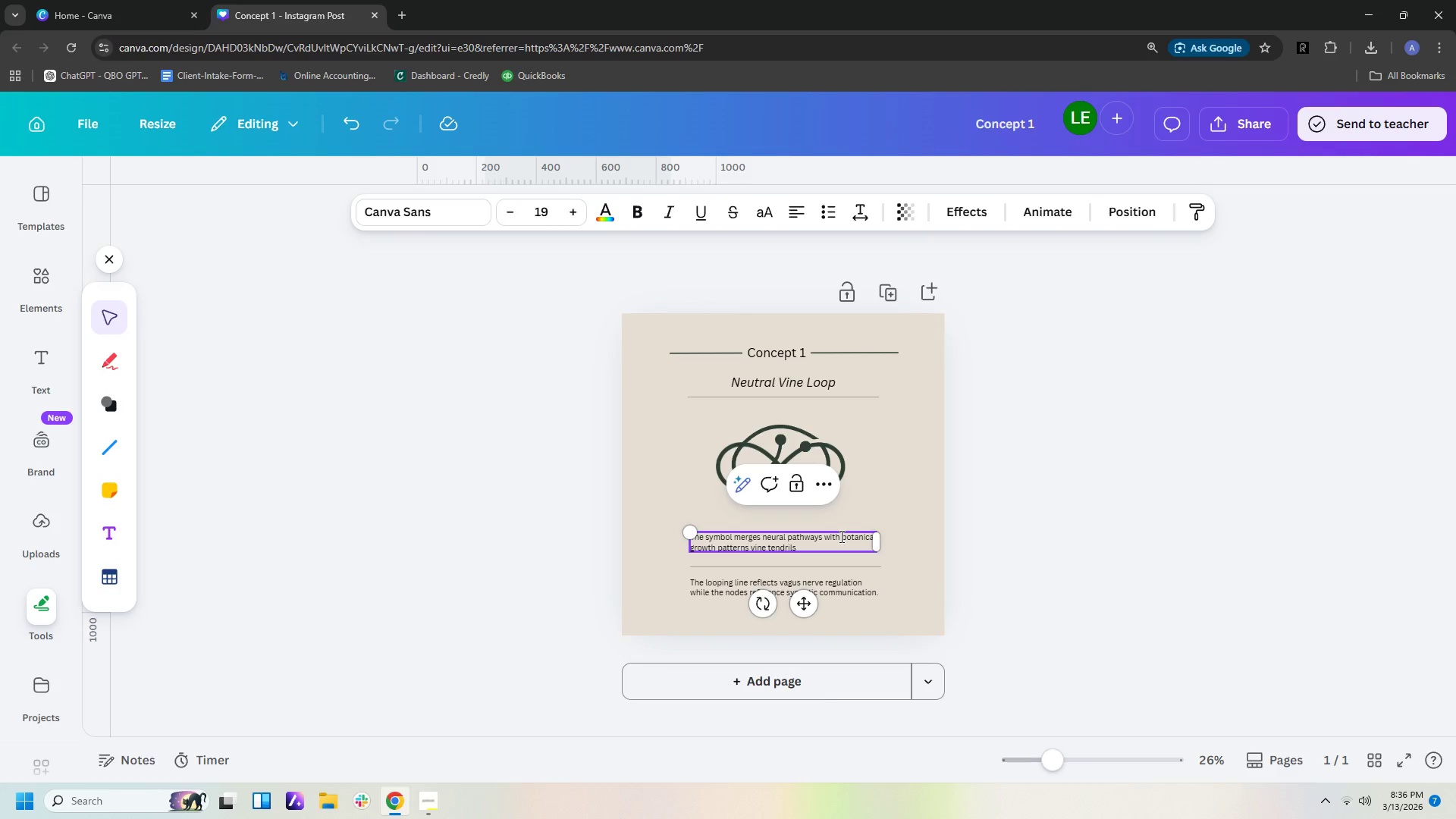 
wait(6.45)
 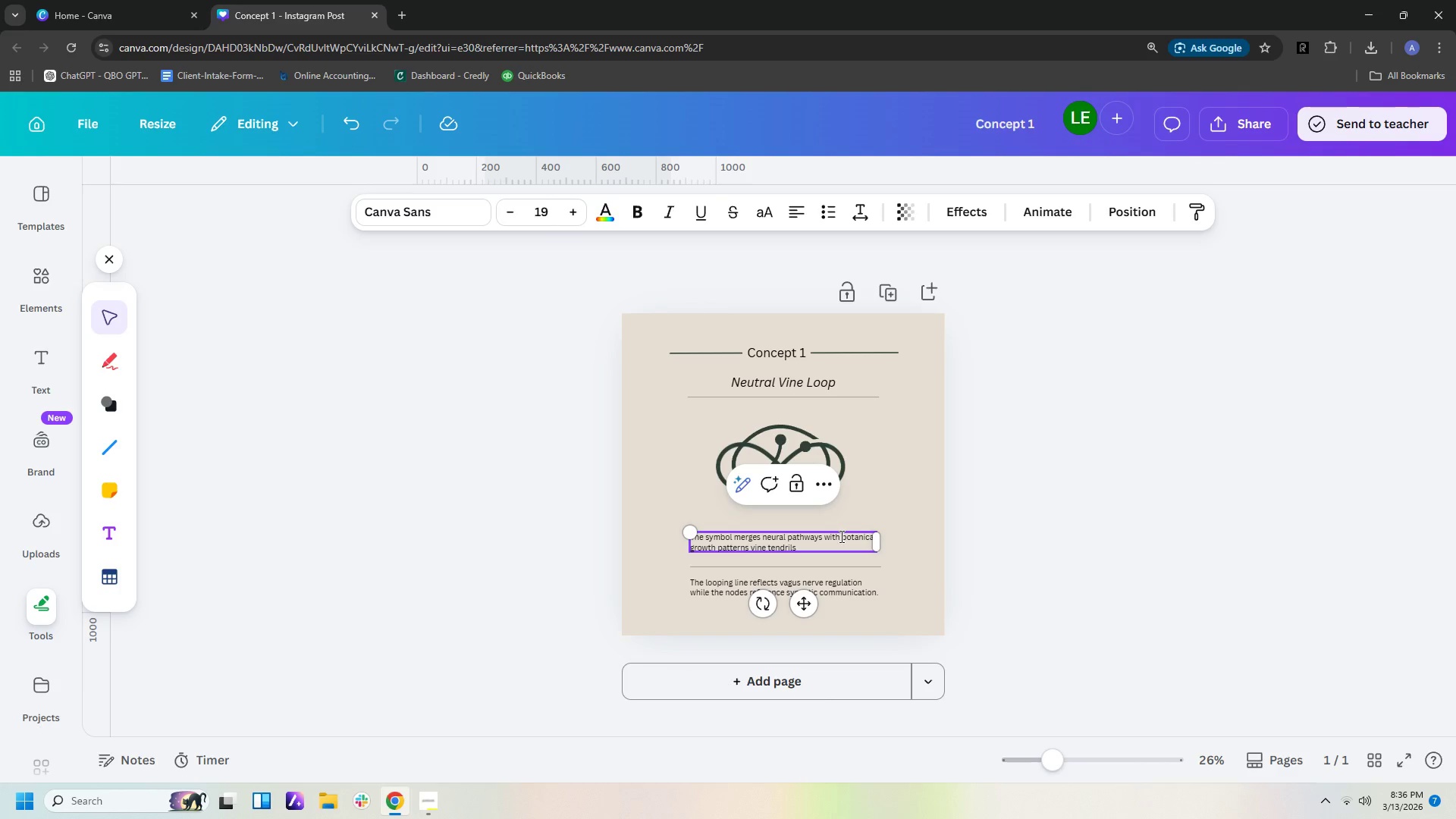 
hold_key(key=Delete, duration=0.98)
 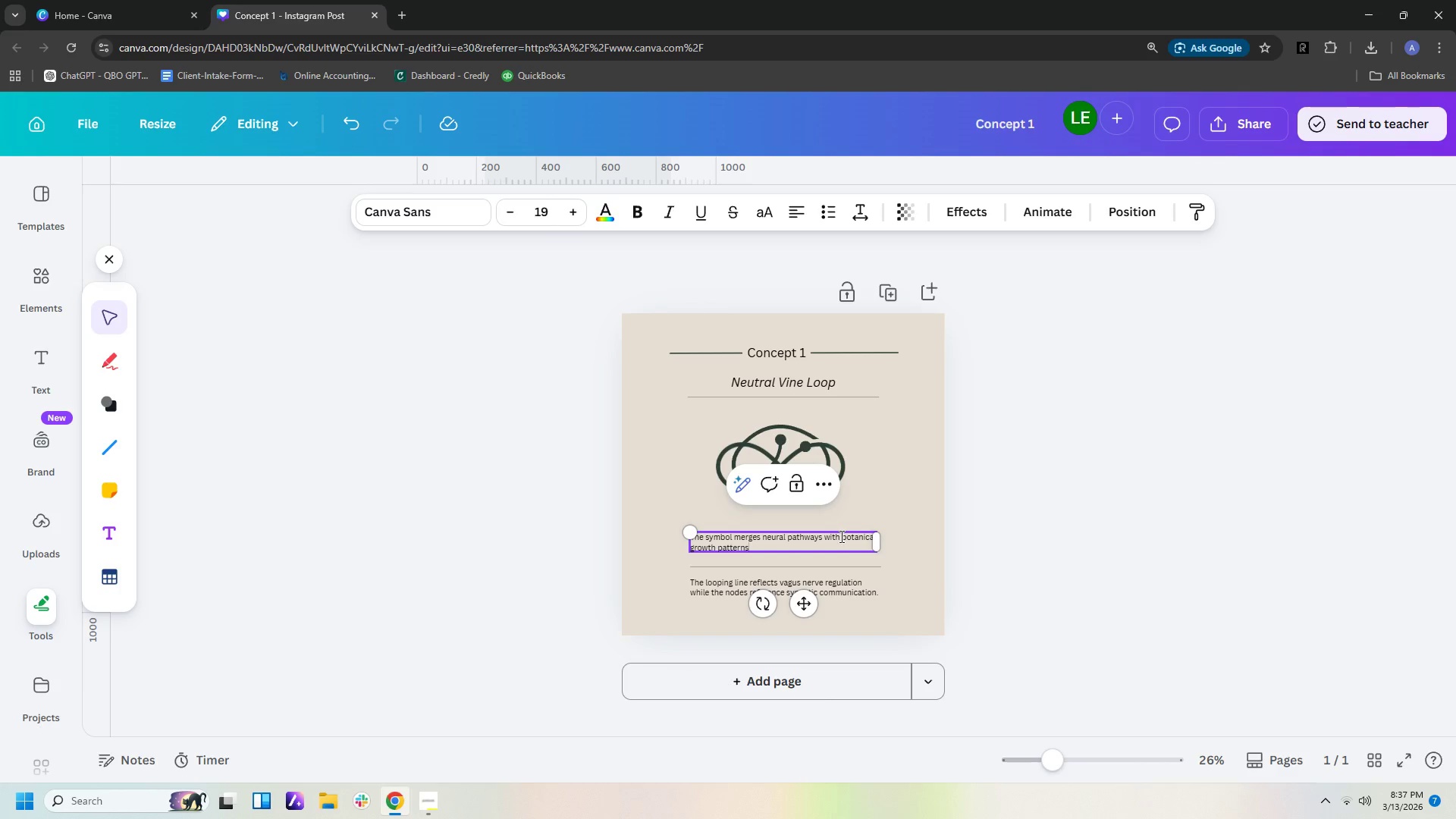 
wait(9.17)
 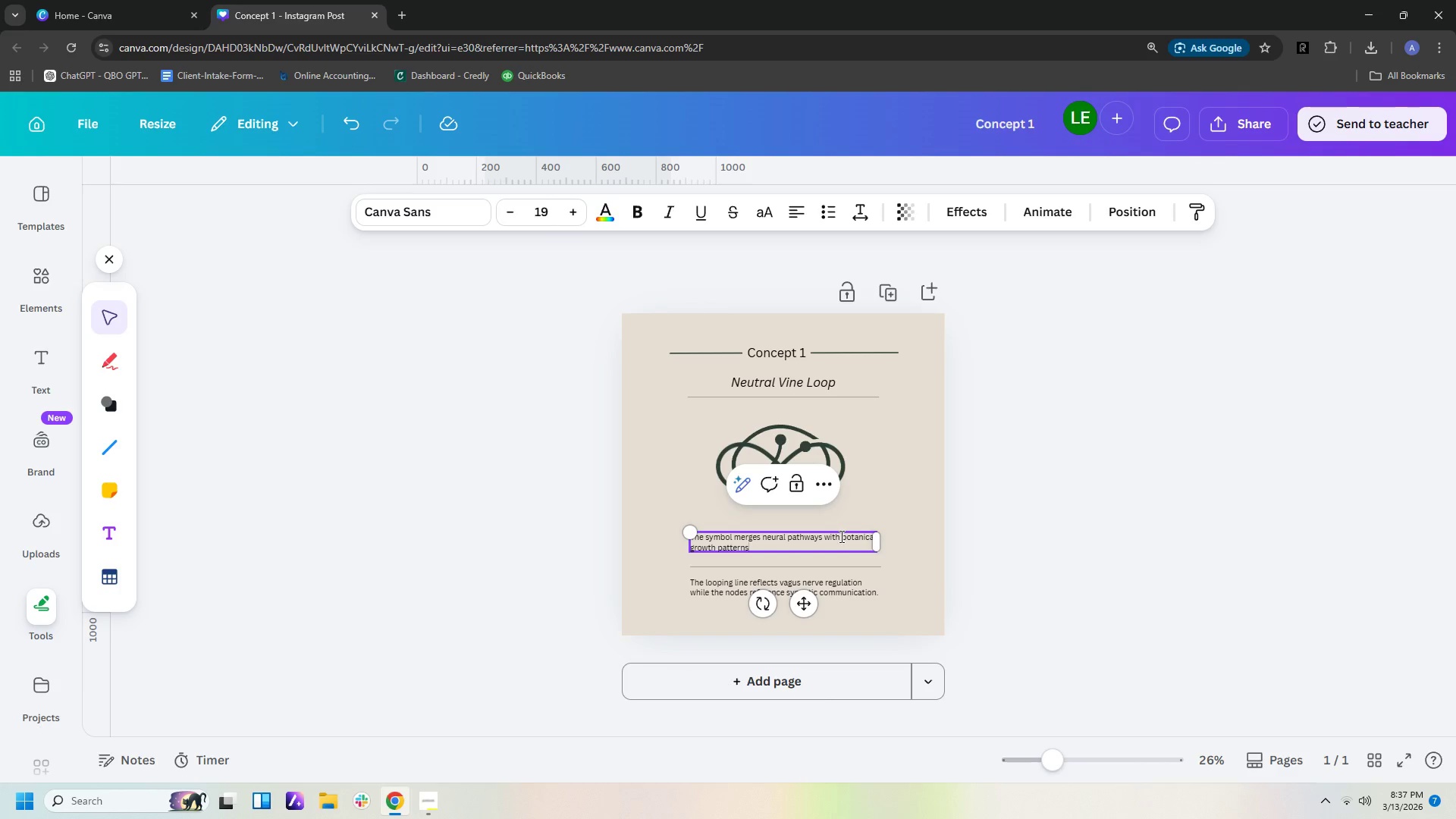 
left_click([787, 540])
 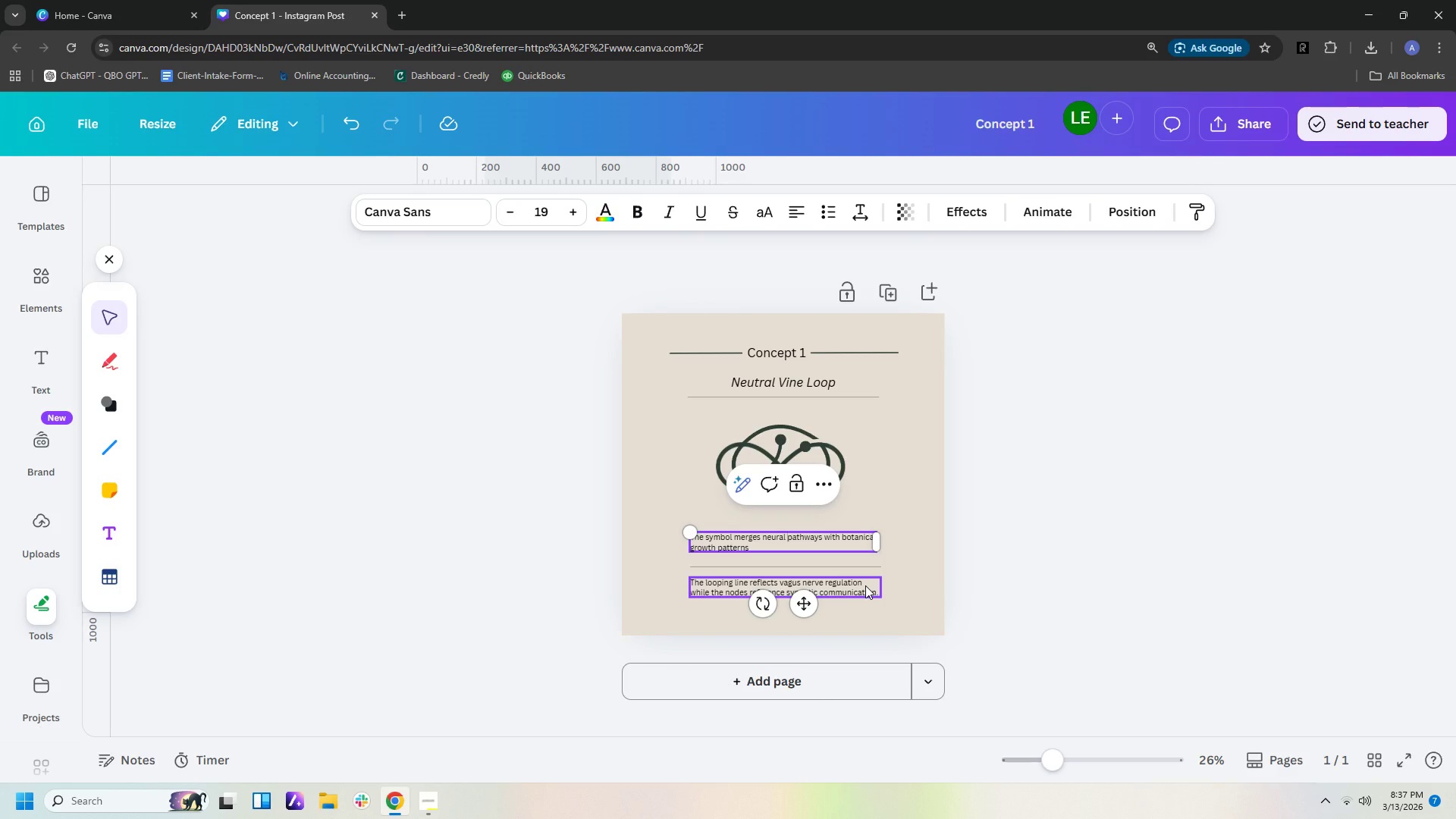 
wait(48.58)
 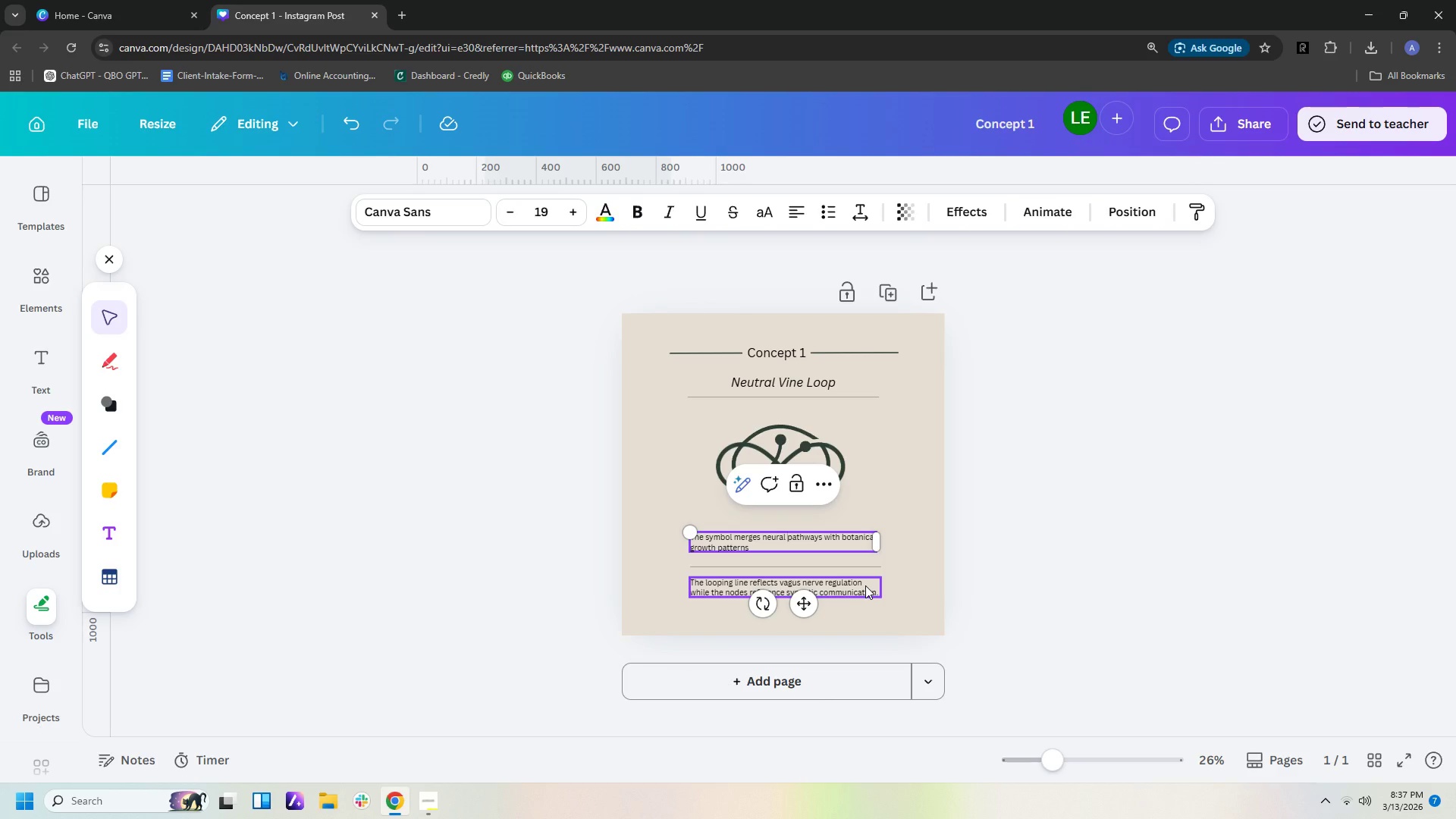 
left_click([777, 548])
 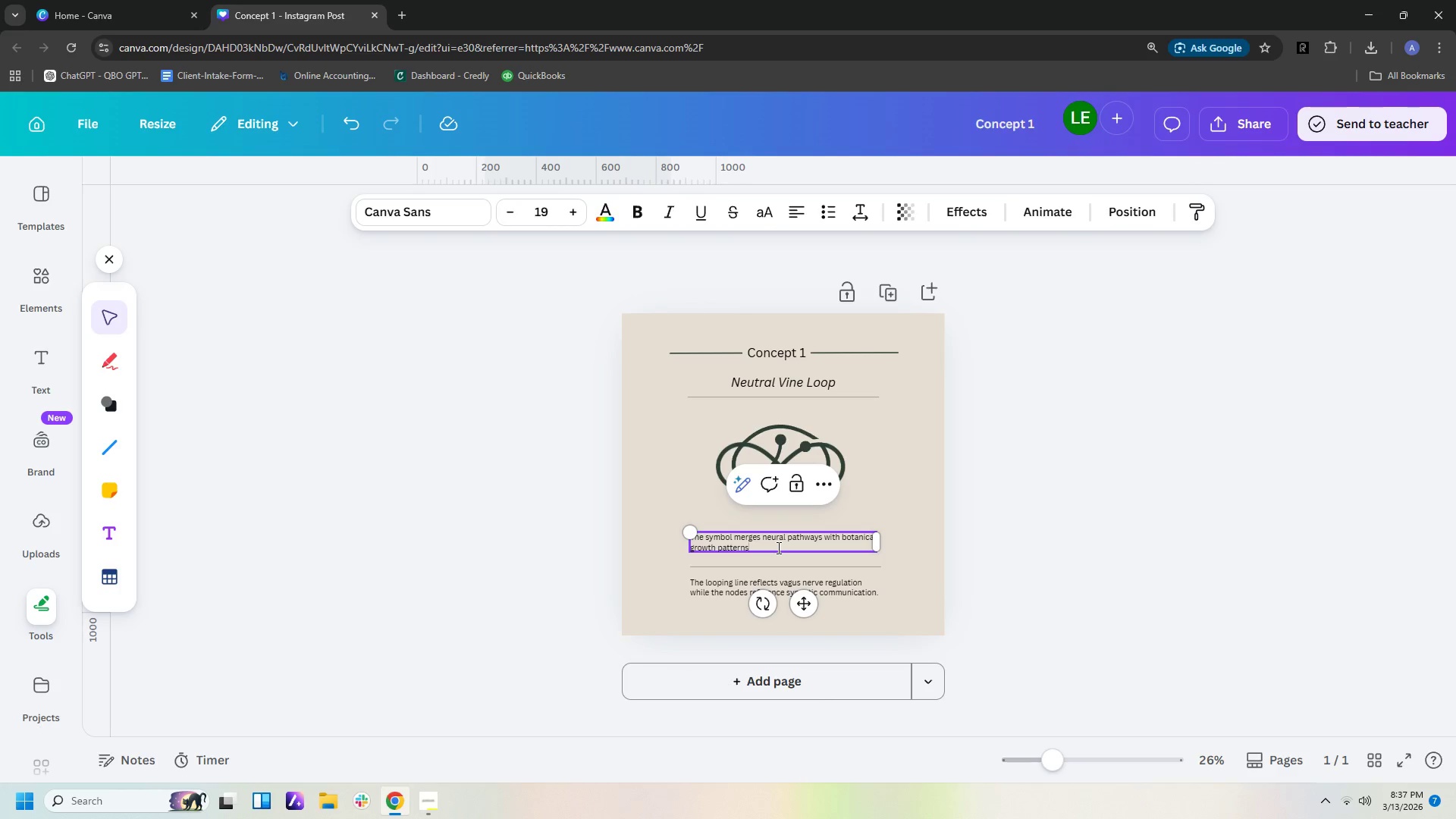 
key(Period)
 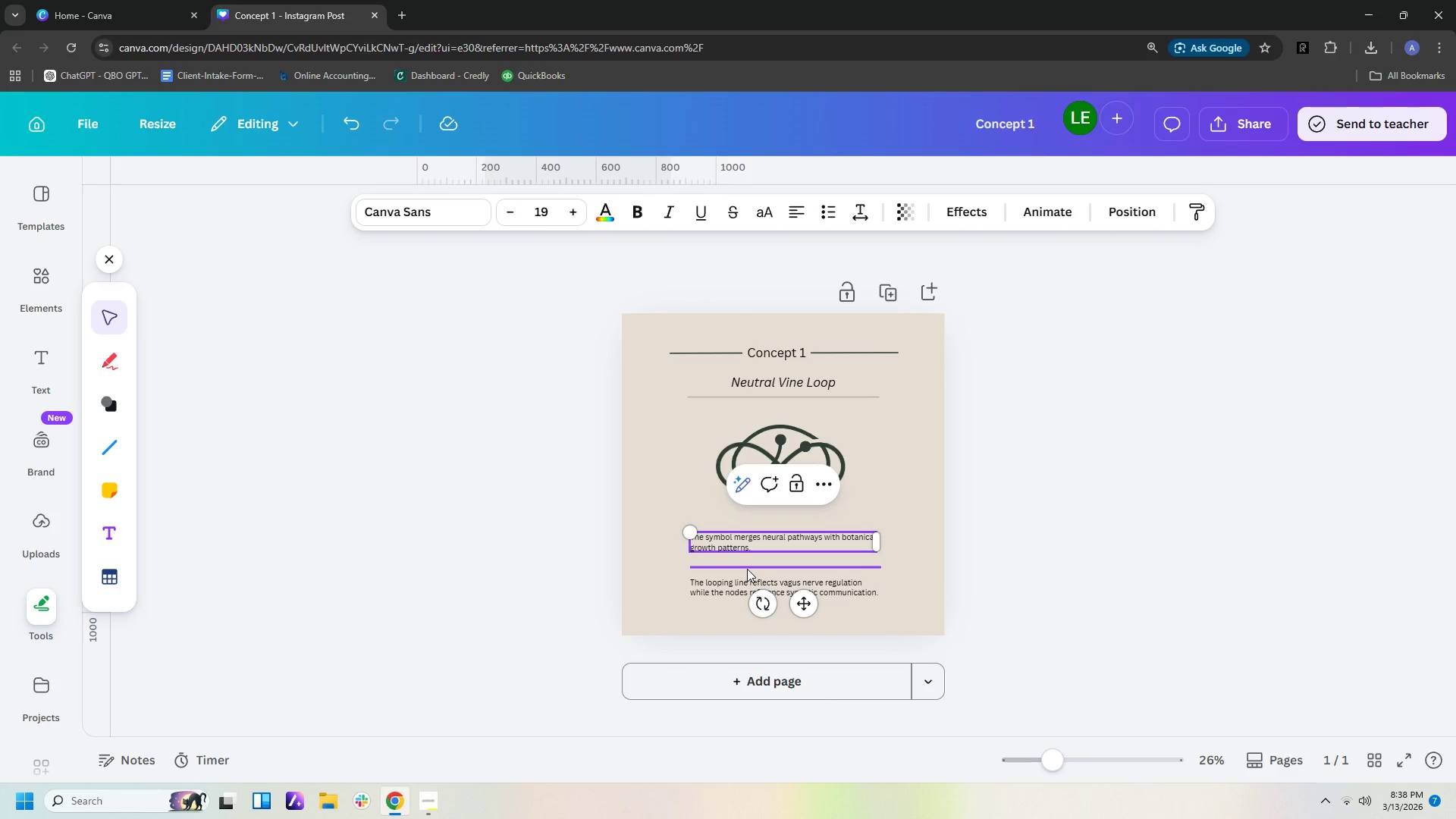 
wait(9.94)
 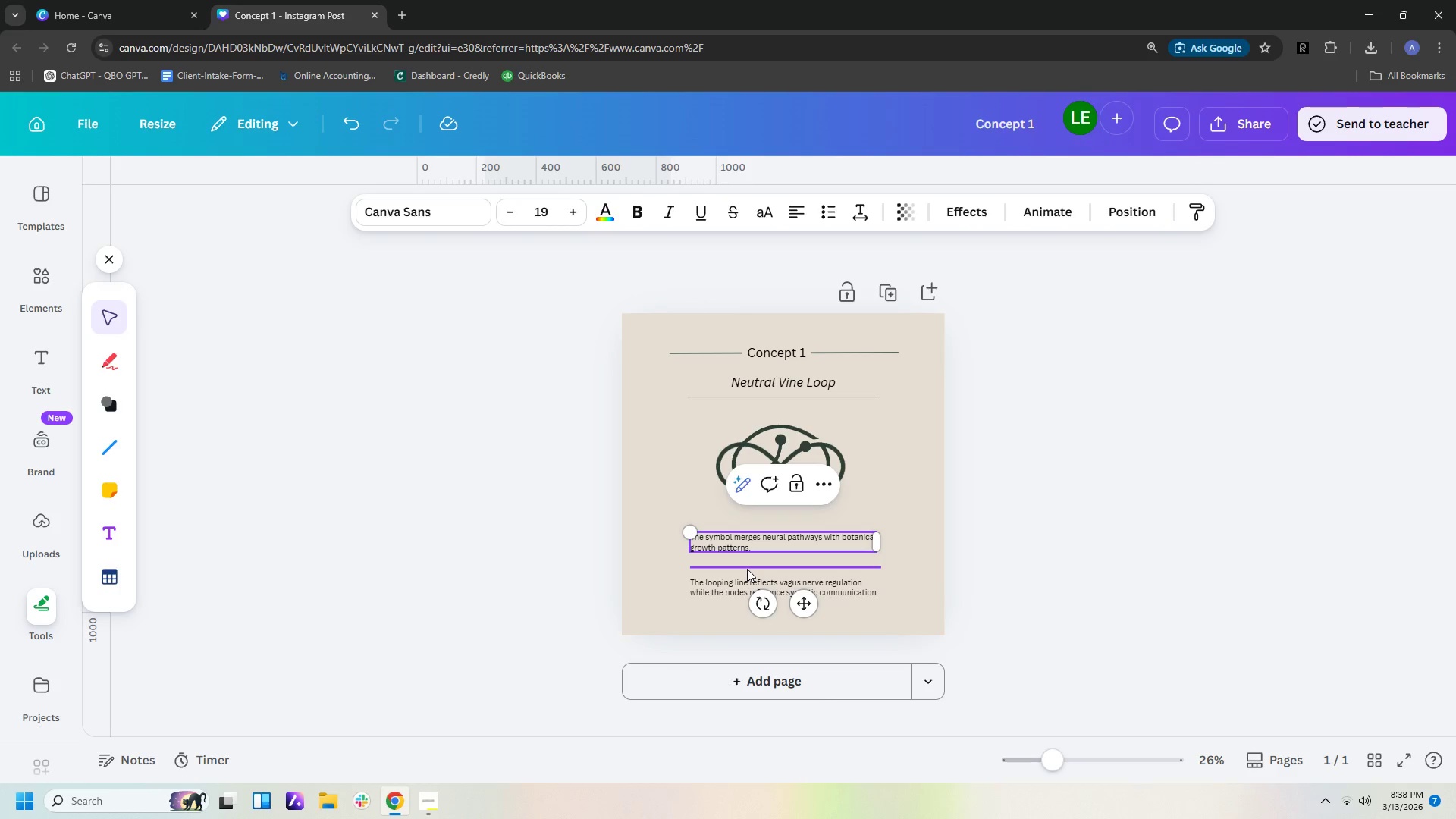 
double_click([735, 584])
 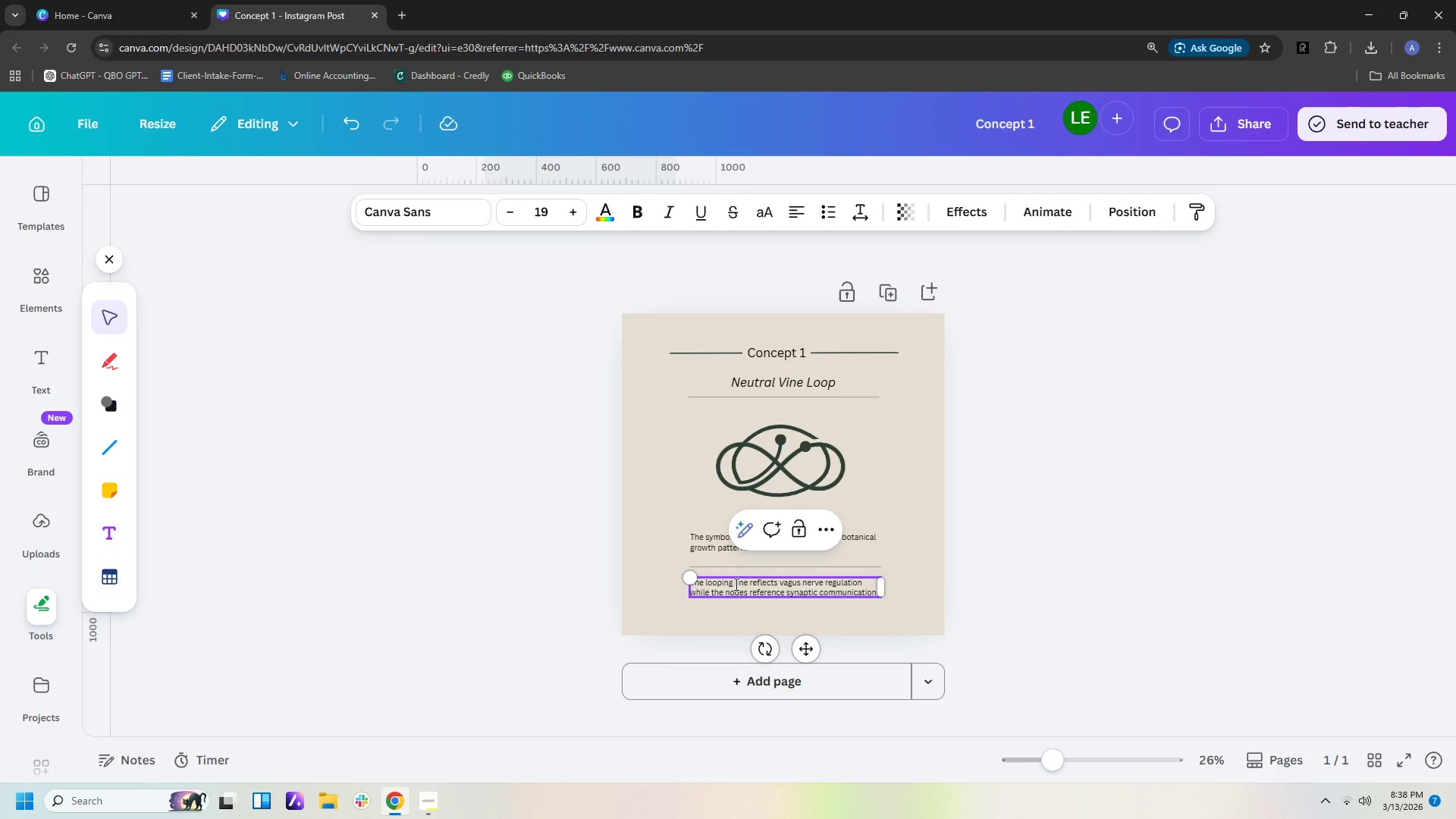 
type(structure )
 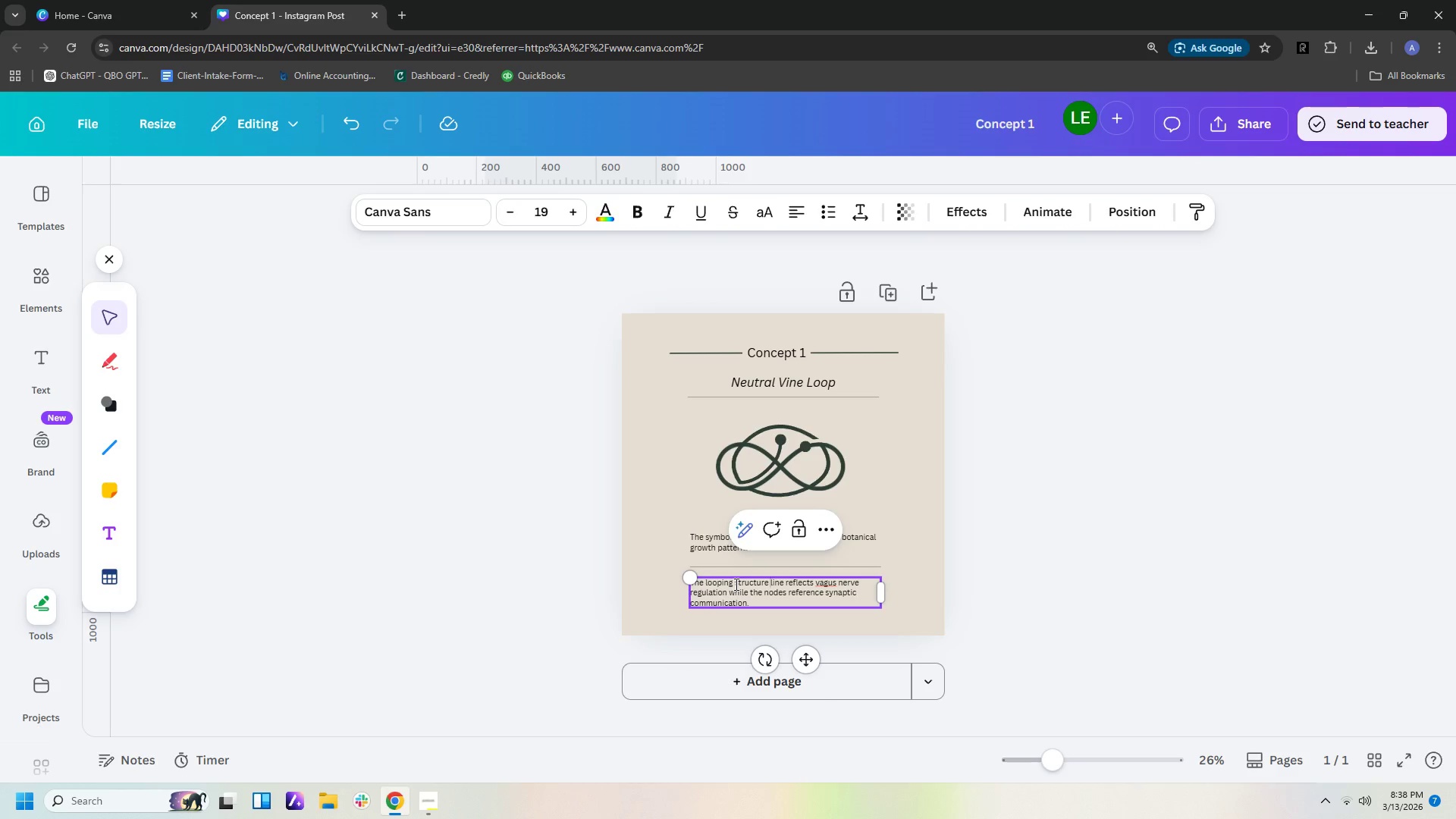 
wait(9.33)
 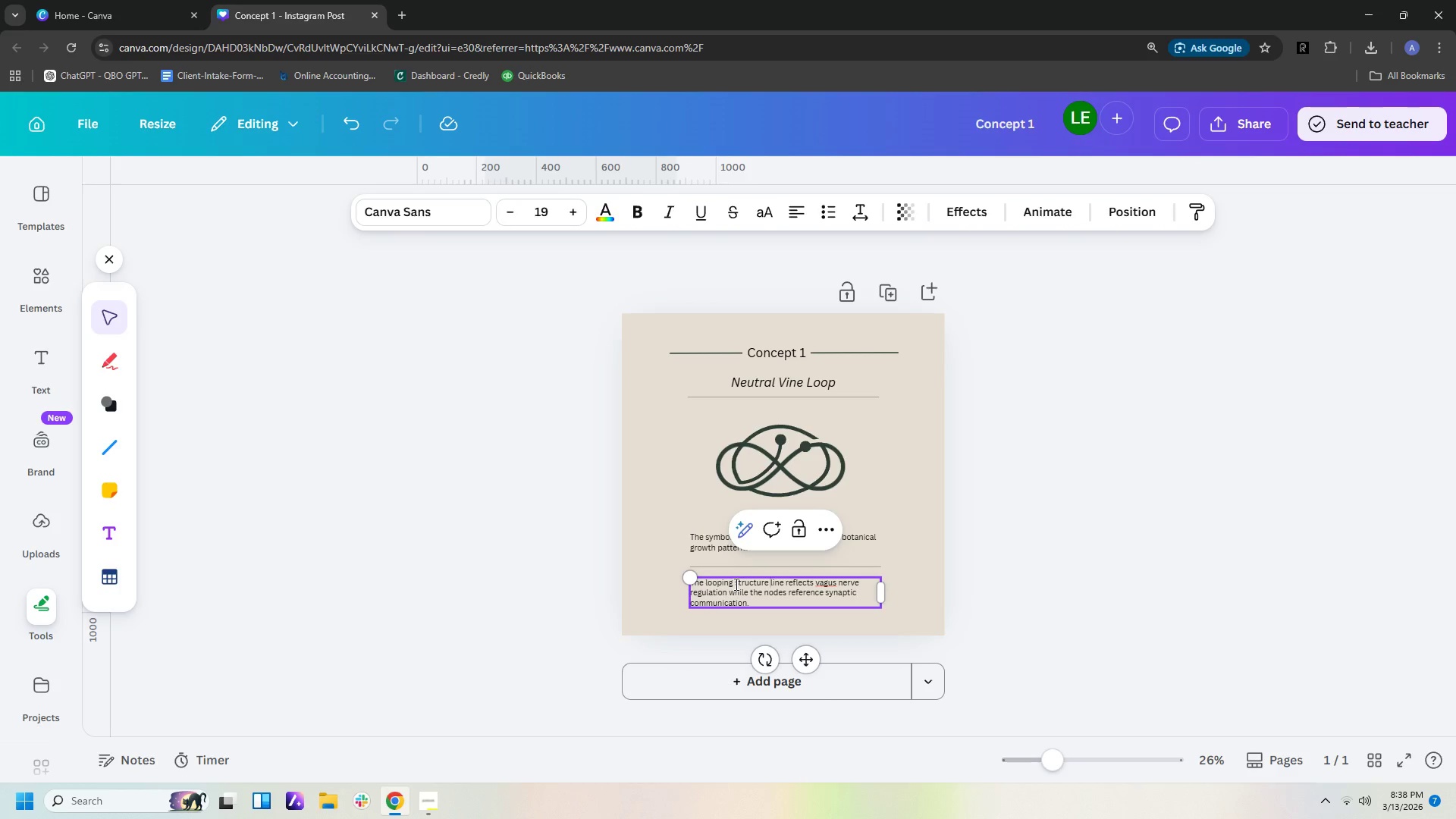 
key(Delete)
 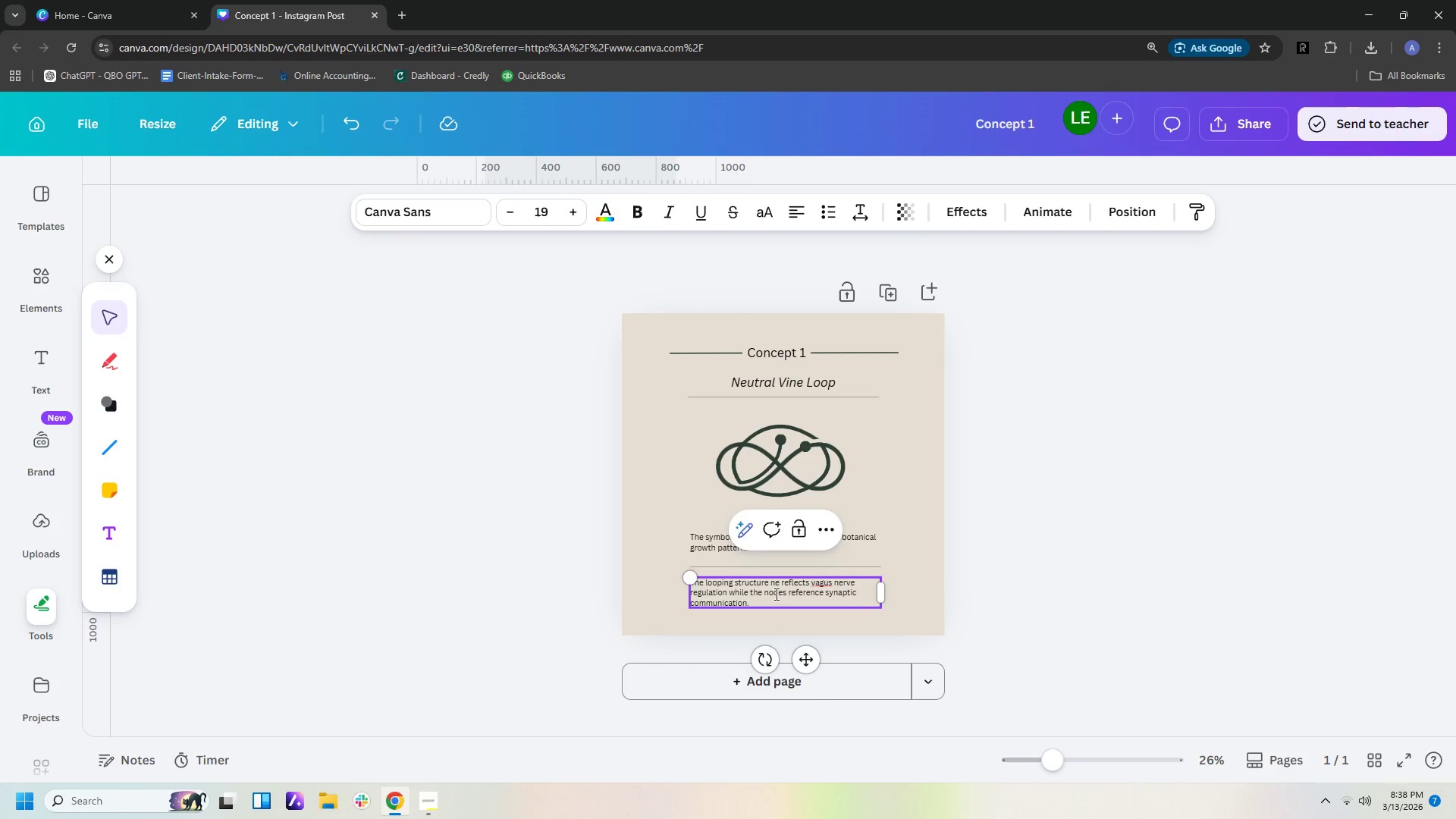 
key(Delete)
 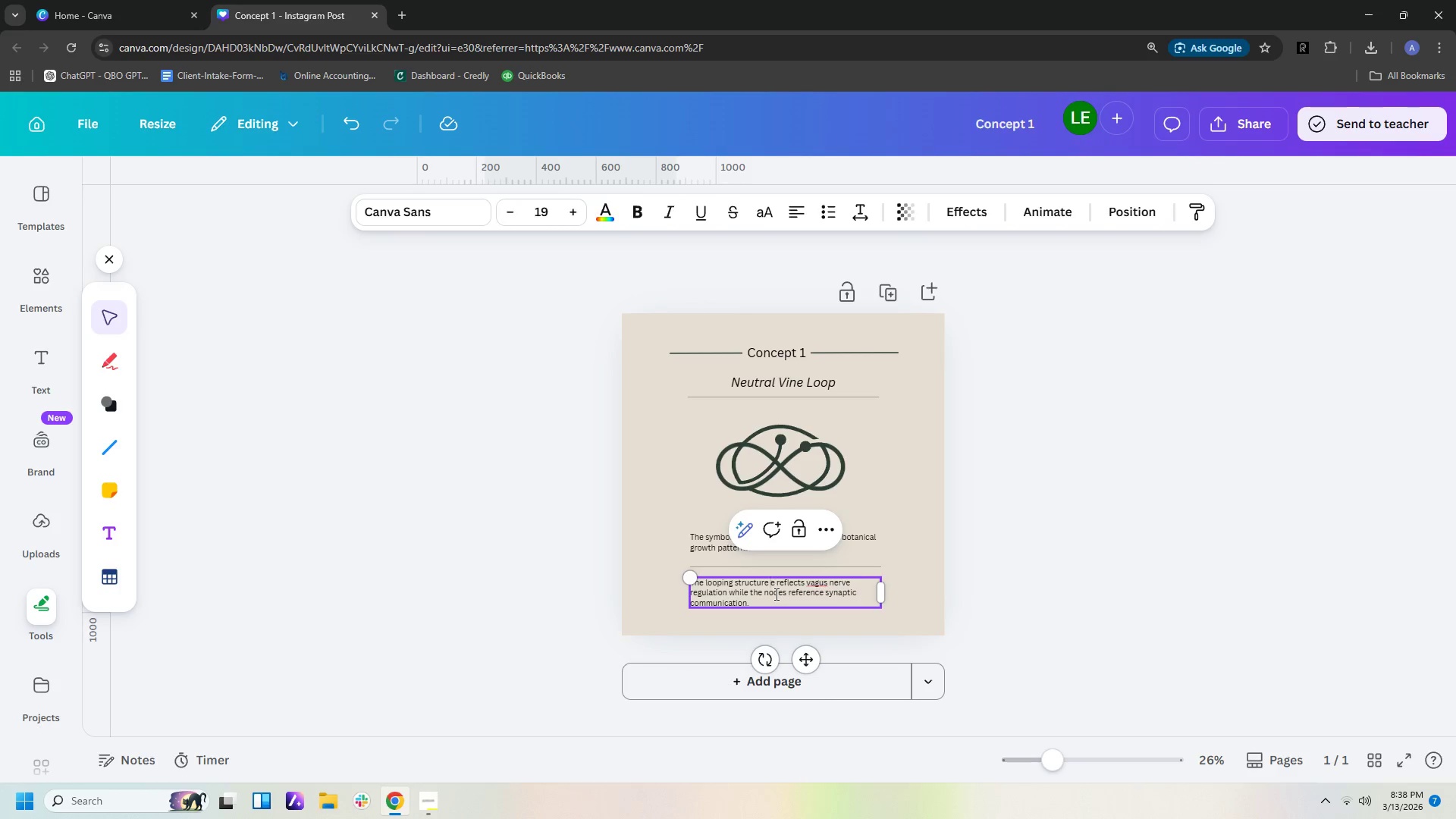 
key(Delete)
 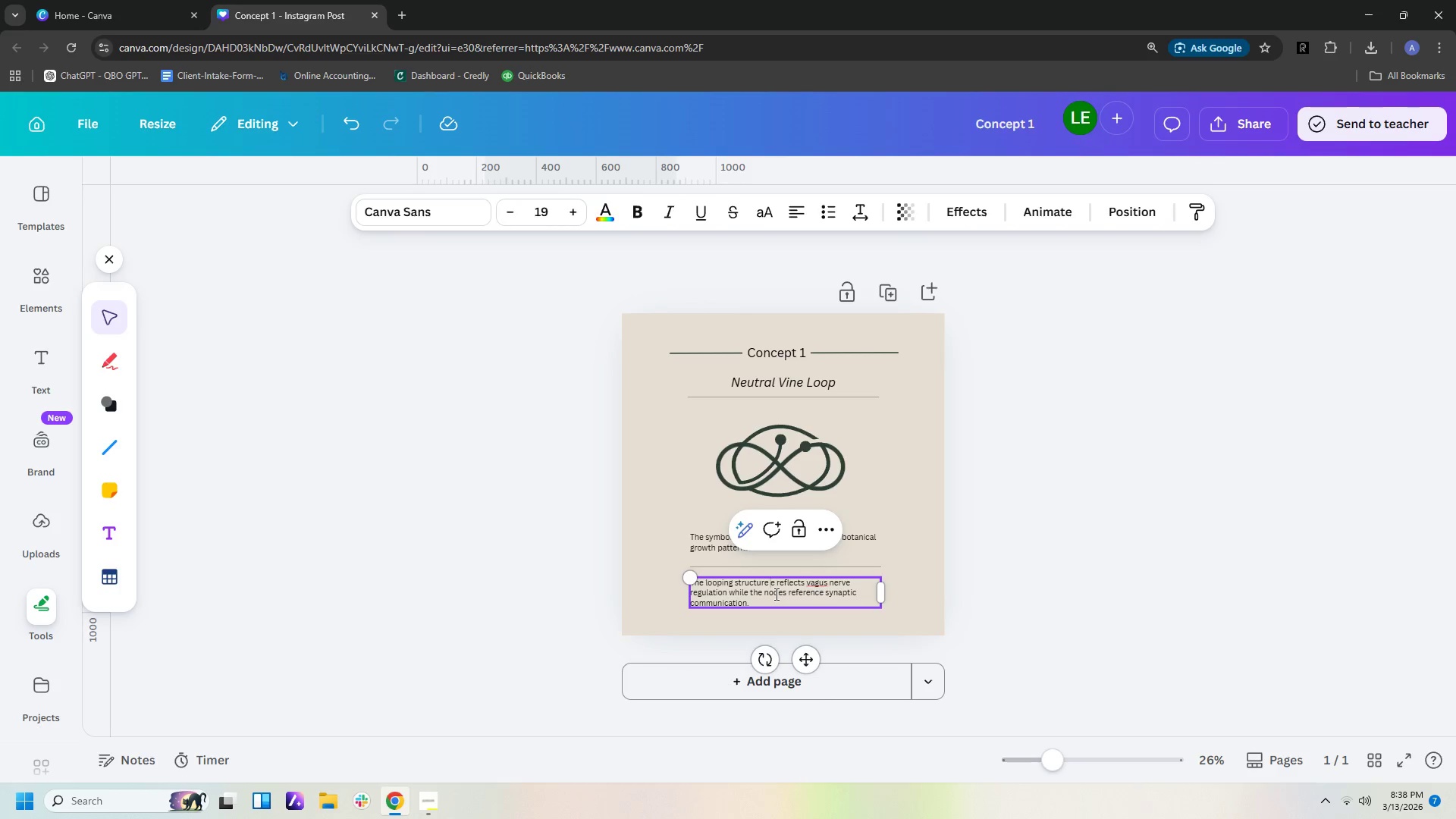 
key(Delete)
 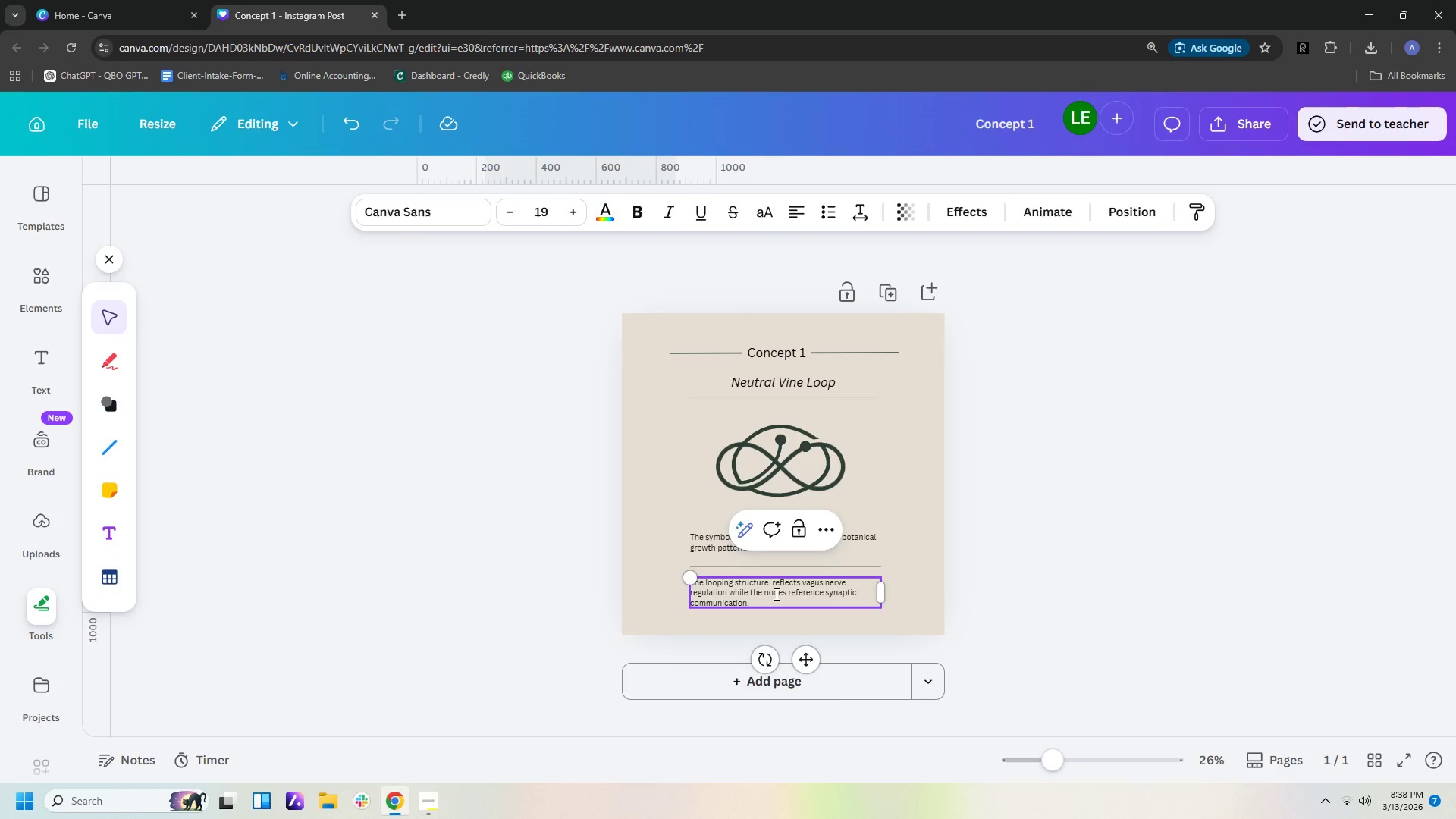 
key(Delete)
 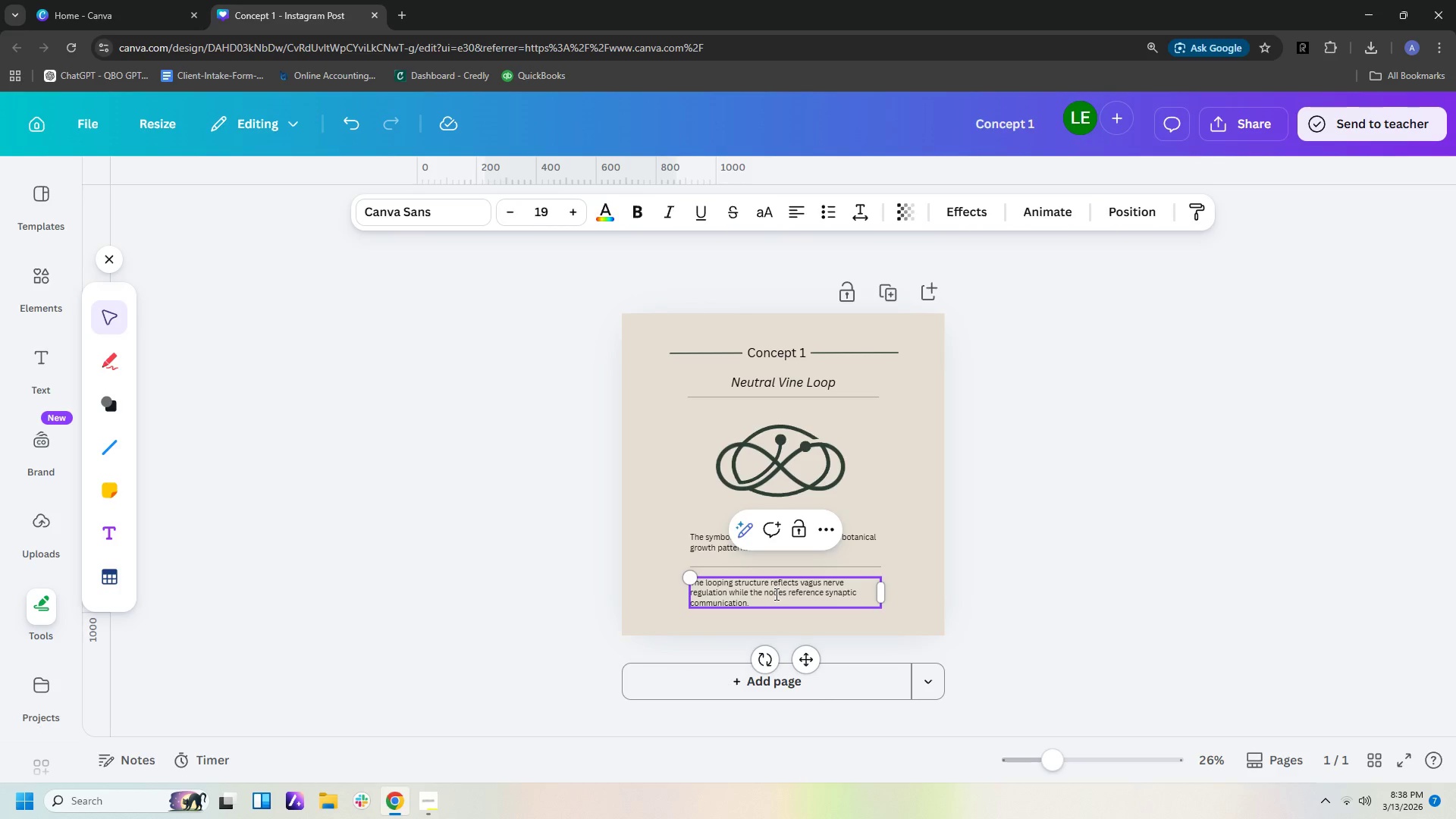 
type([Delete][Delete][Delete][Delete][Delete][Delete][Delete][Delete]represents)
 